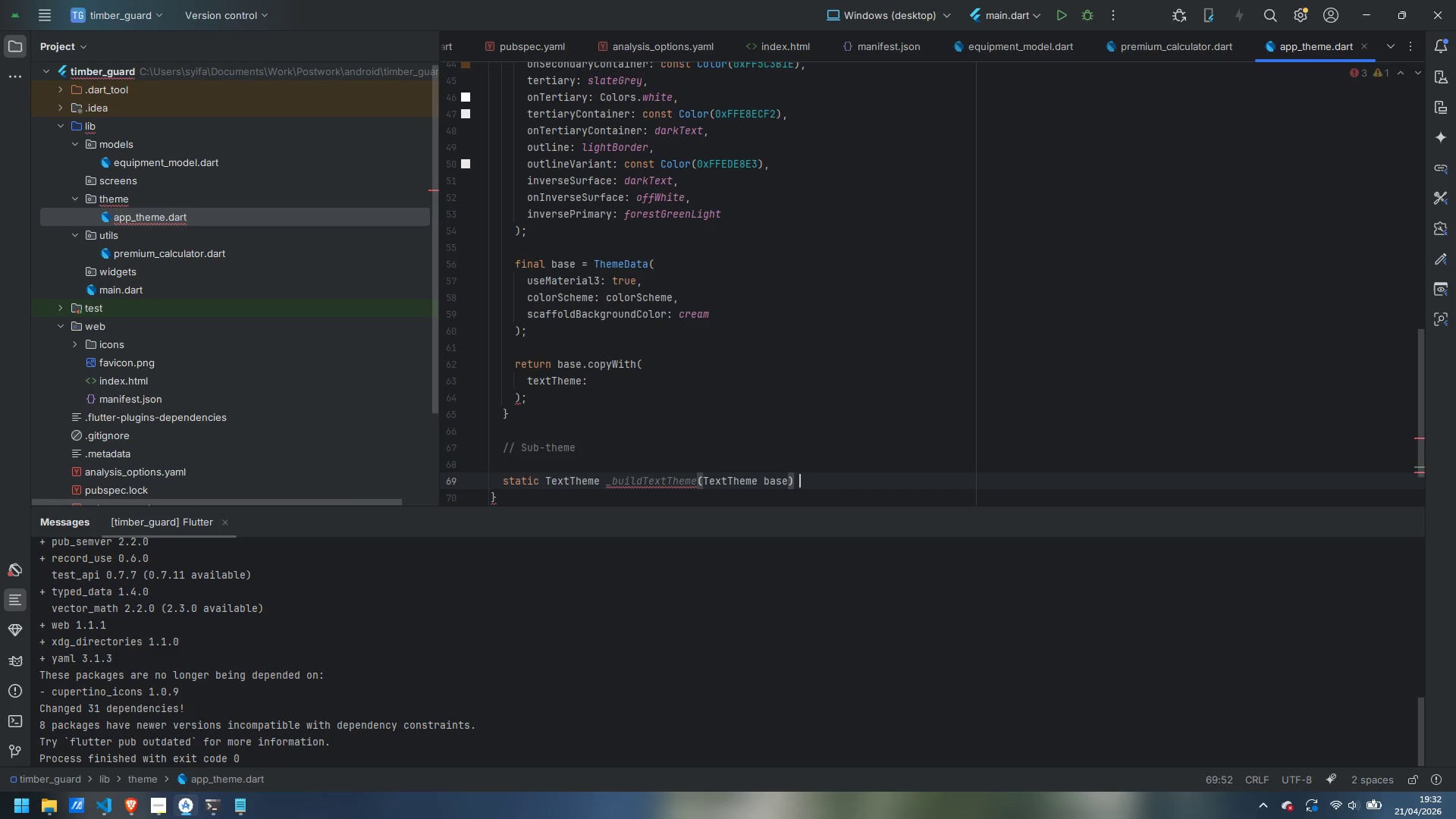 
key(Shift+BracketLeft)
 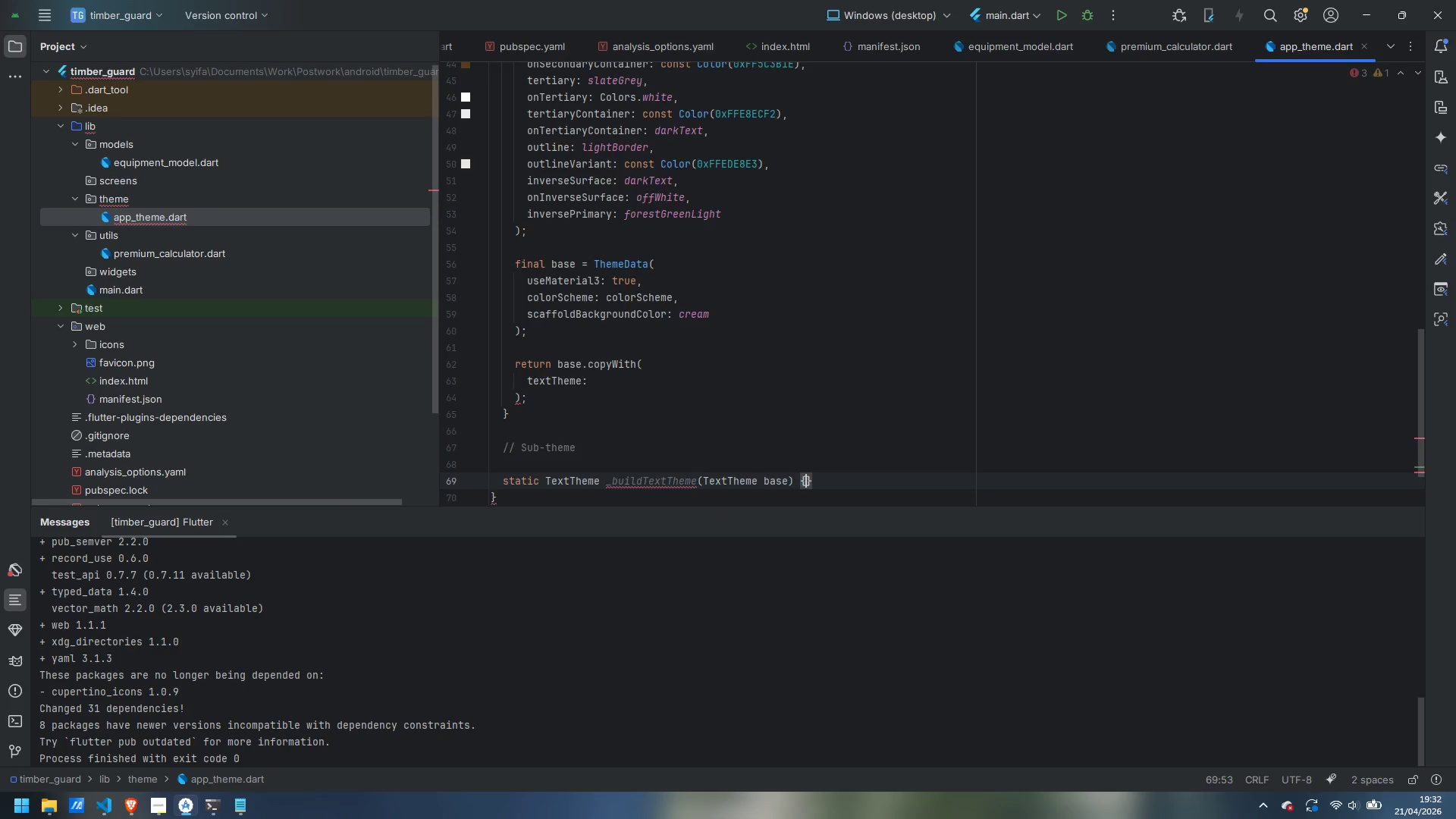 
key(Enter)
 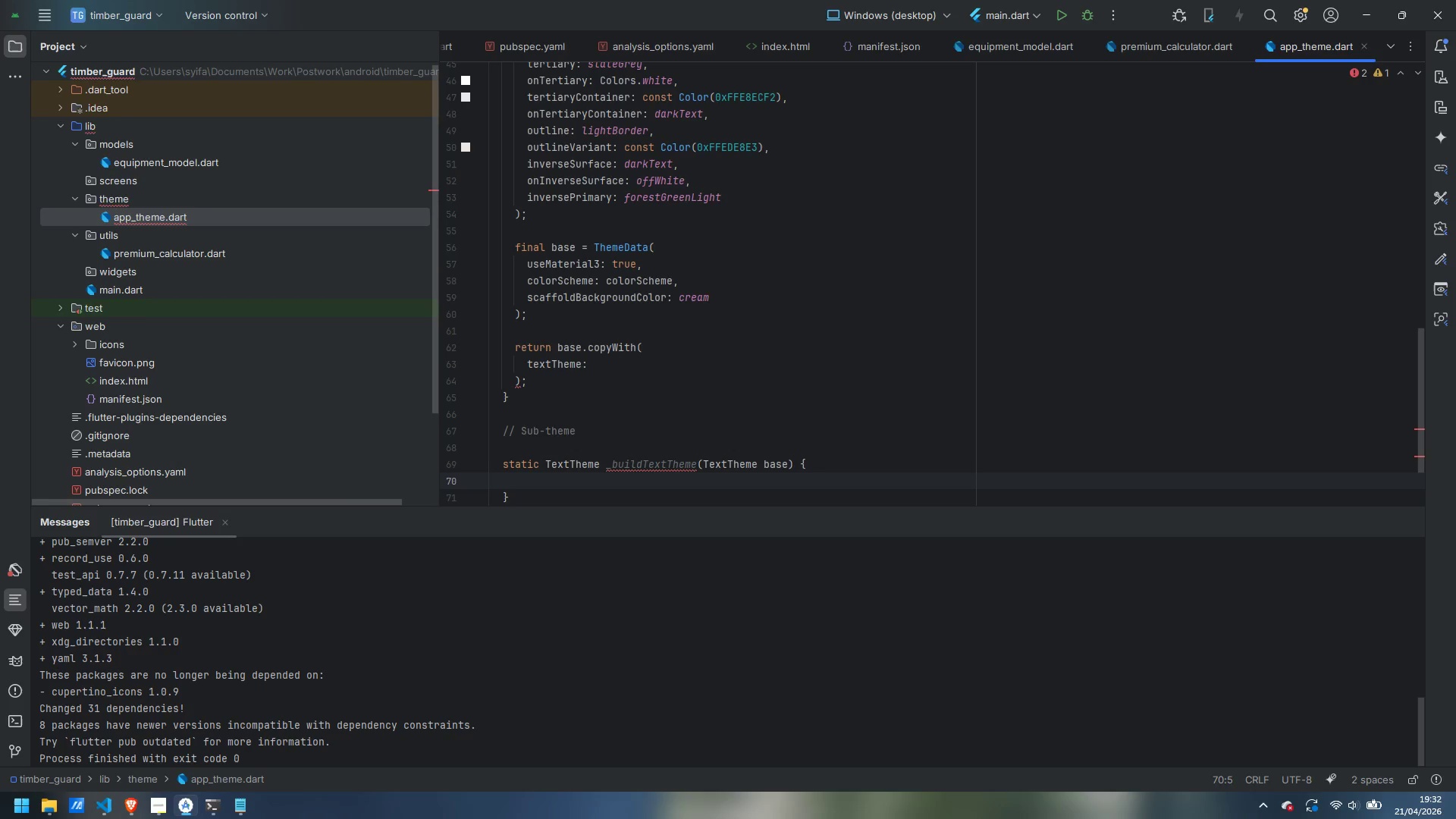 
wait(5.44)
 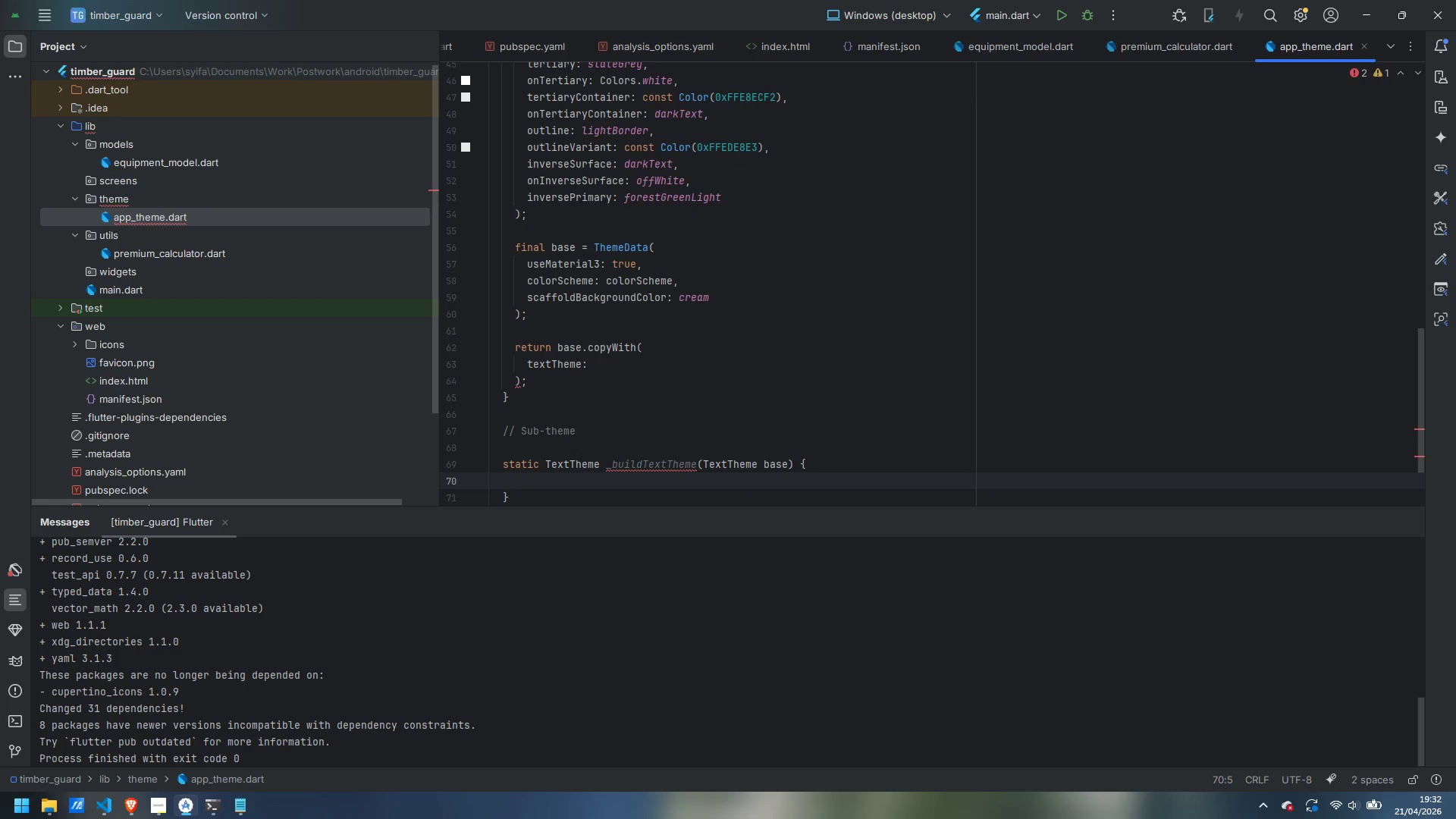 
type(return Google)
 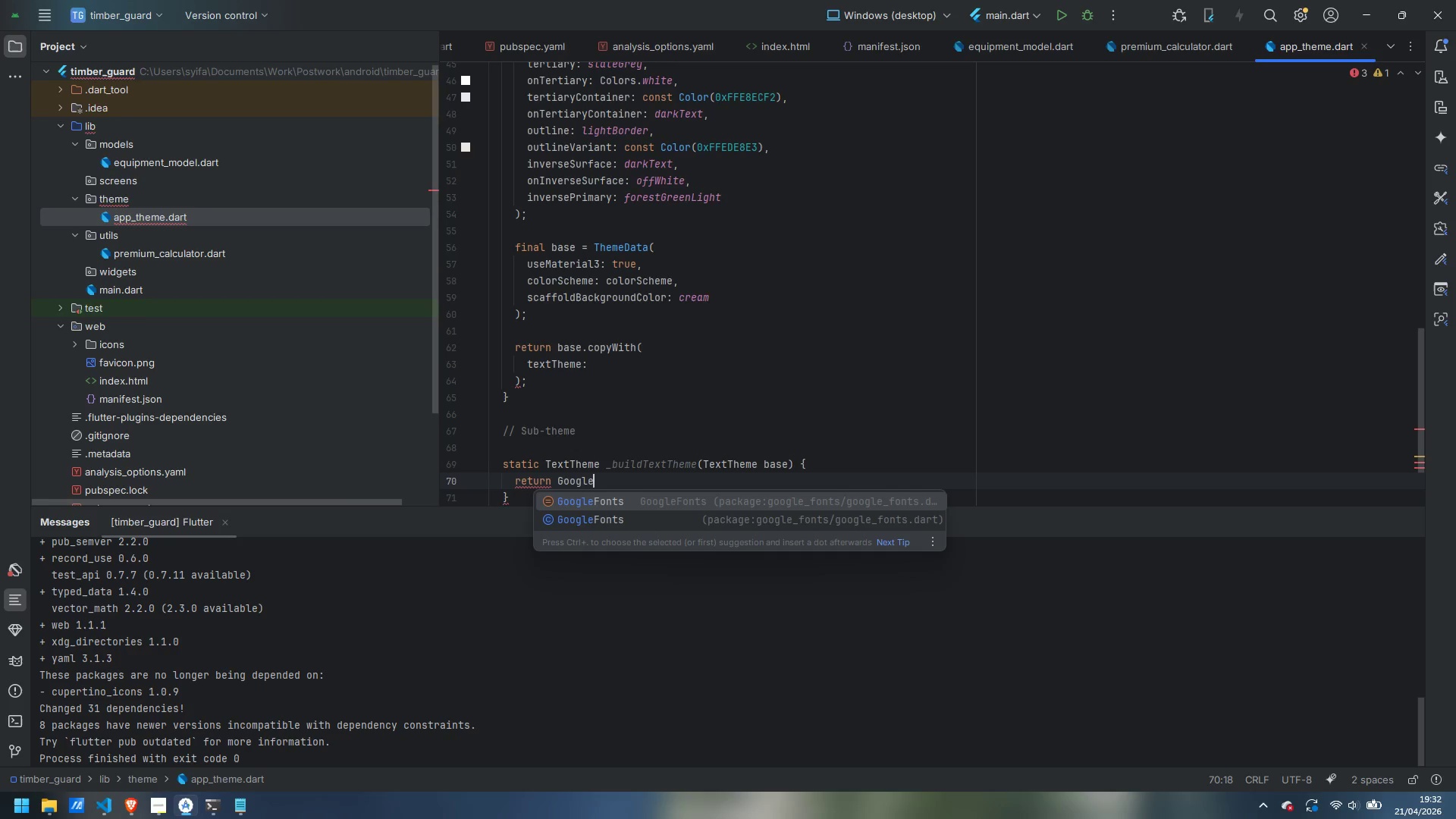 
hold_key(key=ShiftLeft, duration=3.36)
 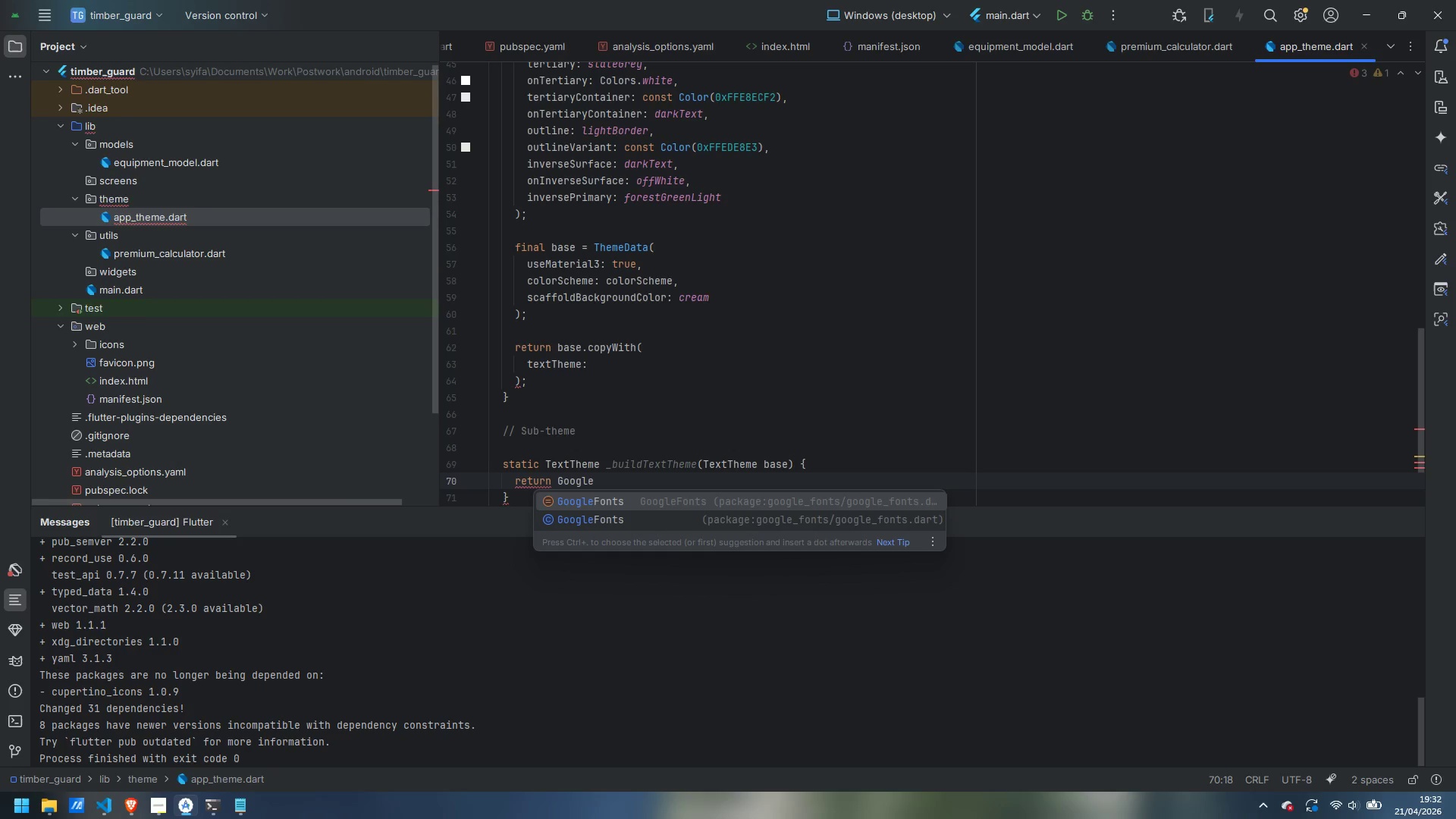 
type(Fonts)
 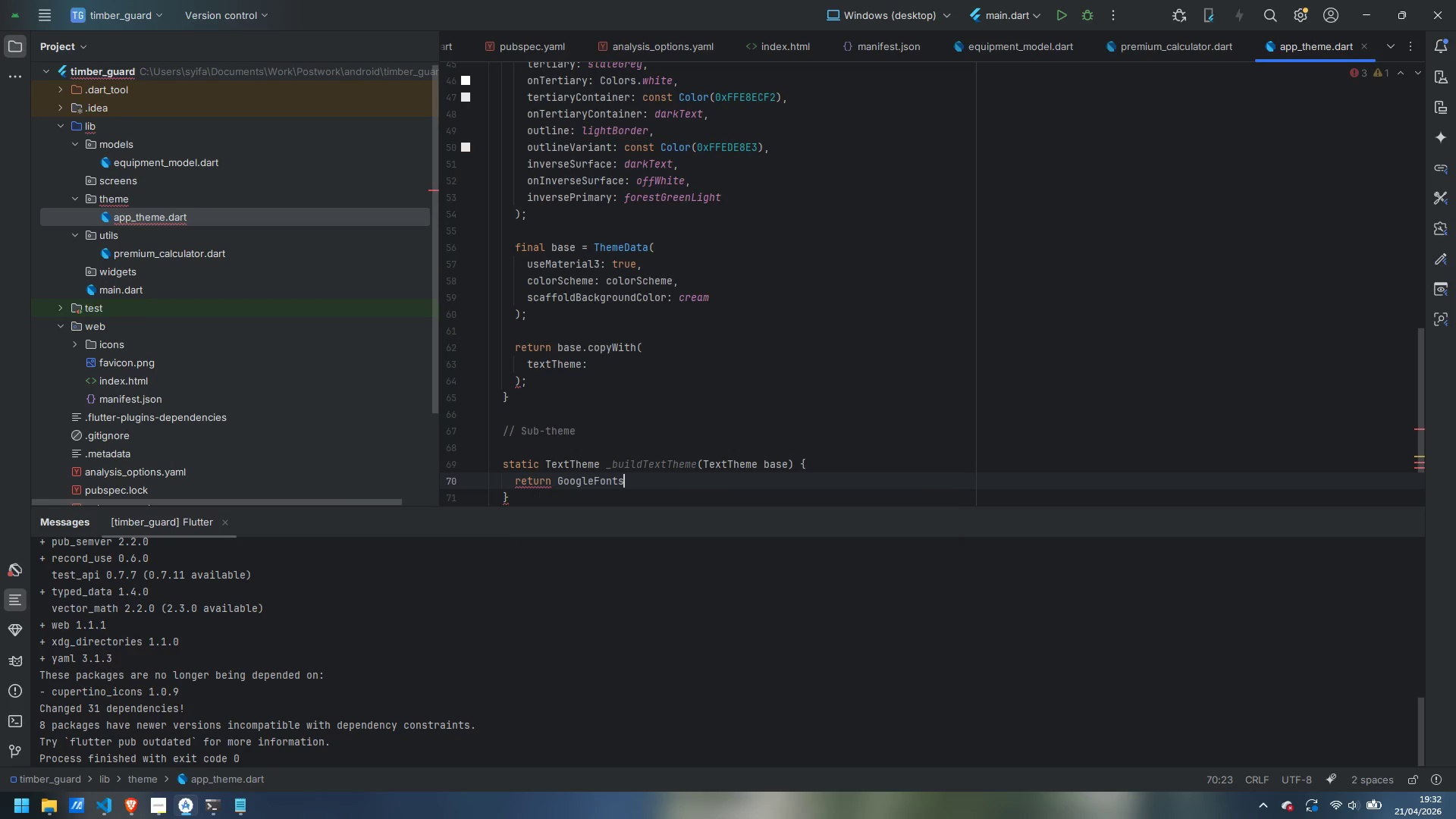 
key(Enter)
 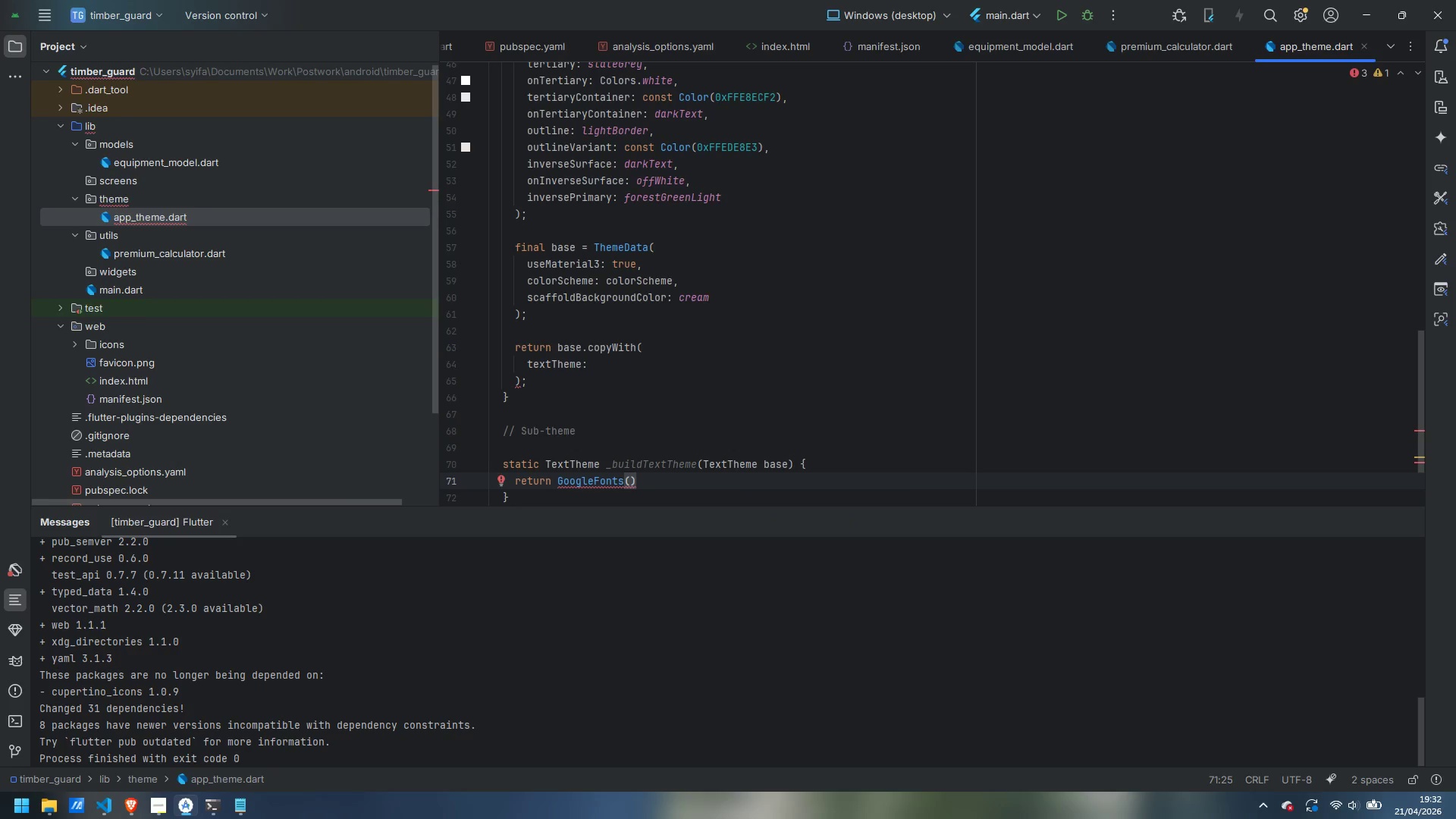 
key(Backspace)
key(Backspace)
type(.inteTe)
key(Backspace)
key(Backspace)
type(rTextTheme)
 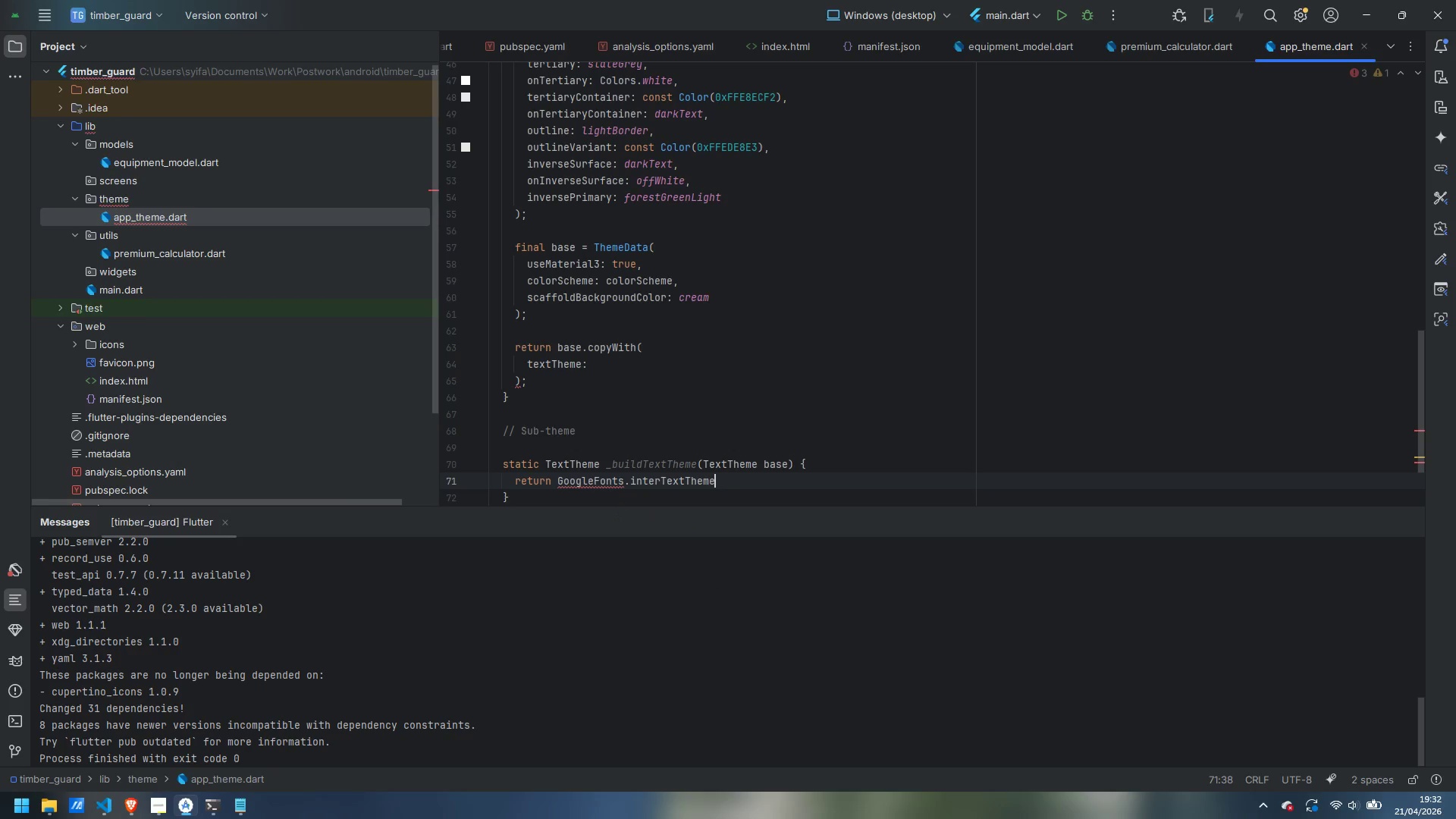 
 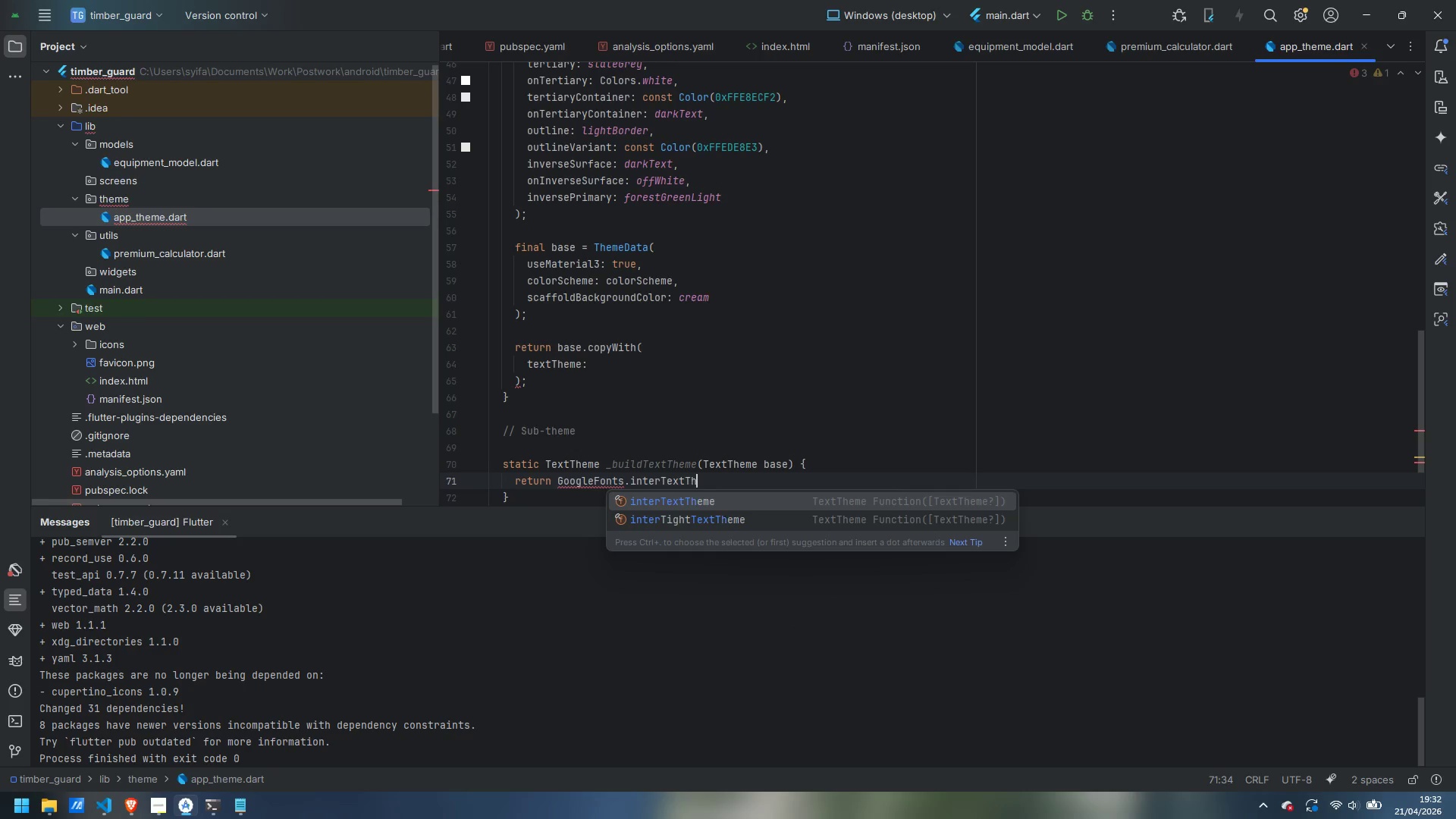 
key(Enter)
 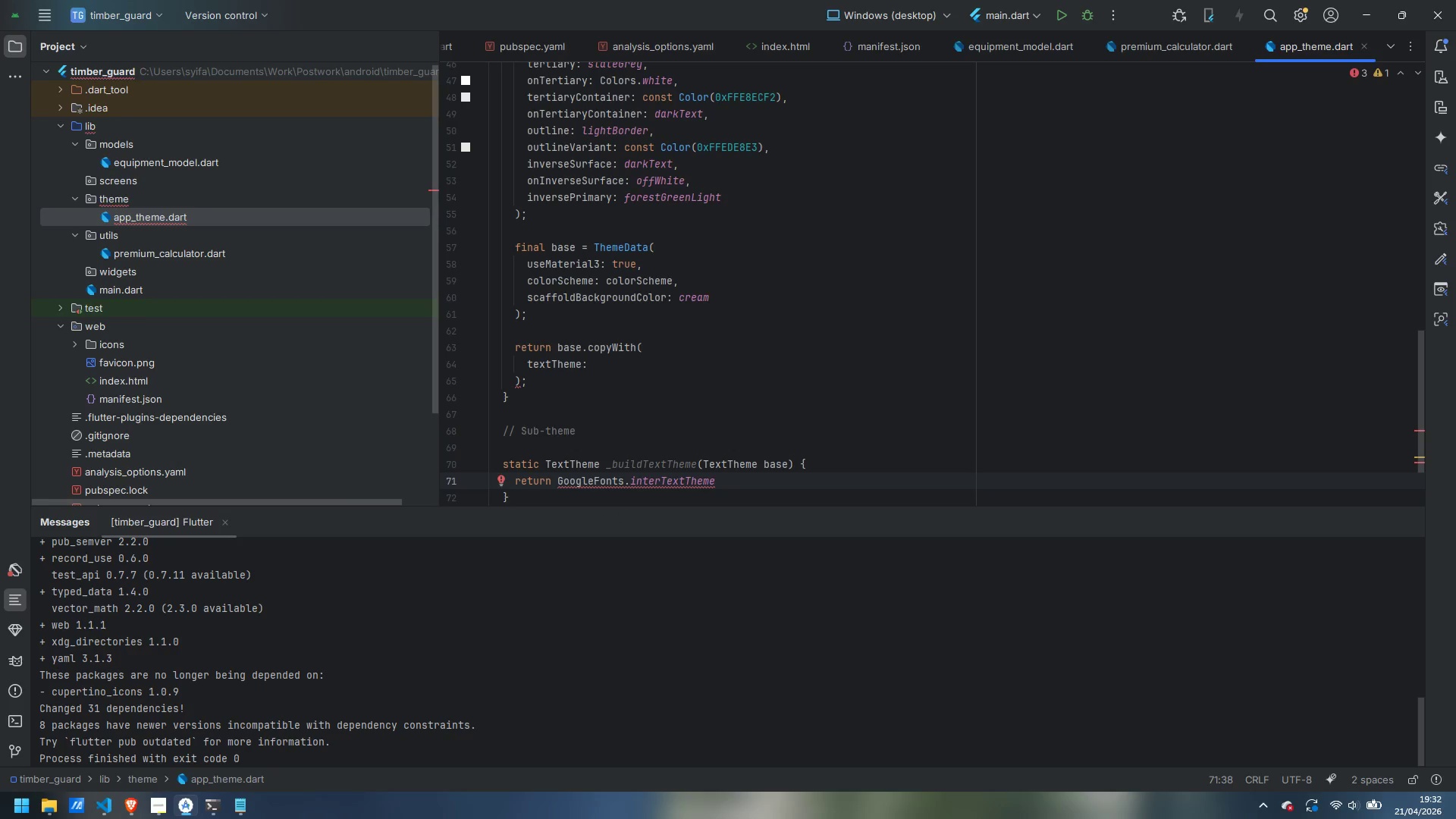 
type((base)
 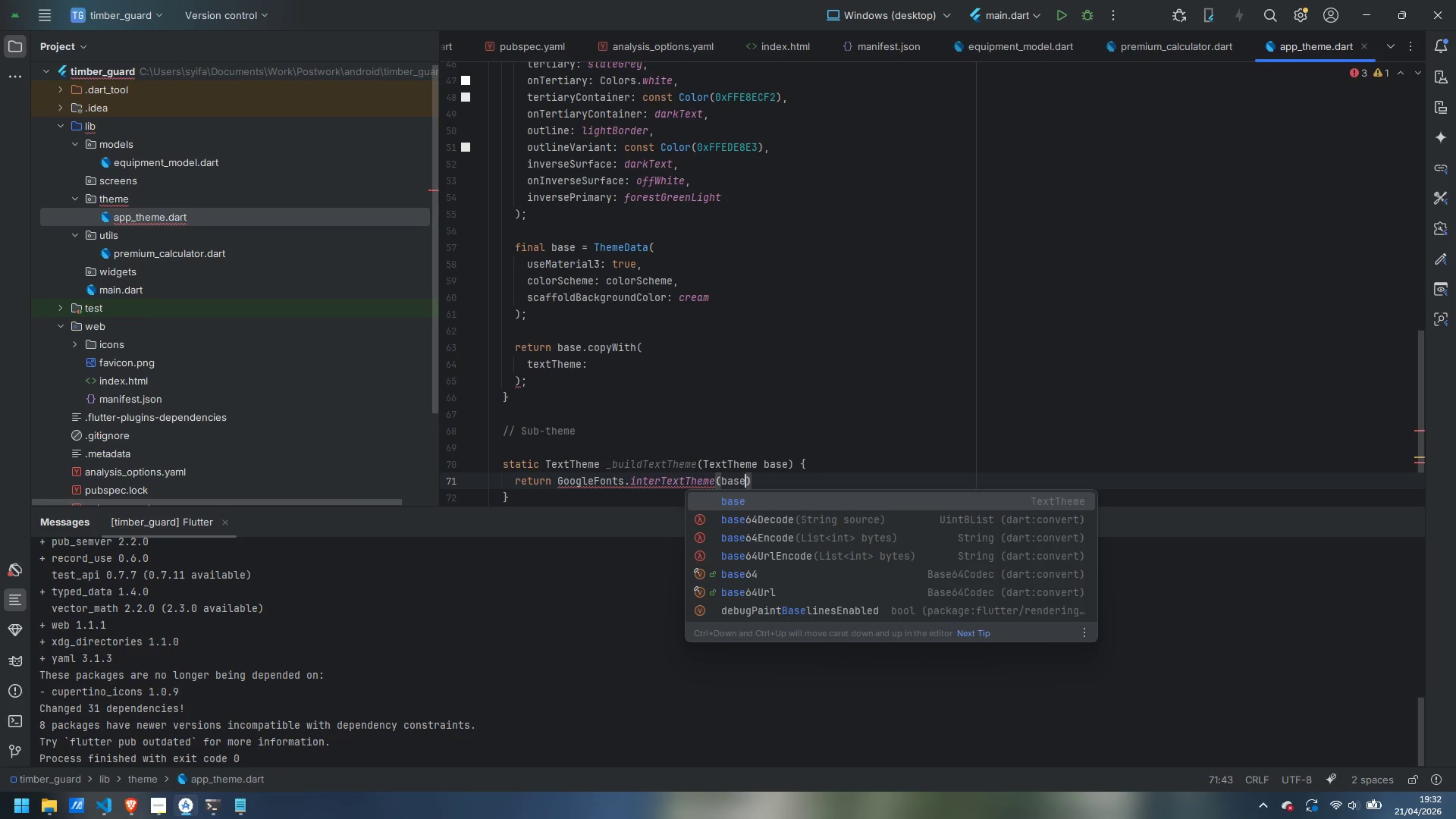 
key(ArrowRight)
 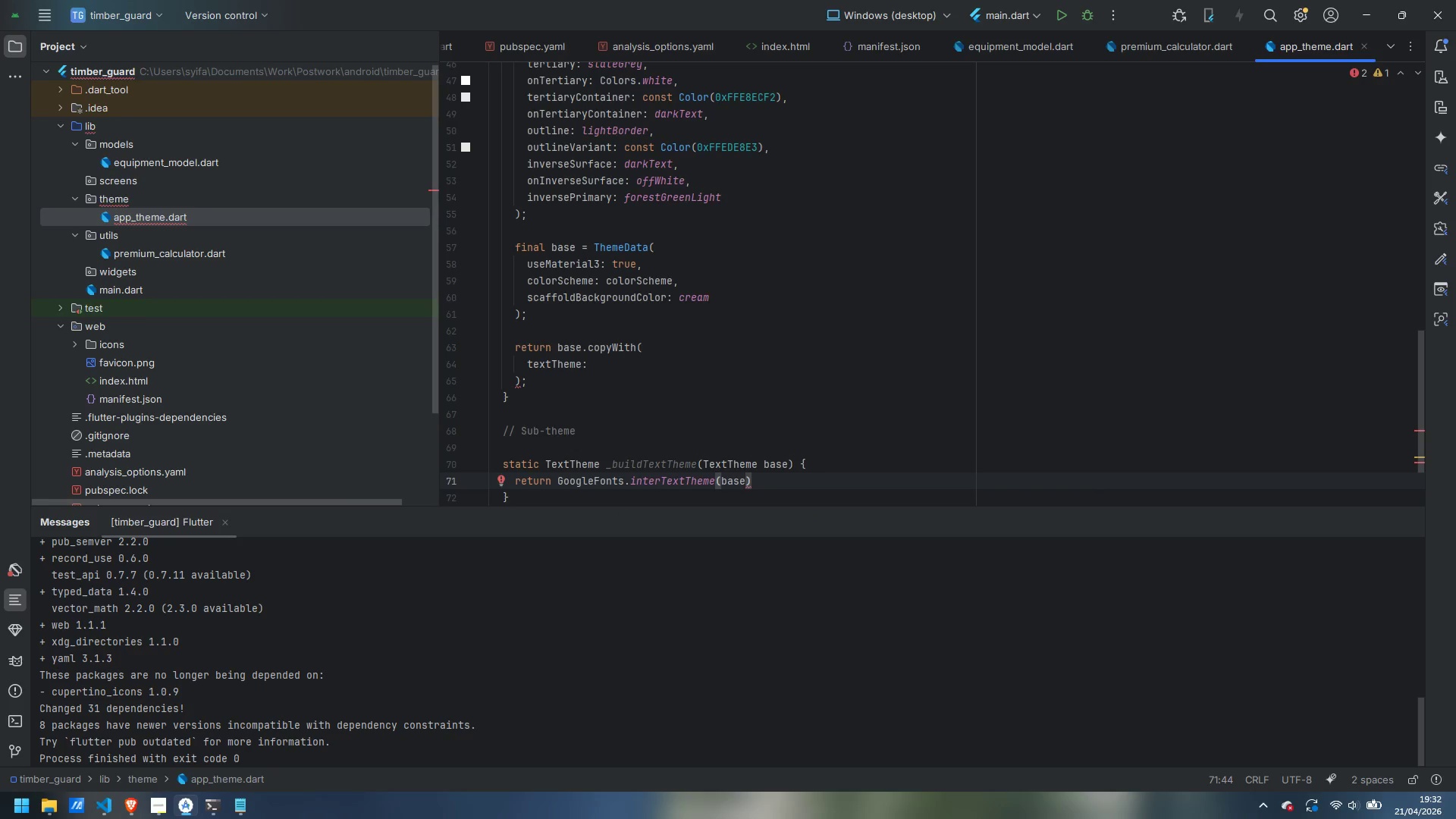 
type(.copyWith)
 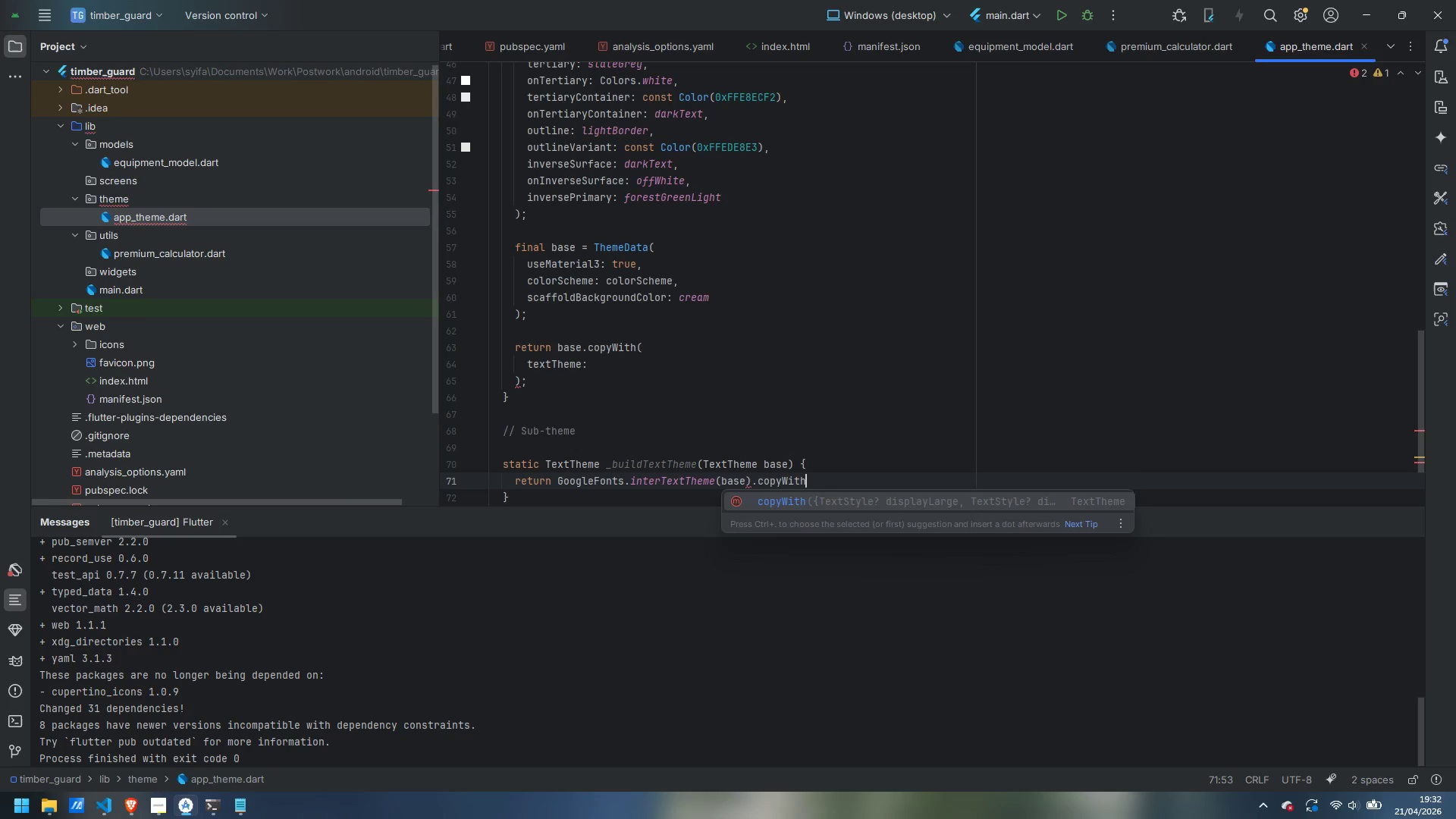 
key(Enter)
 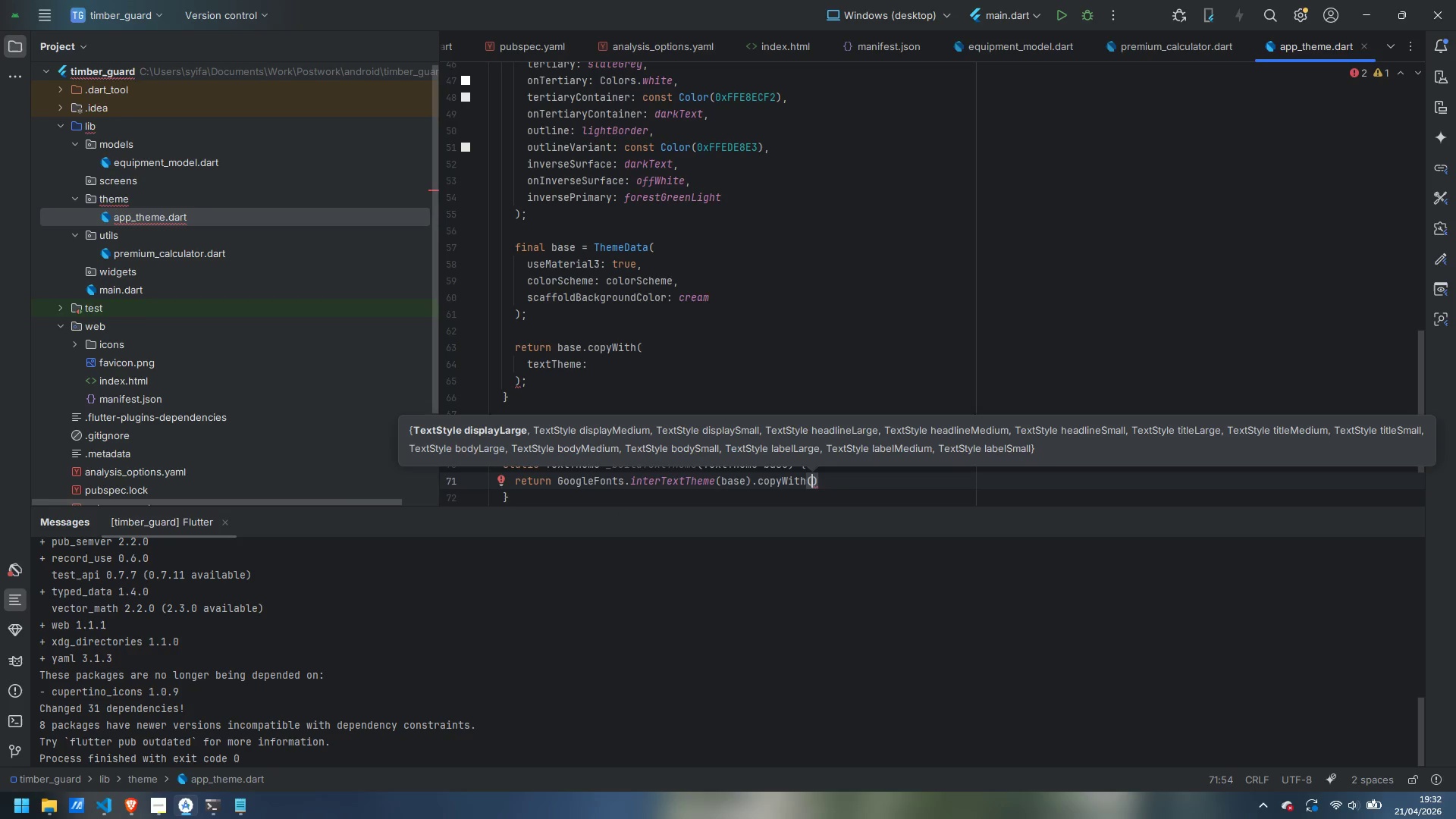 
key(Enter)
 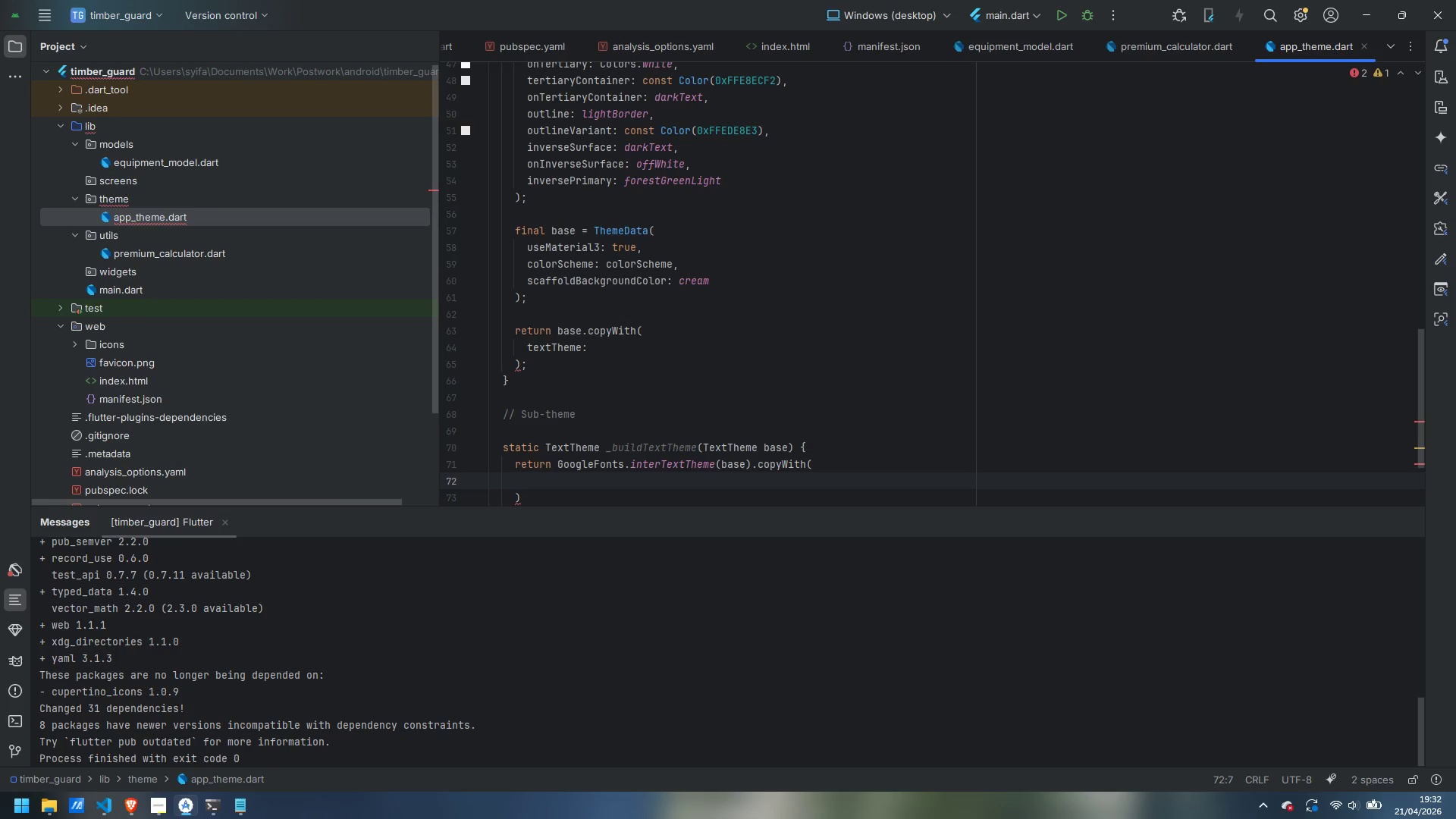 
type(displayLarge: GoogleFOnts)
 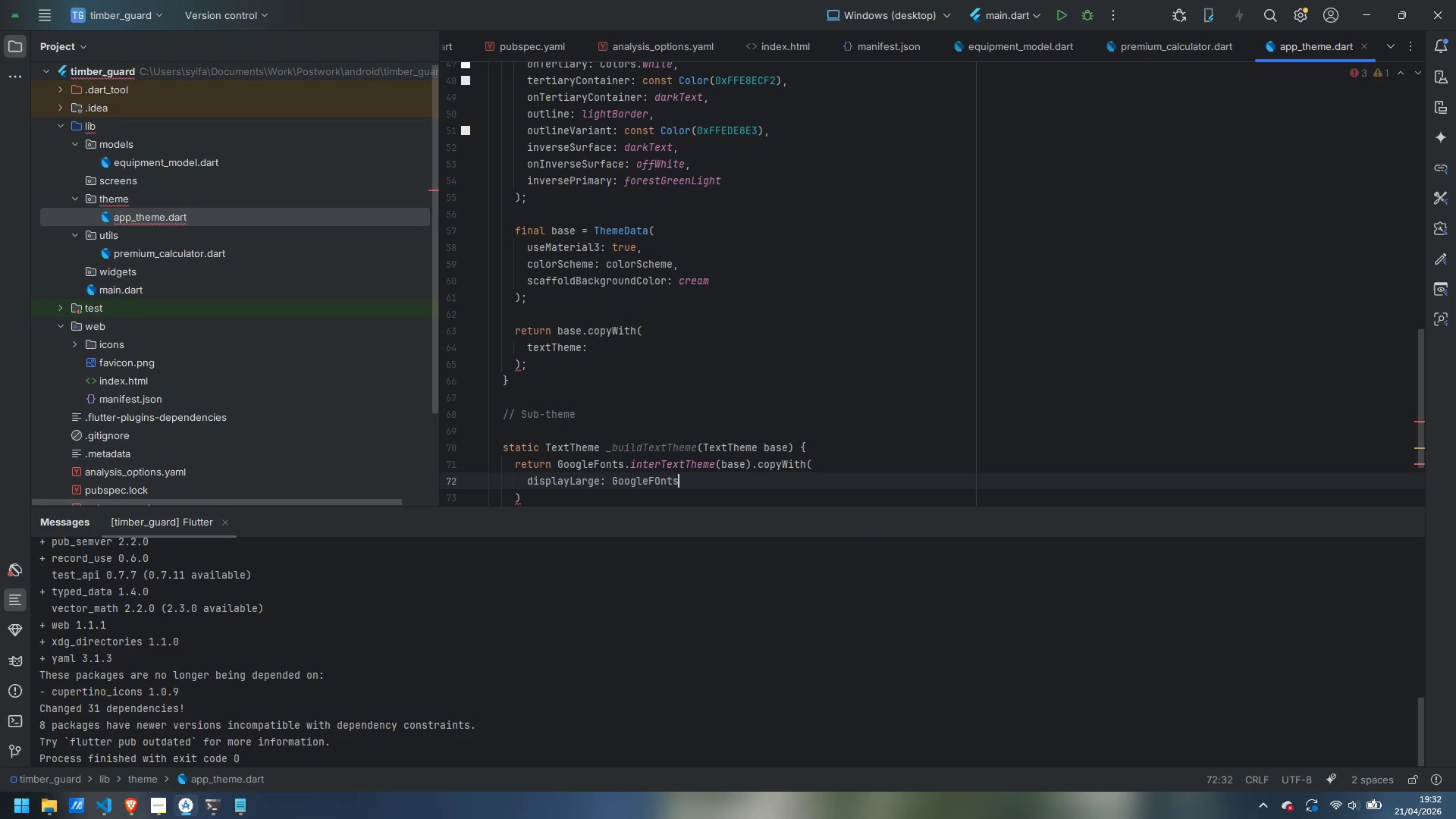 
key(Enter)
 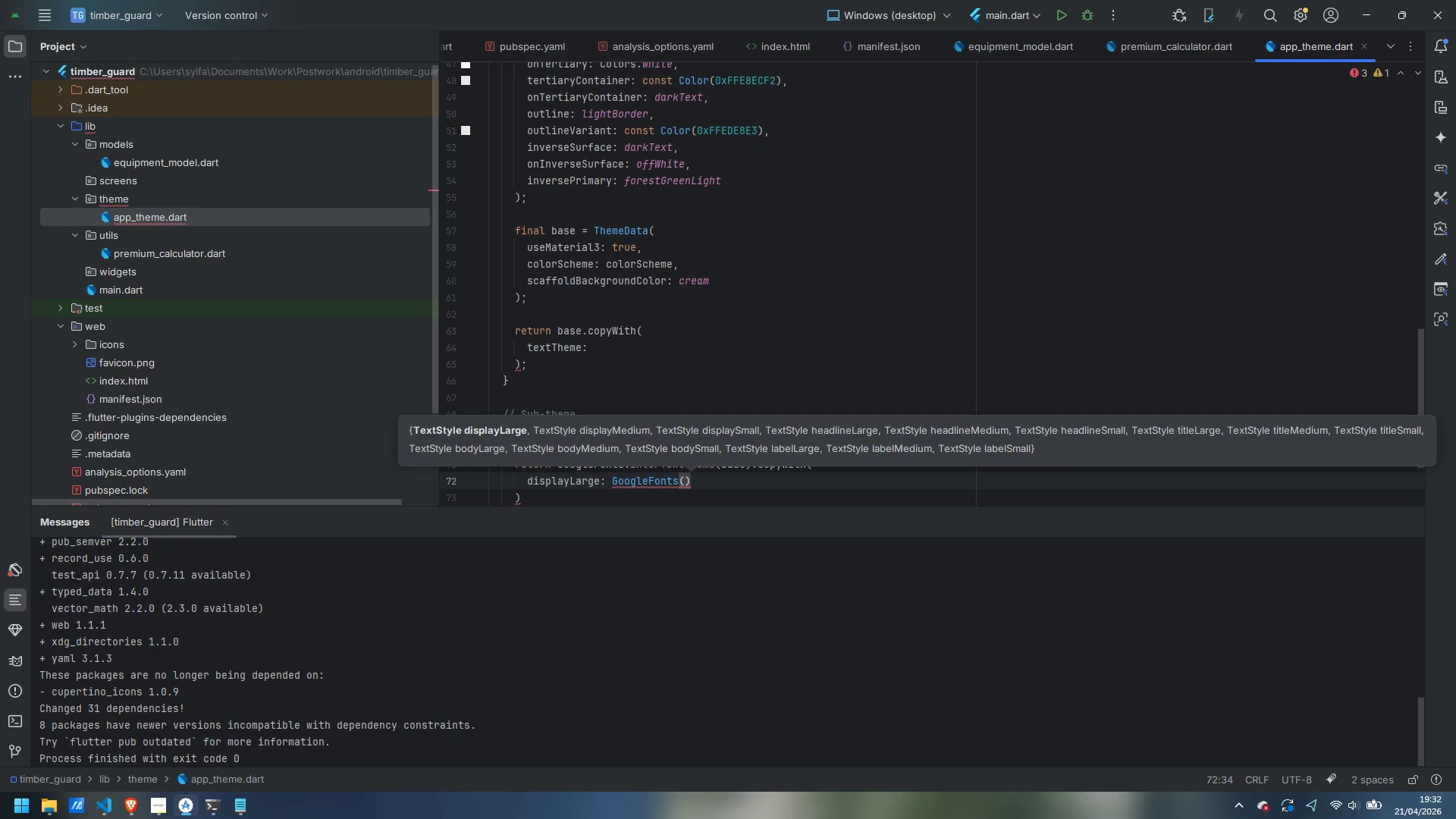 
key(Backspace)
key(Backspace)
type(.playfairDisplay)
 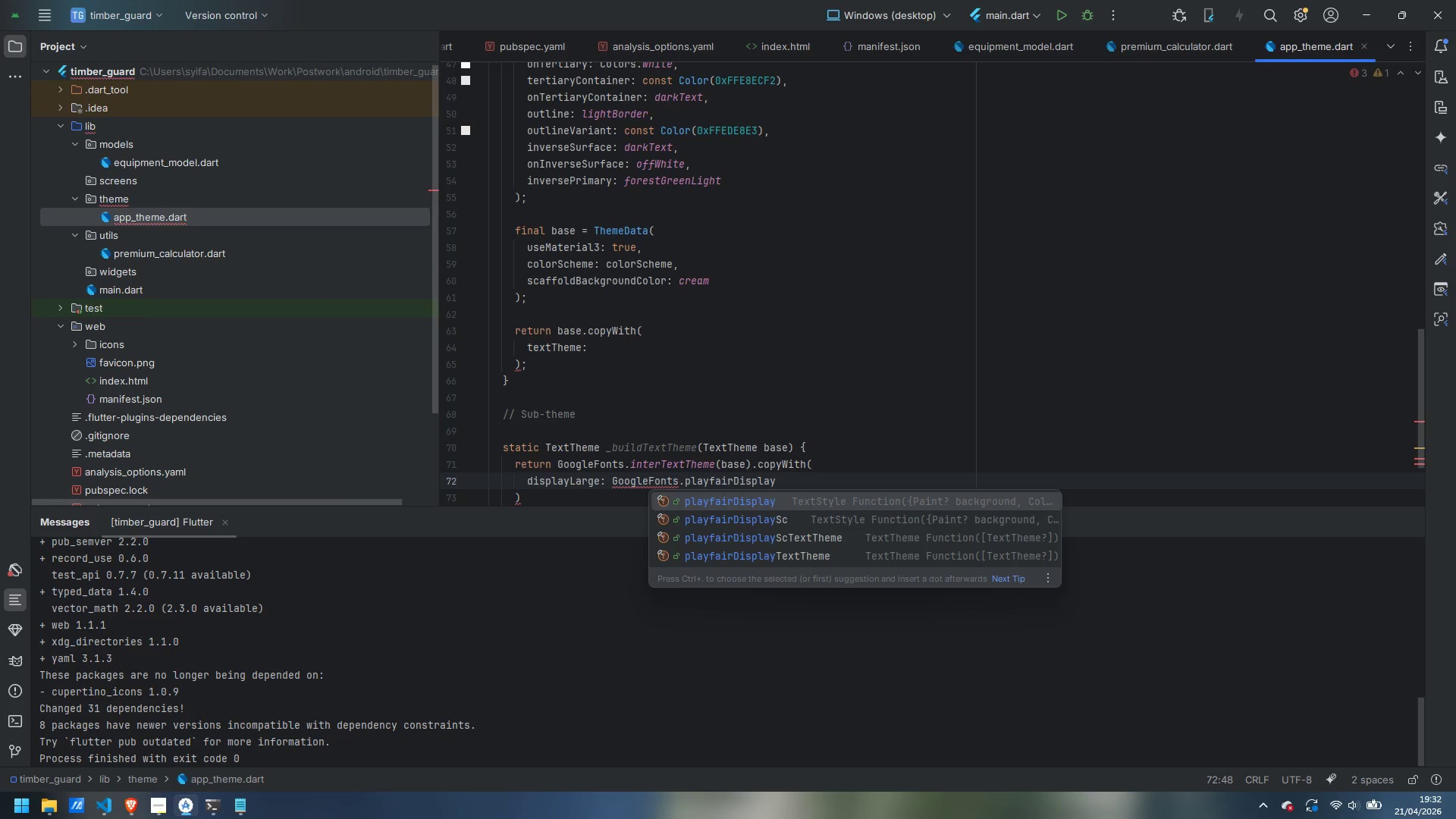 
key(Enter)
 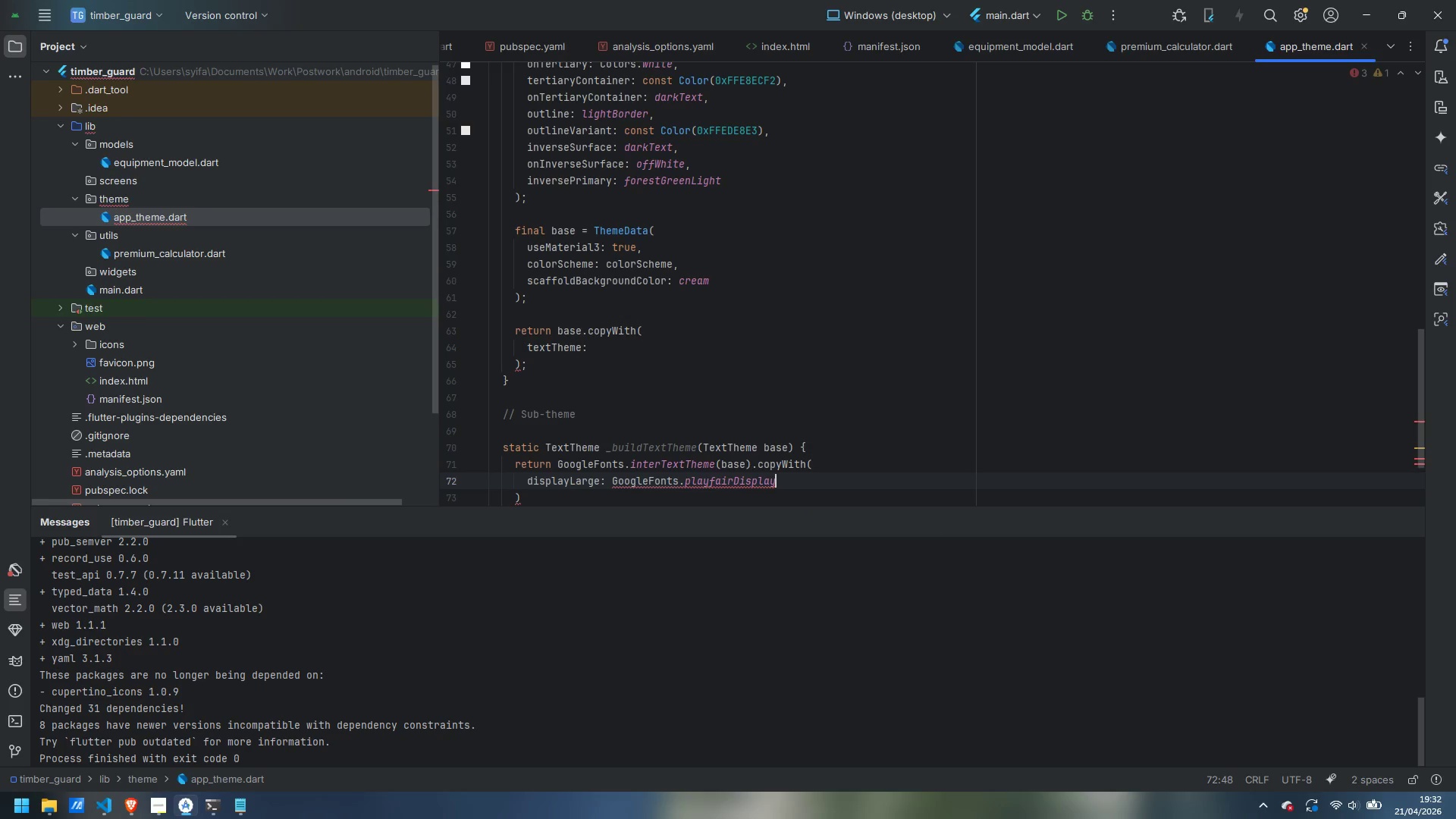 
key(Shift+9)
 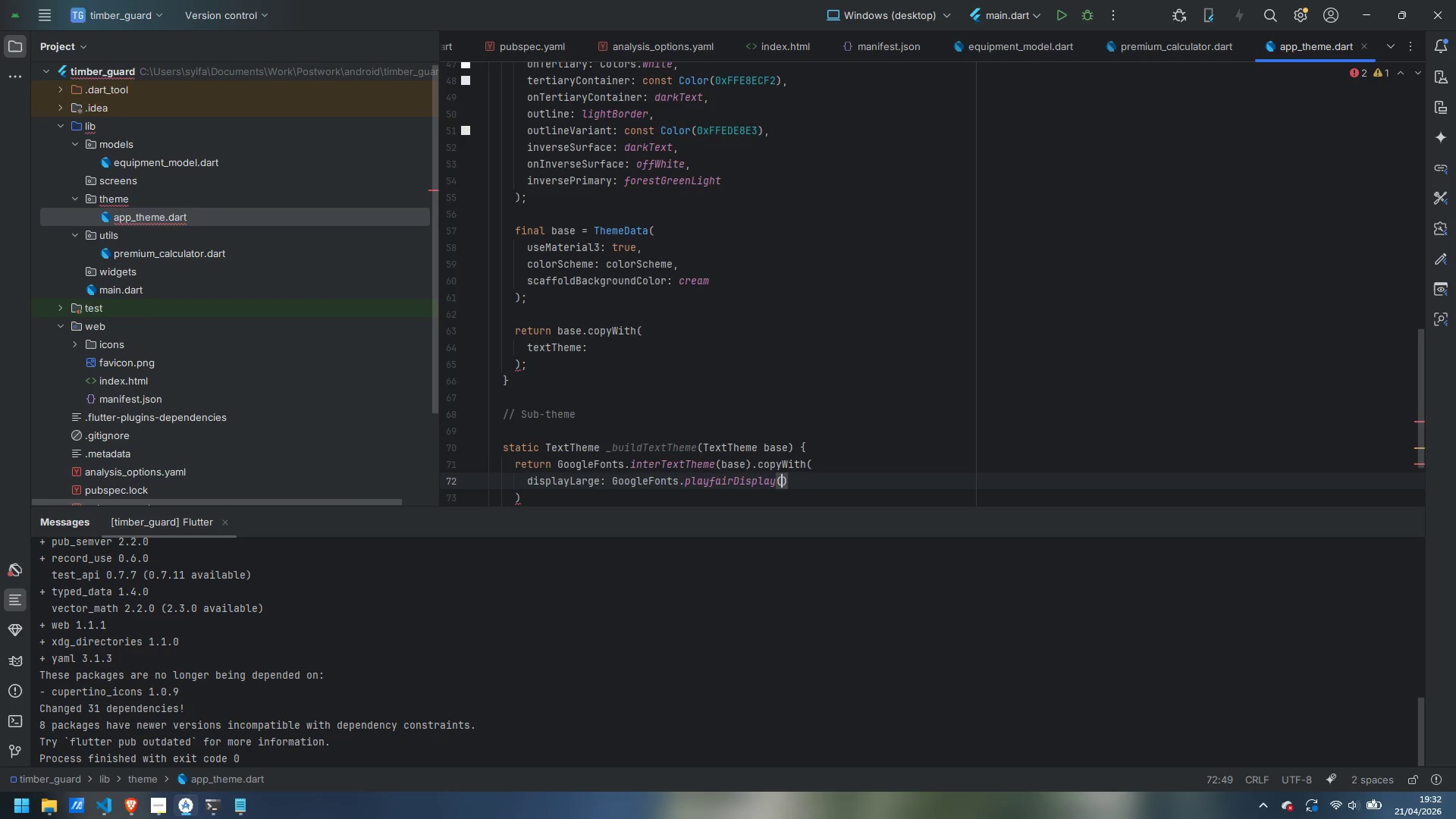 
key(Enter)
 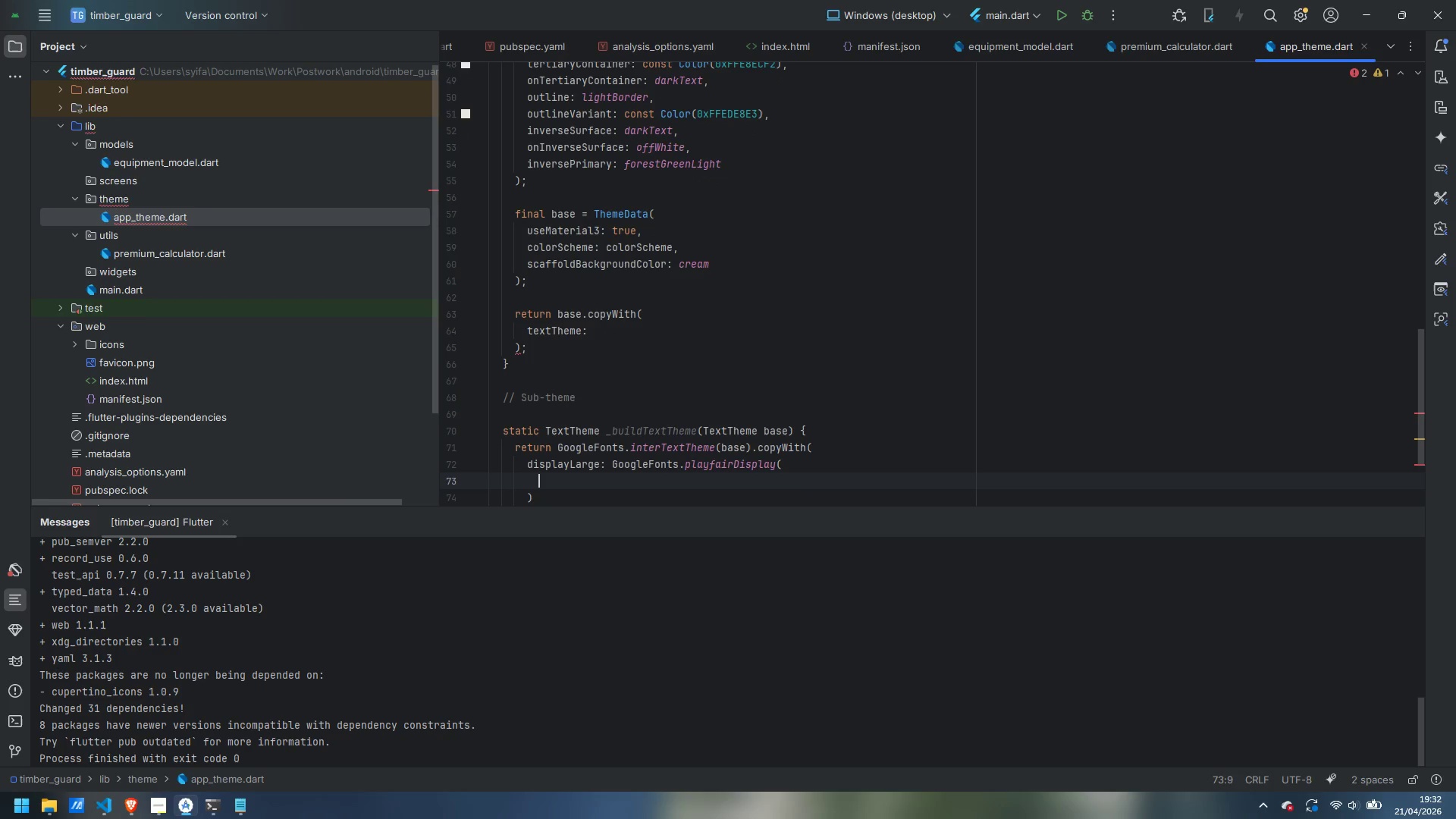 
type(fontSize: 40,)
 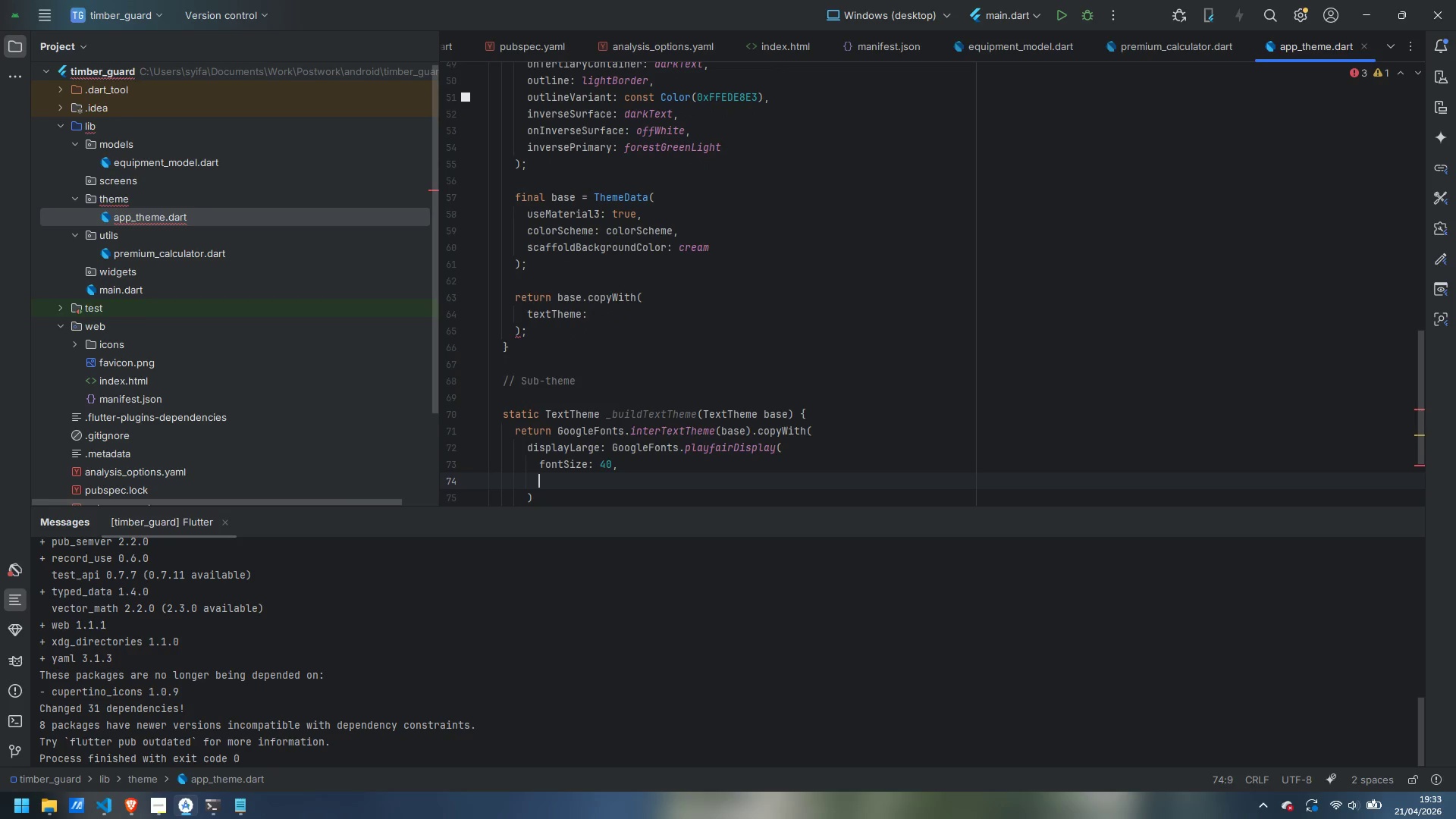 
 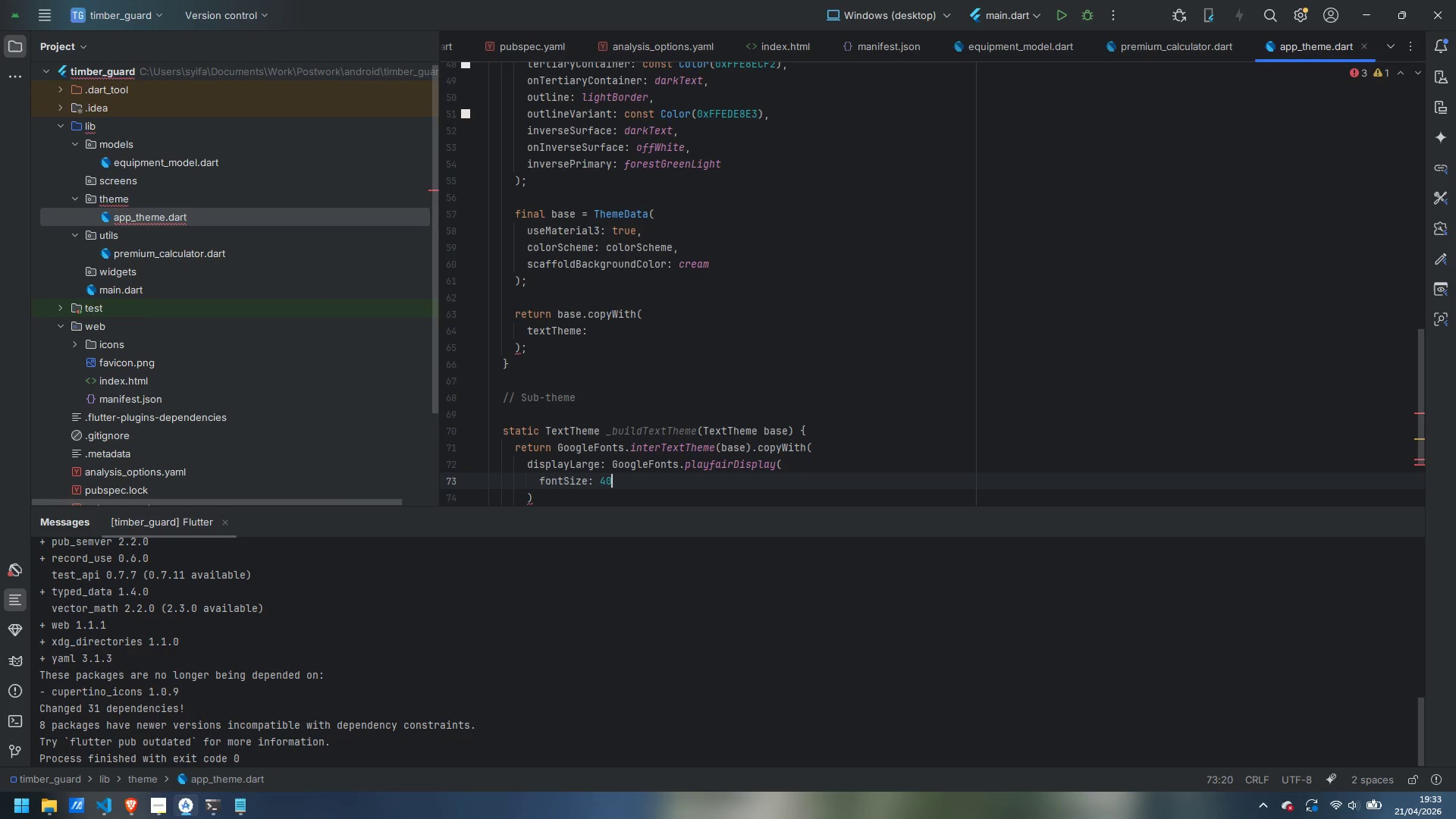 
key(Enter)
 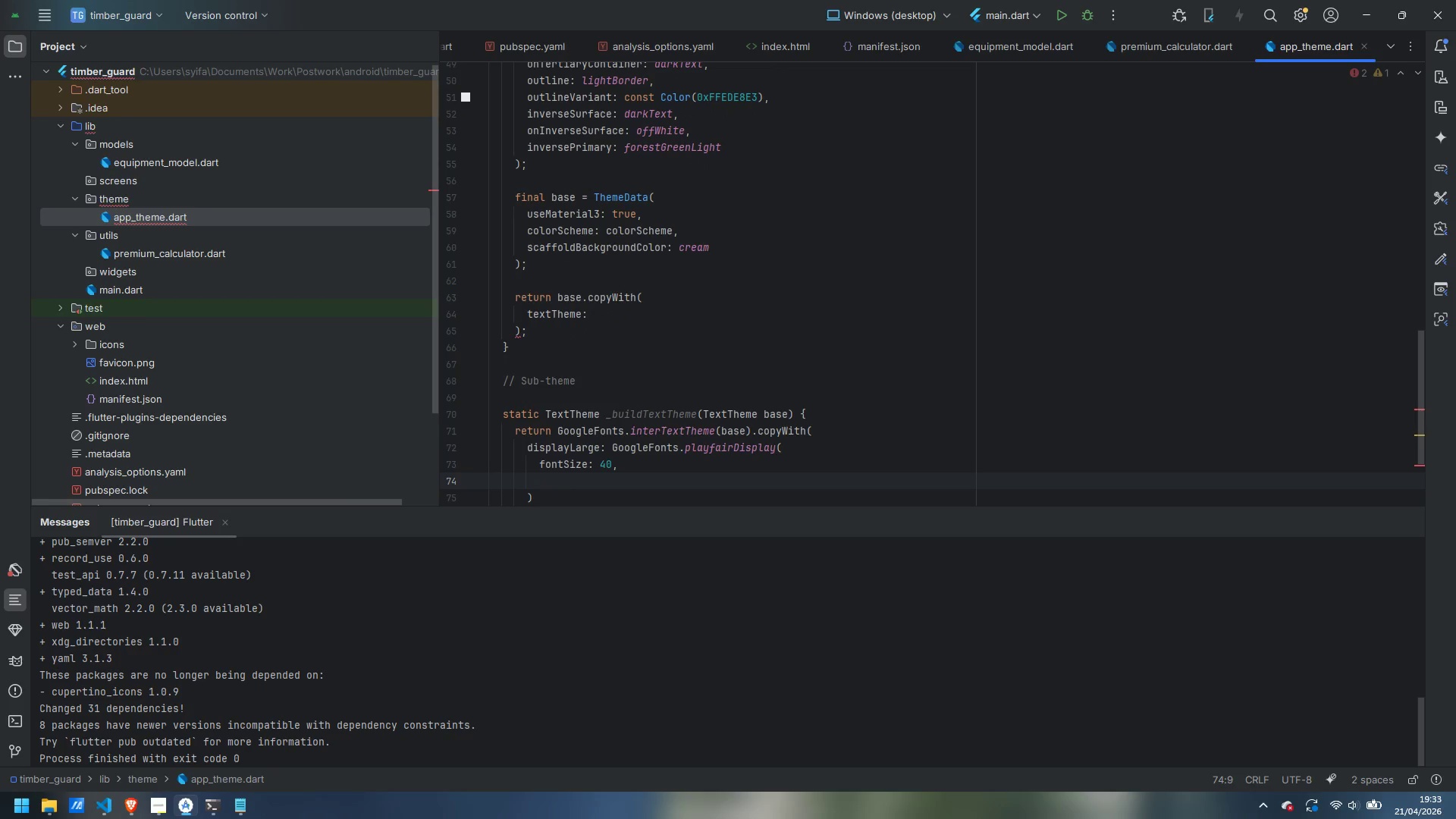 
type(fontWeight: FontWeight.27)
key(Backspace)
key(Backspace)
type(w700,)
 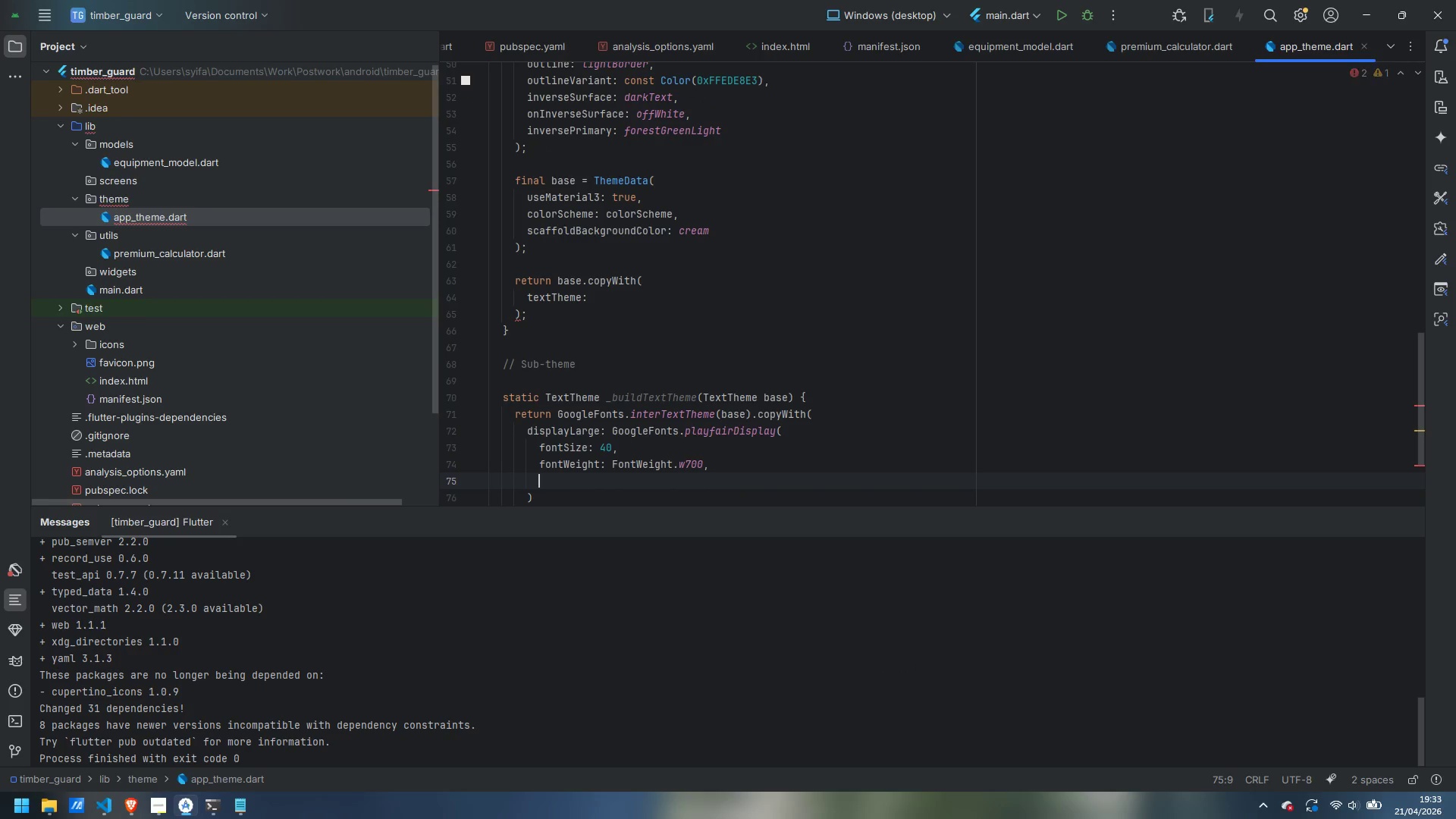 
 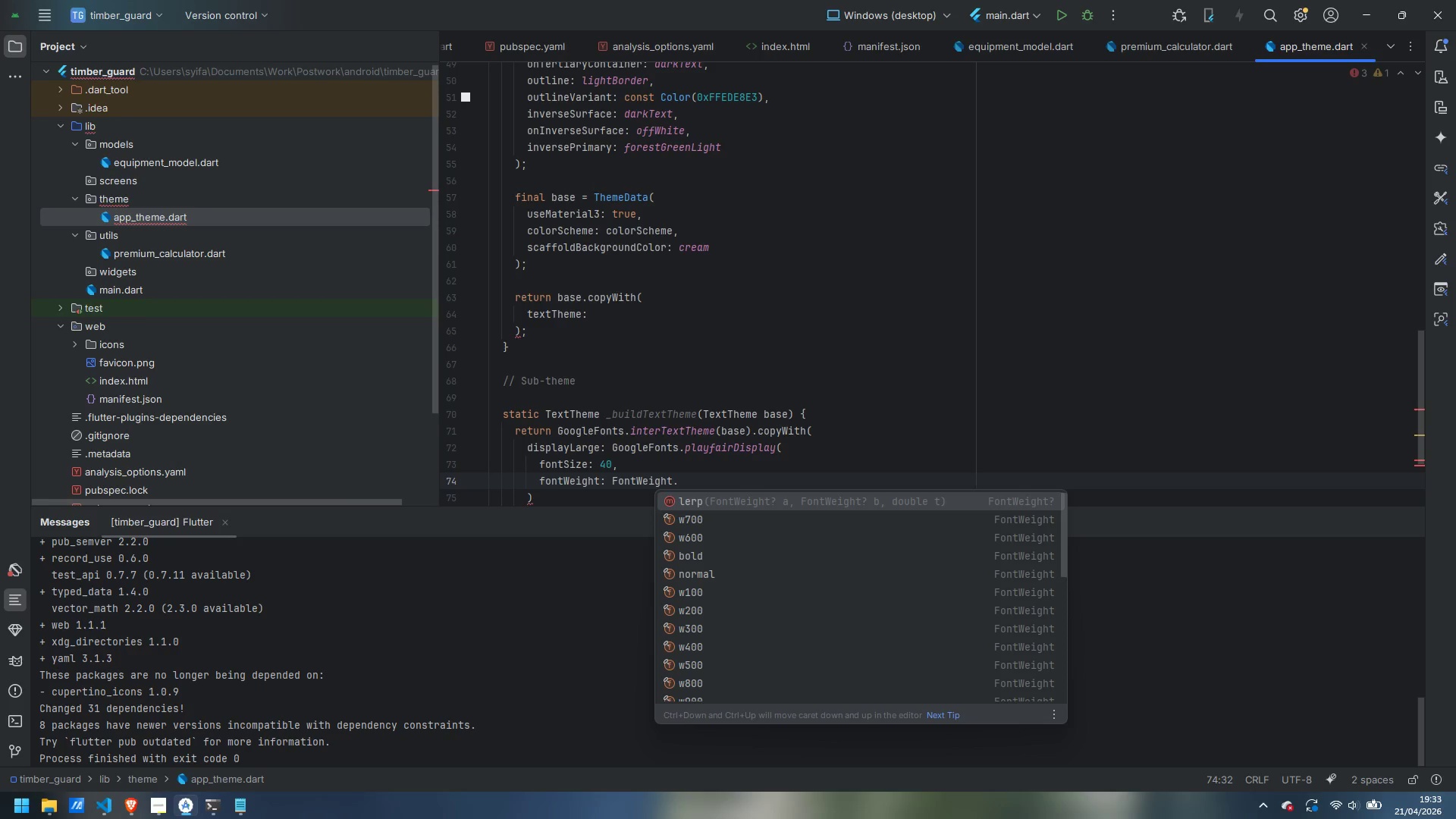 
key(Enter)
 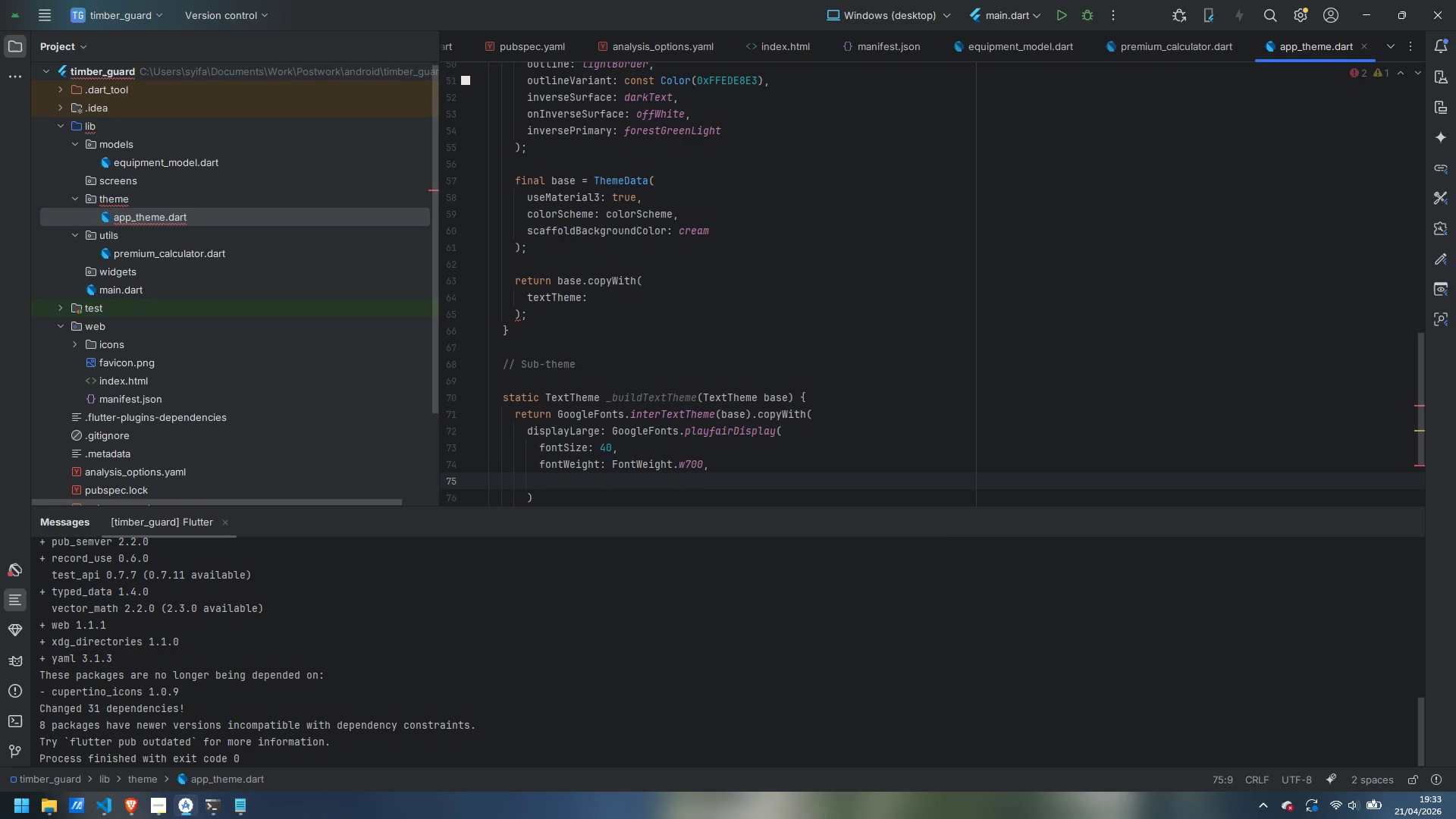 
type(color: offWhite,)
 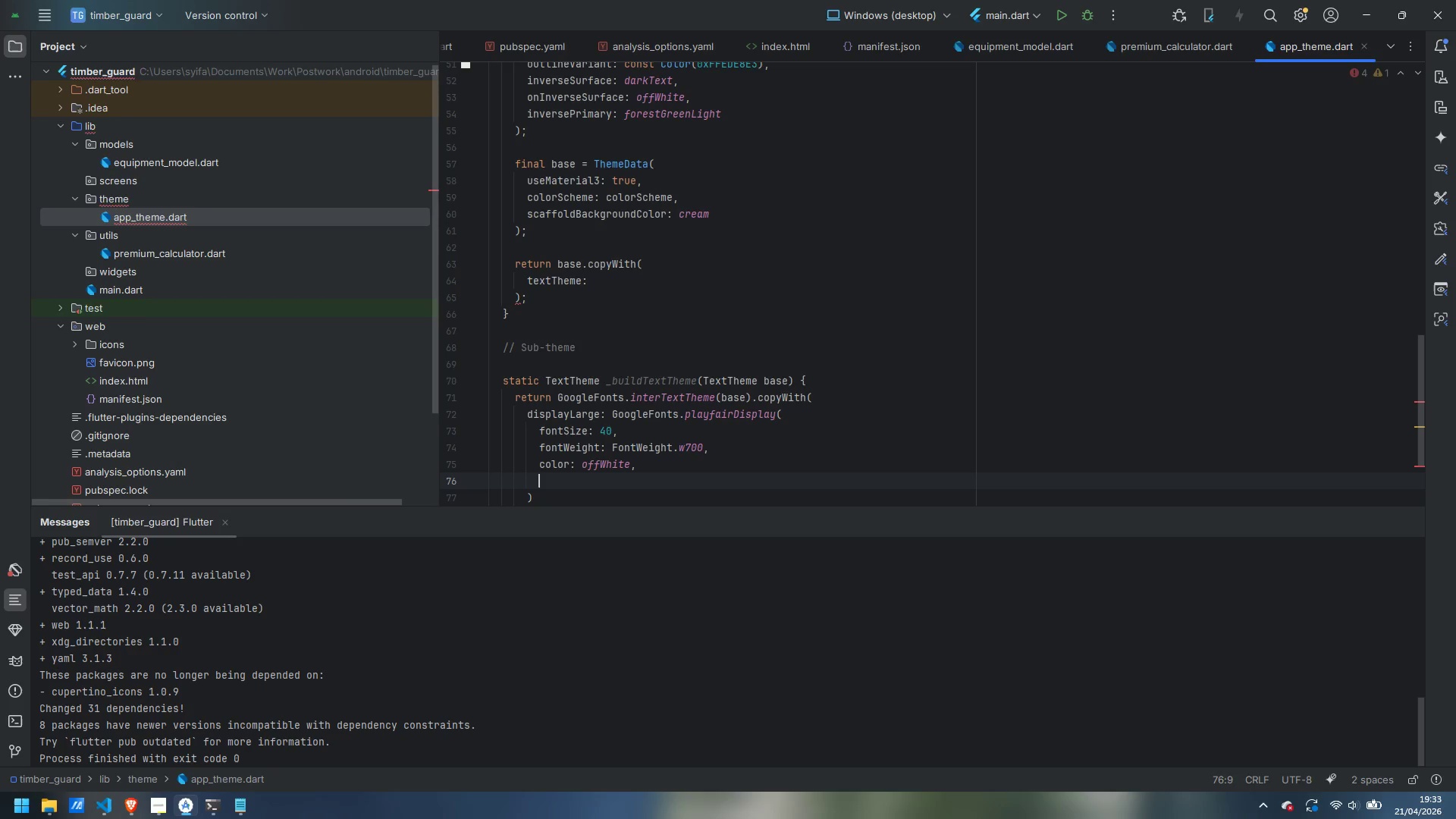 
 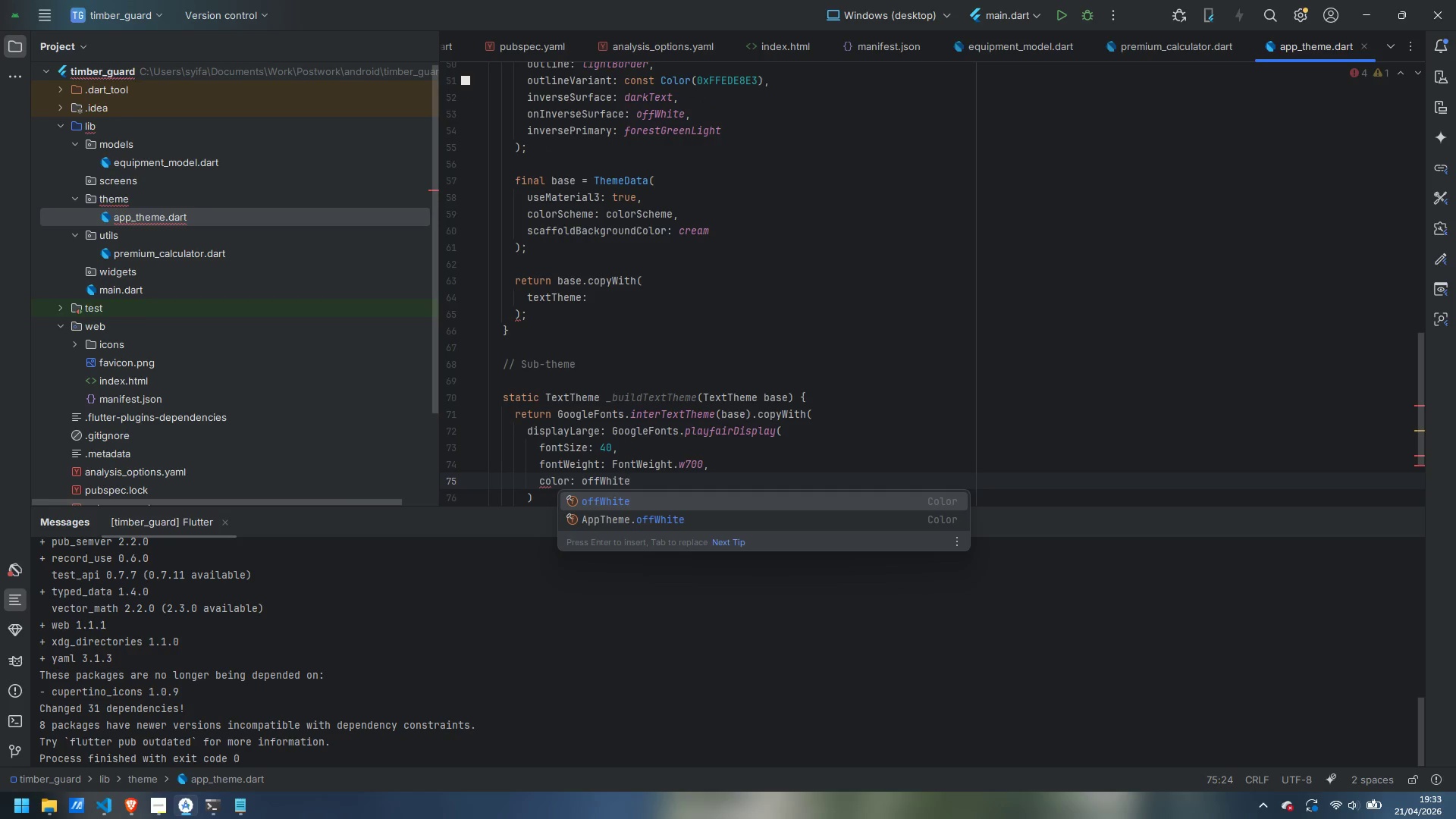 
key(Enter)
 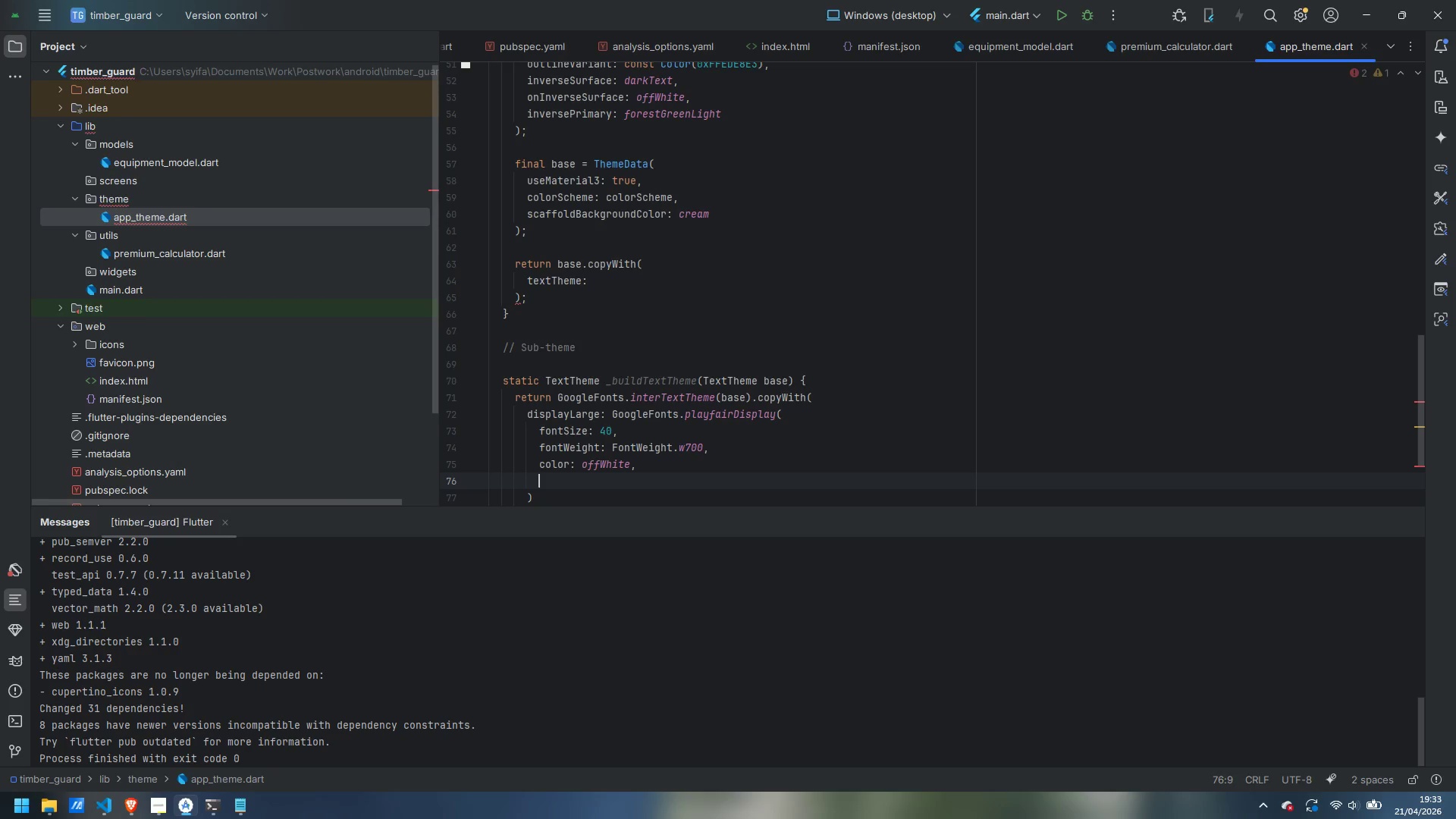 
type(letterSpacing: -0.5)
 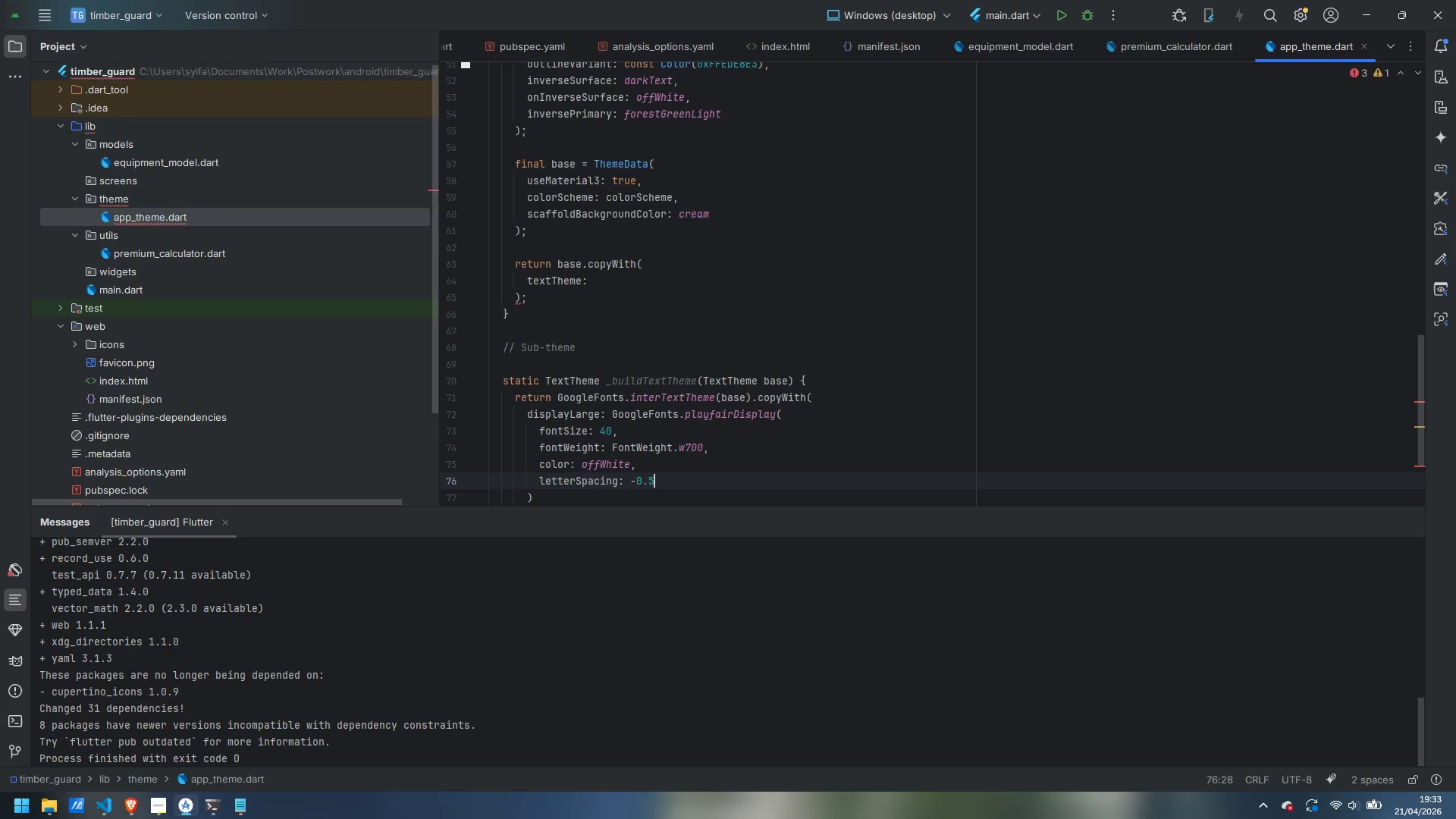 
key(ArrowDown)
 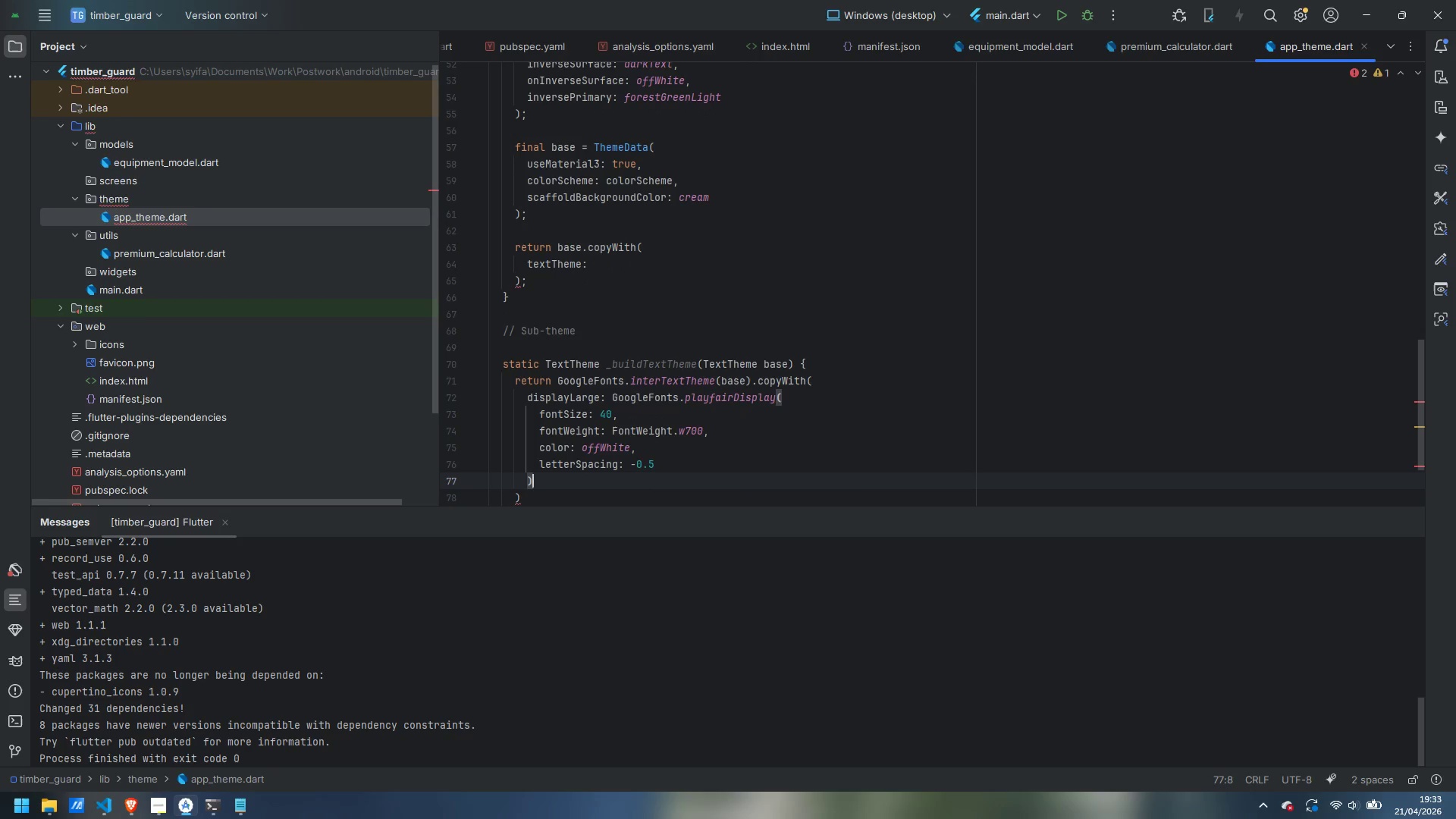 
key(Comma)
 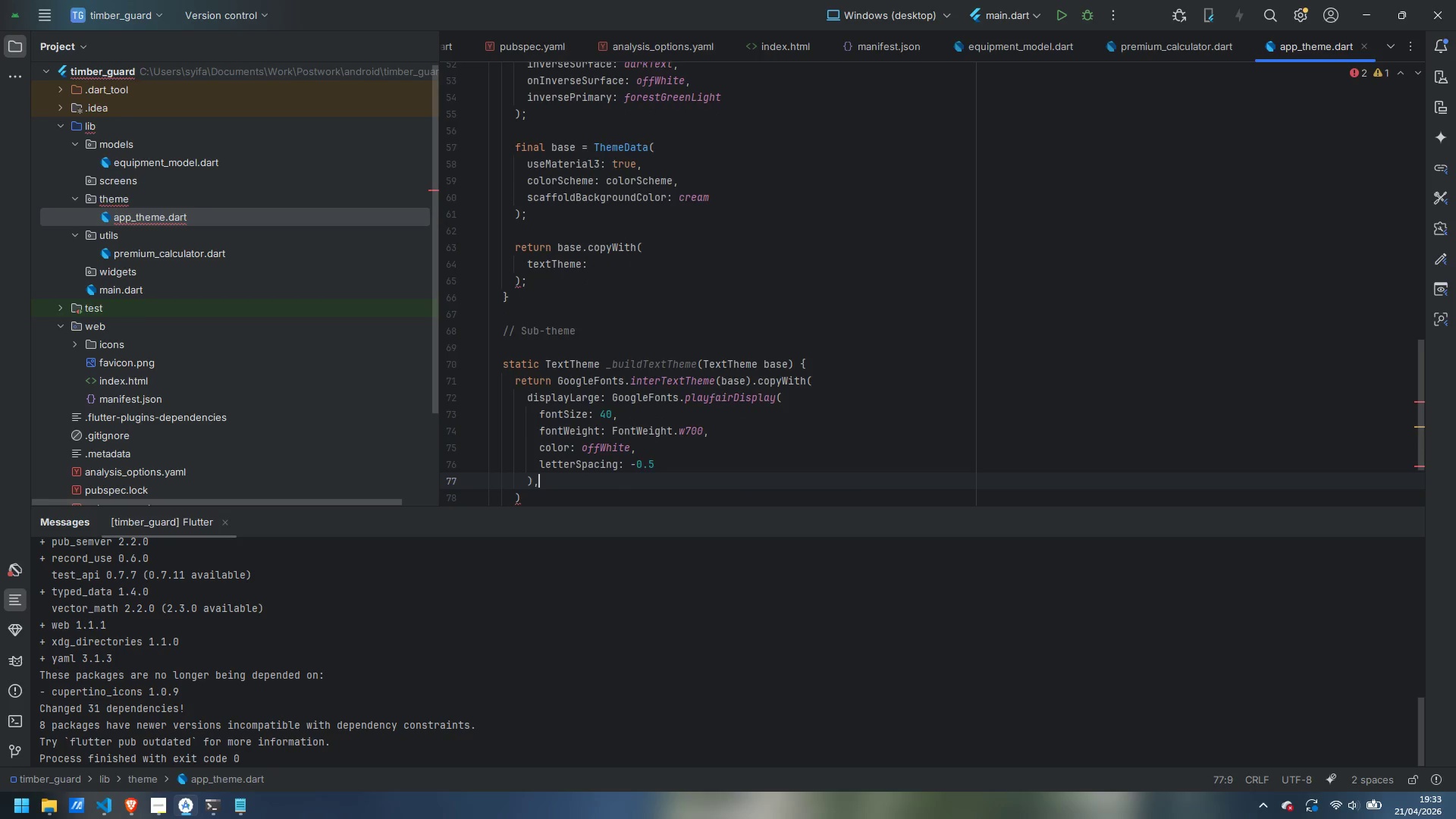 
key(Enter)
 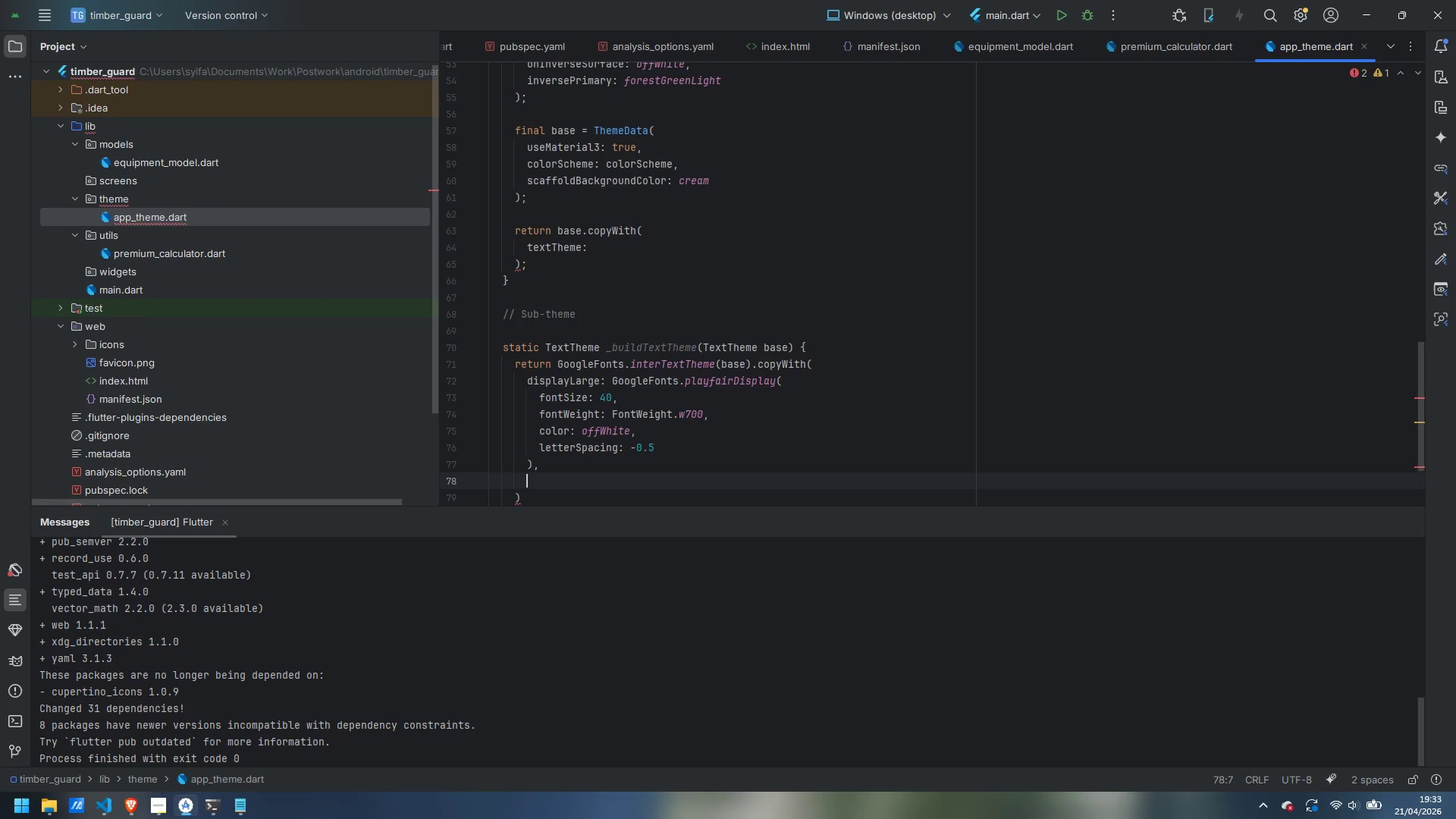 
type(dis[pla)
key(Backspace)
key(Backspace)
key(Backspace)
key(Backspace)
type(playMedium: GoogleFont)
 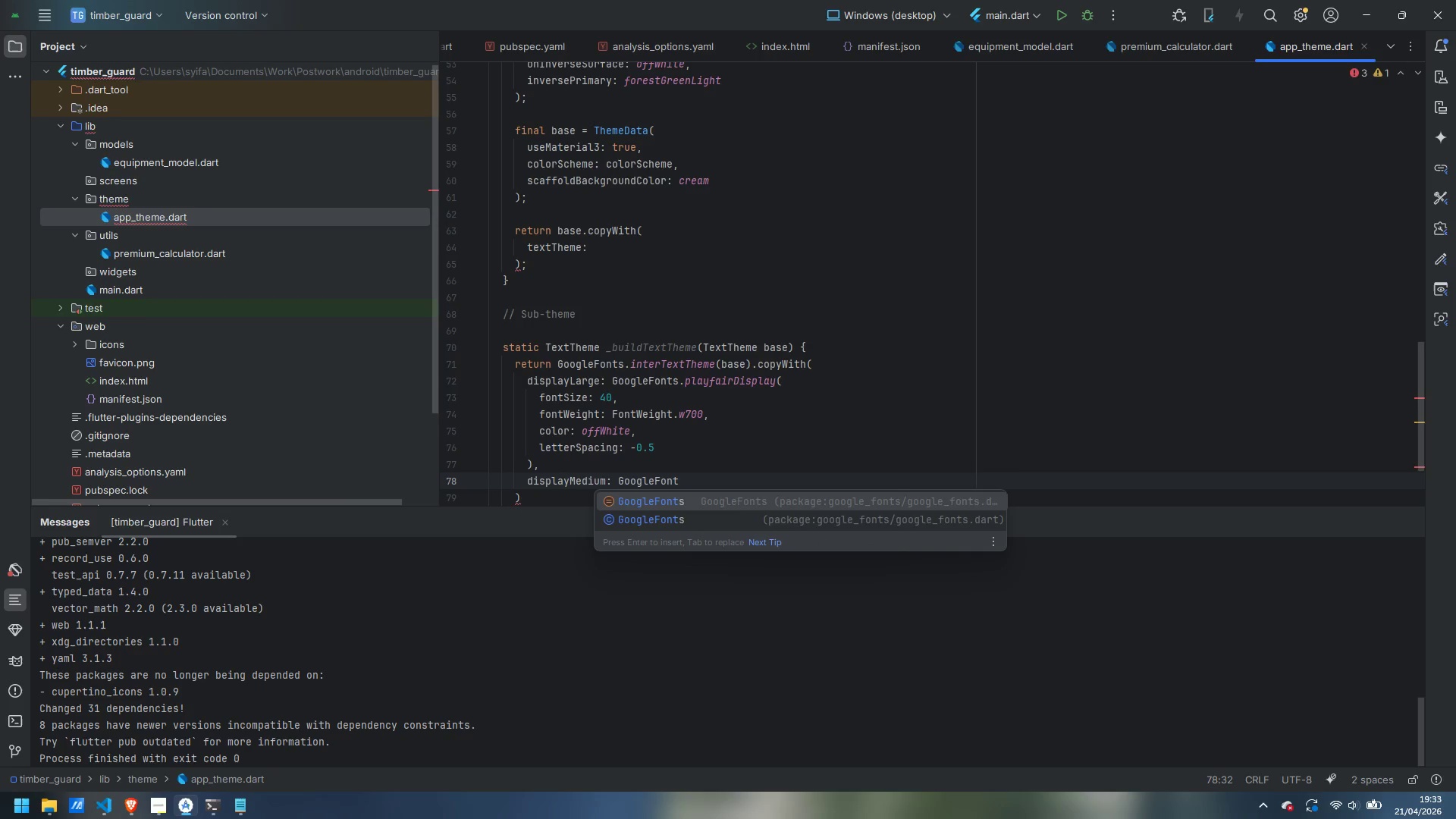 
key(ArrowDown)
 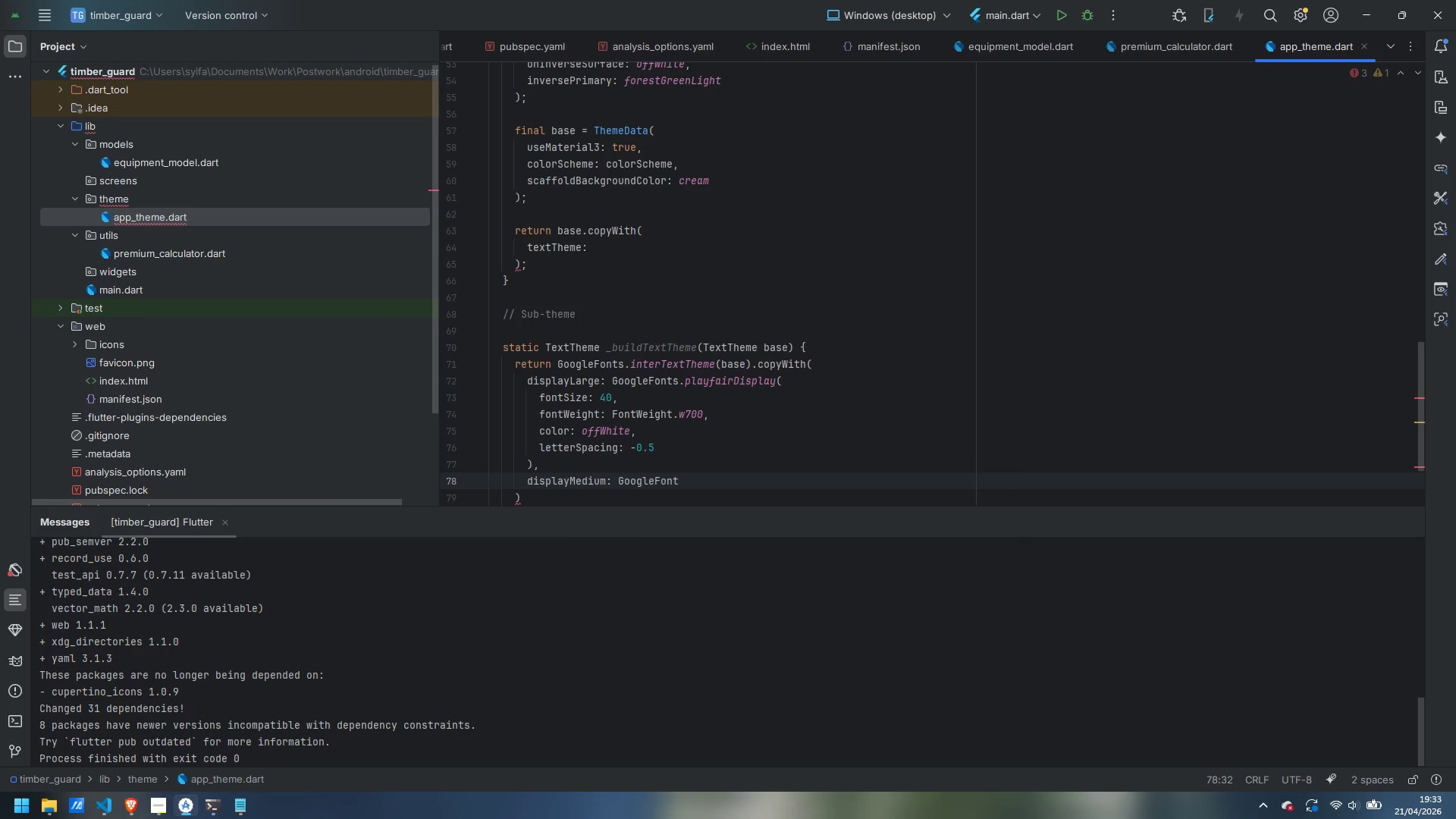 
key(Enter)
 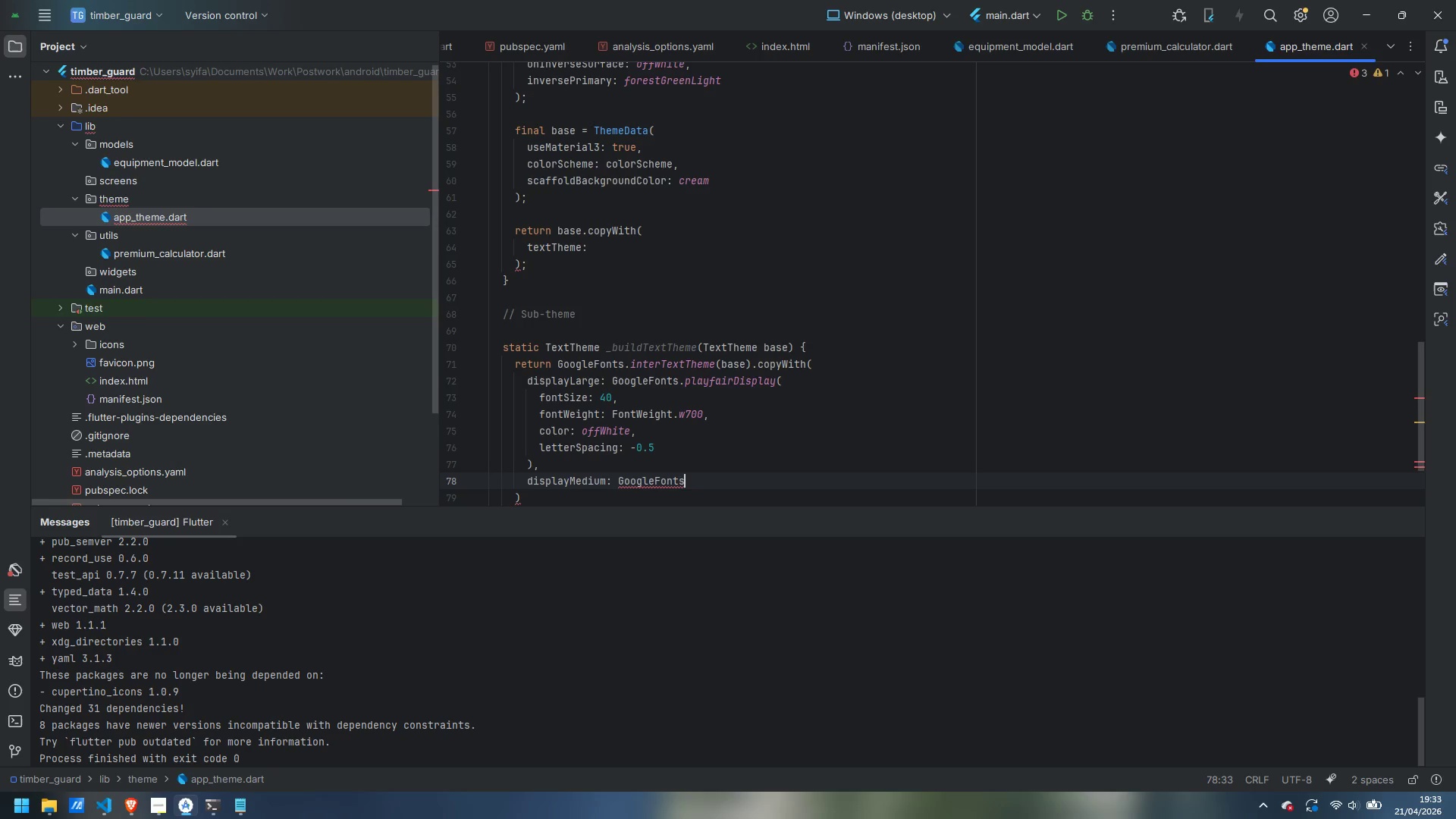 
type(.playfari)
key(Backspace)
key(Backspace)
type(irDispola)
key(Backspace)
key(Backspace)
key(Backspace)
type(play)
 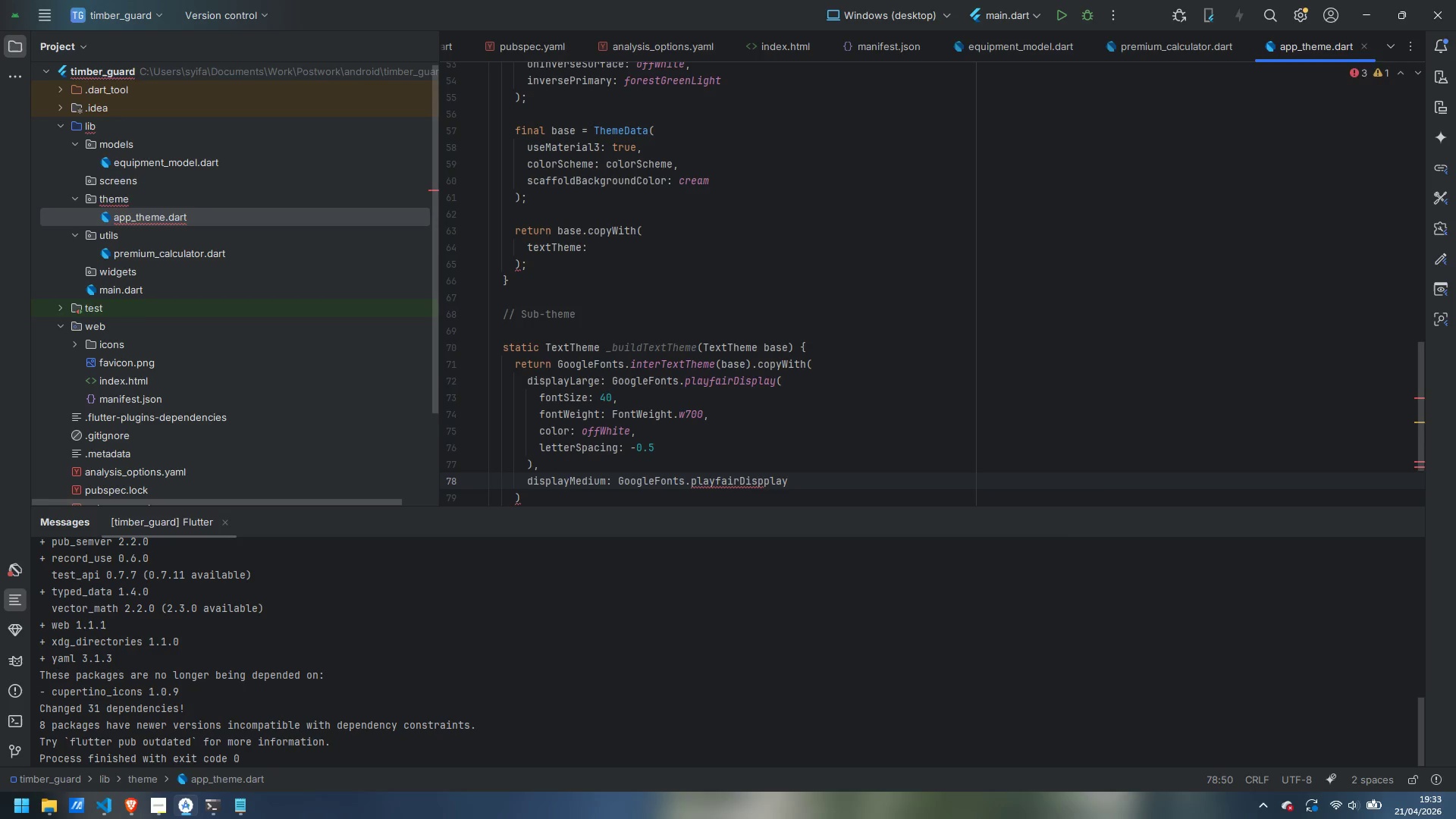 
key(ArrowLeft)
 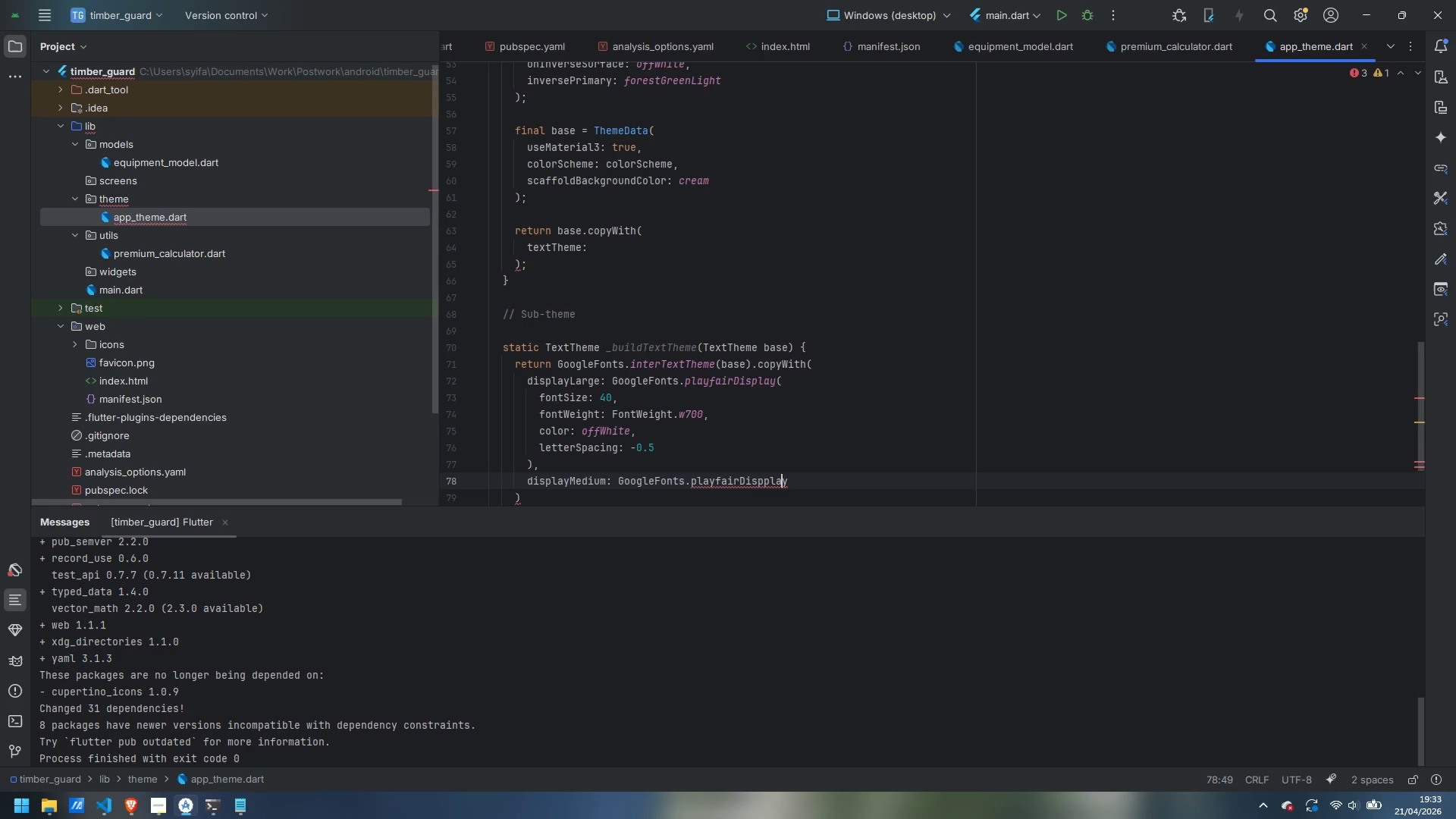 
key(ArrowLeft)
 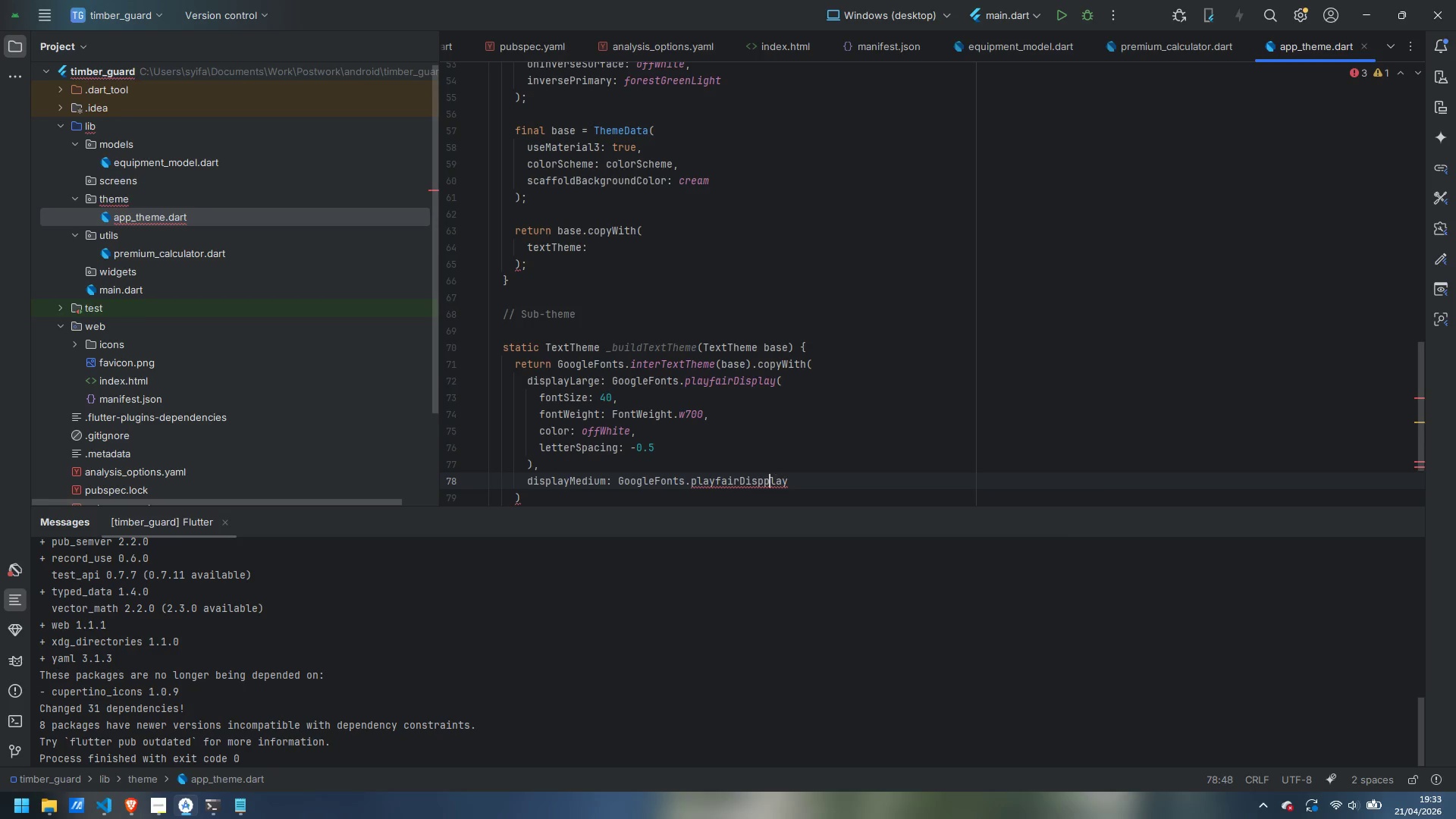 
key(ArrowLeft)
 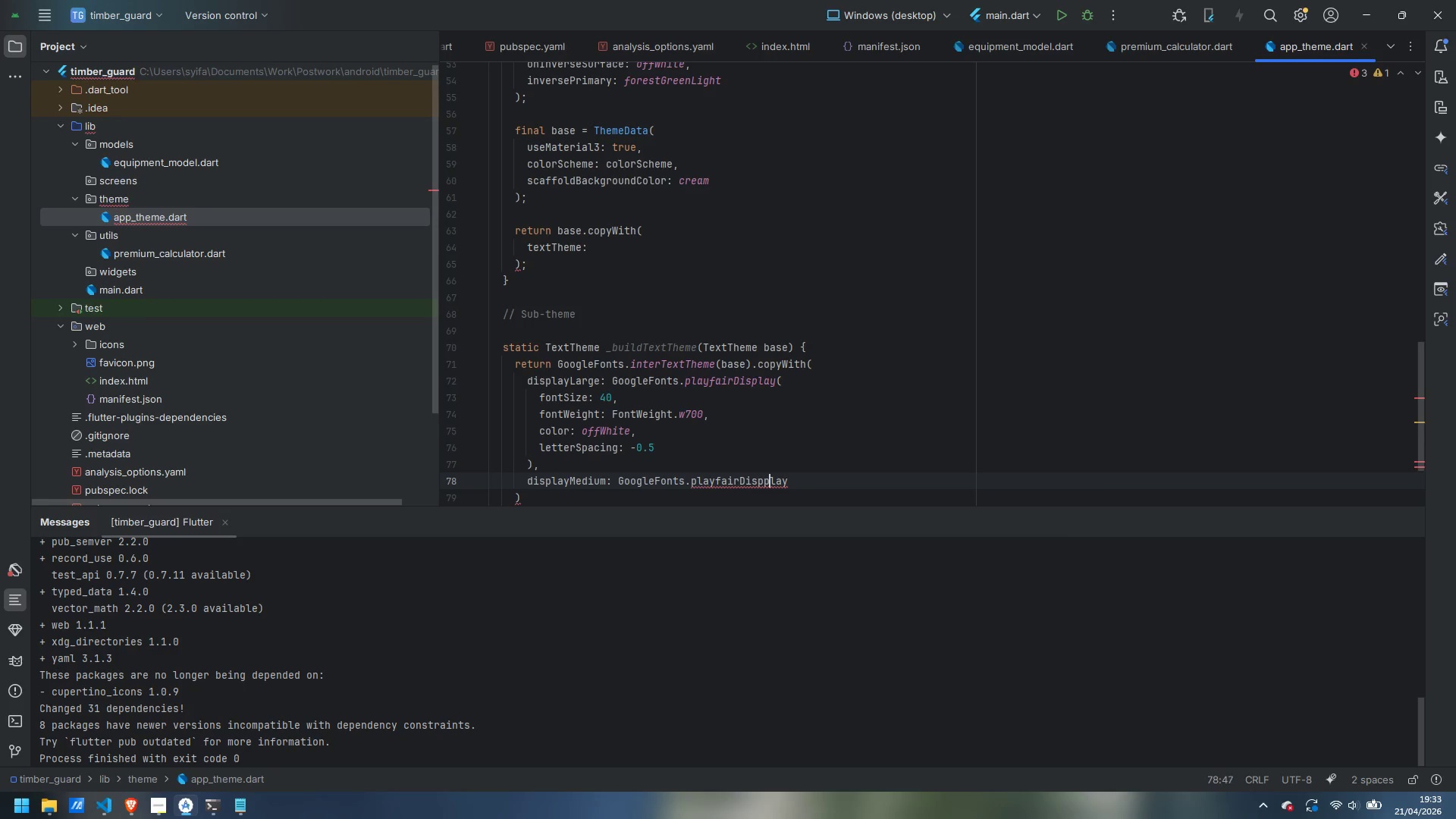 
key(Backspace)
 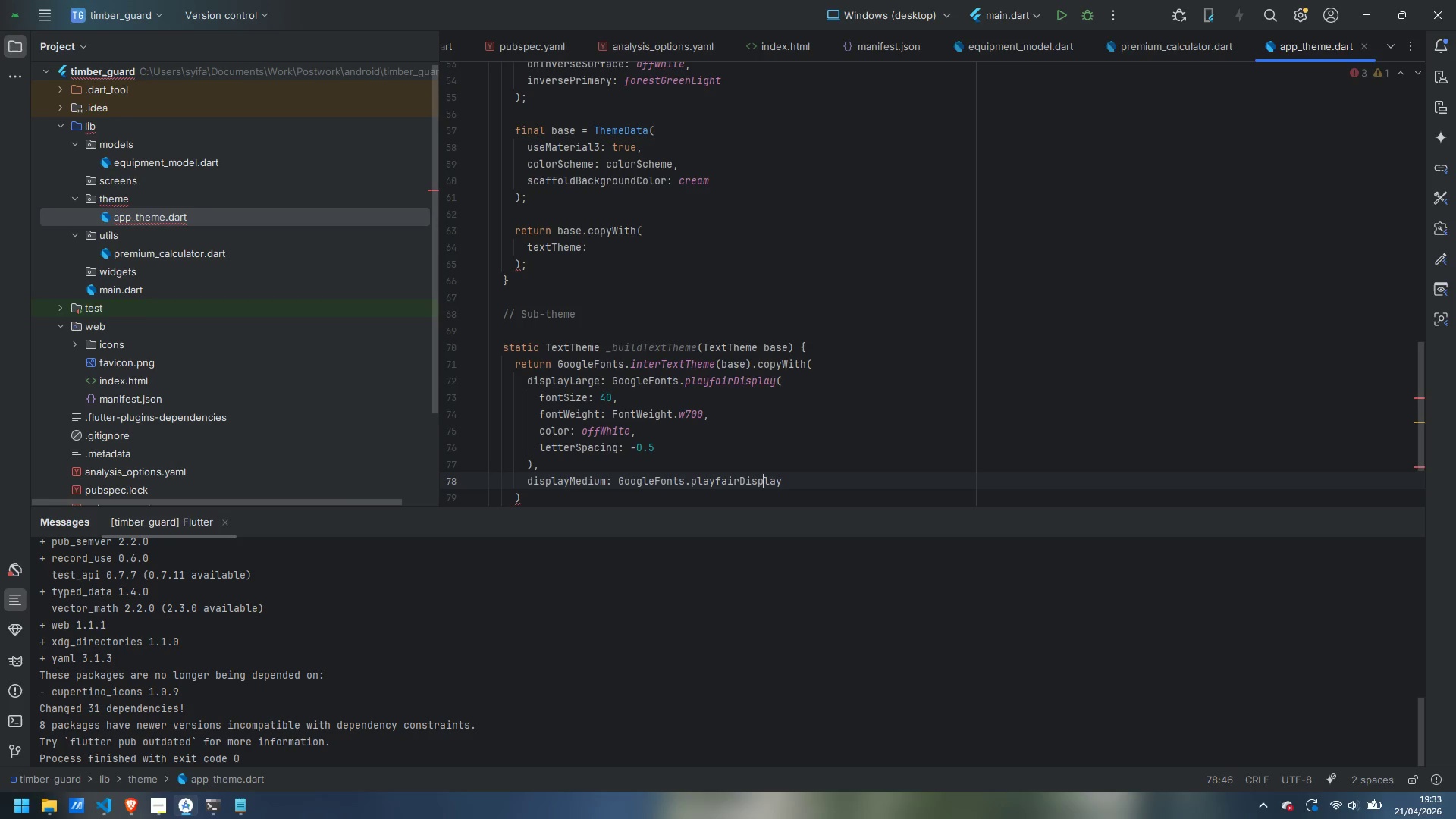 
key(Control+ControlLeft)
 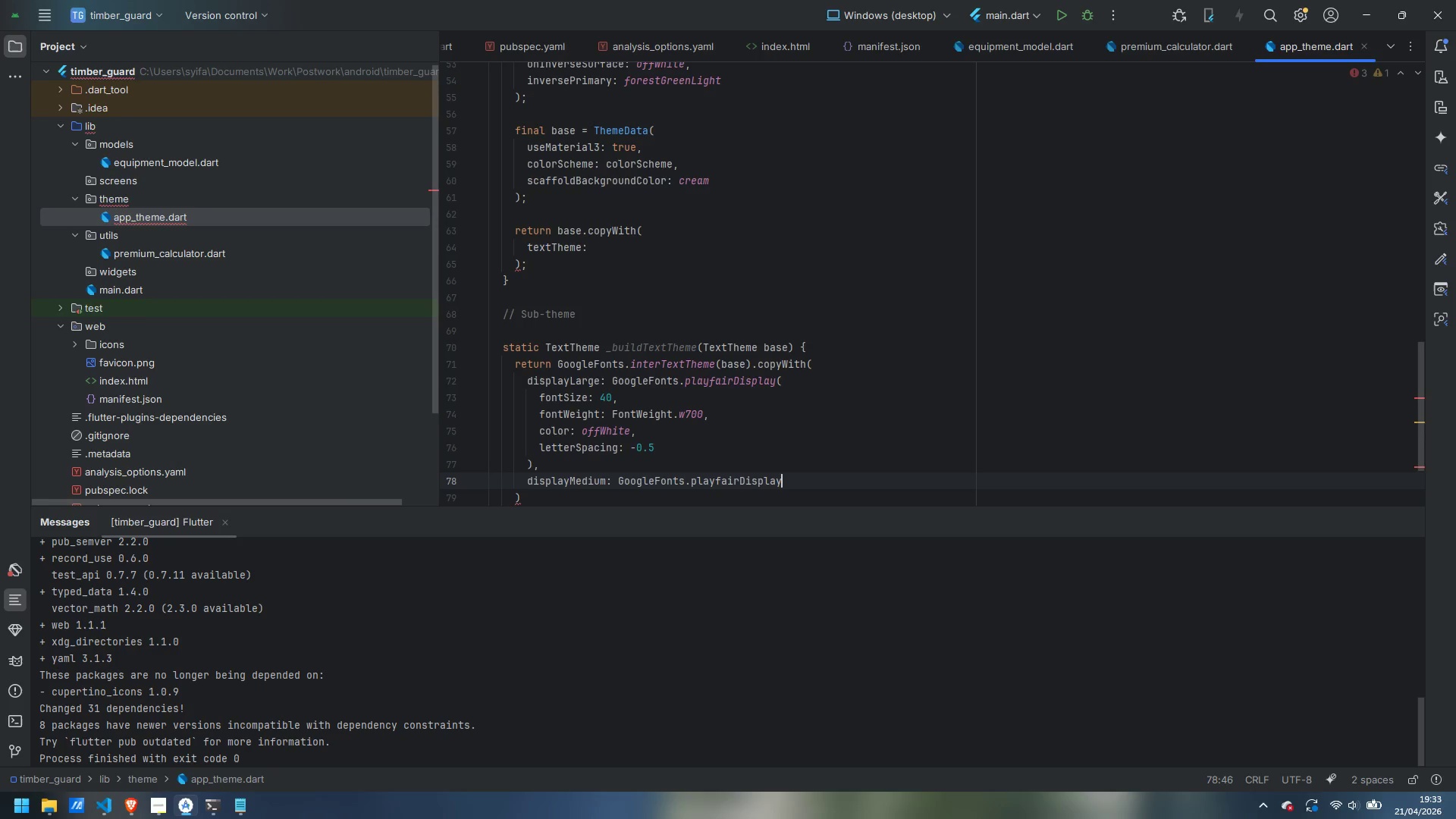 
key(Control+ArrowRight)
 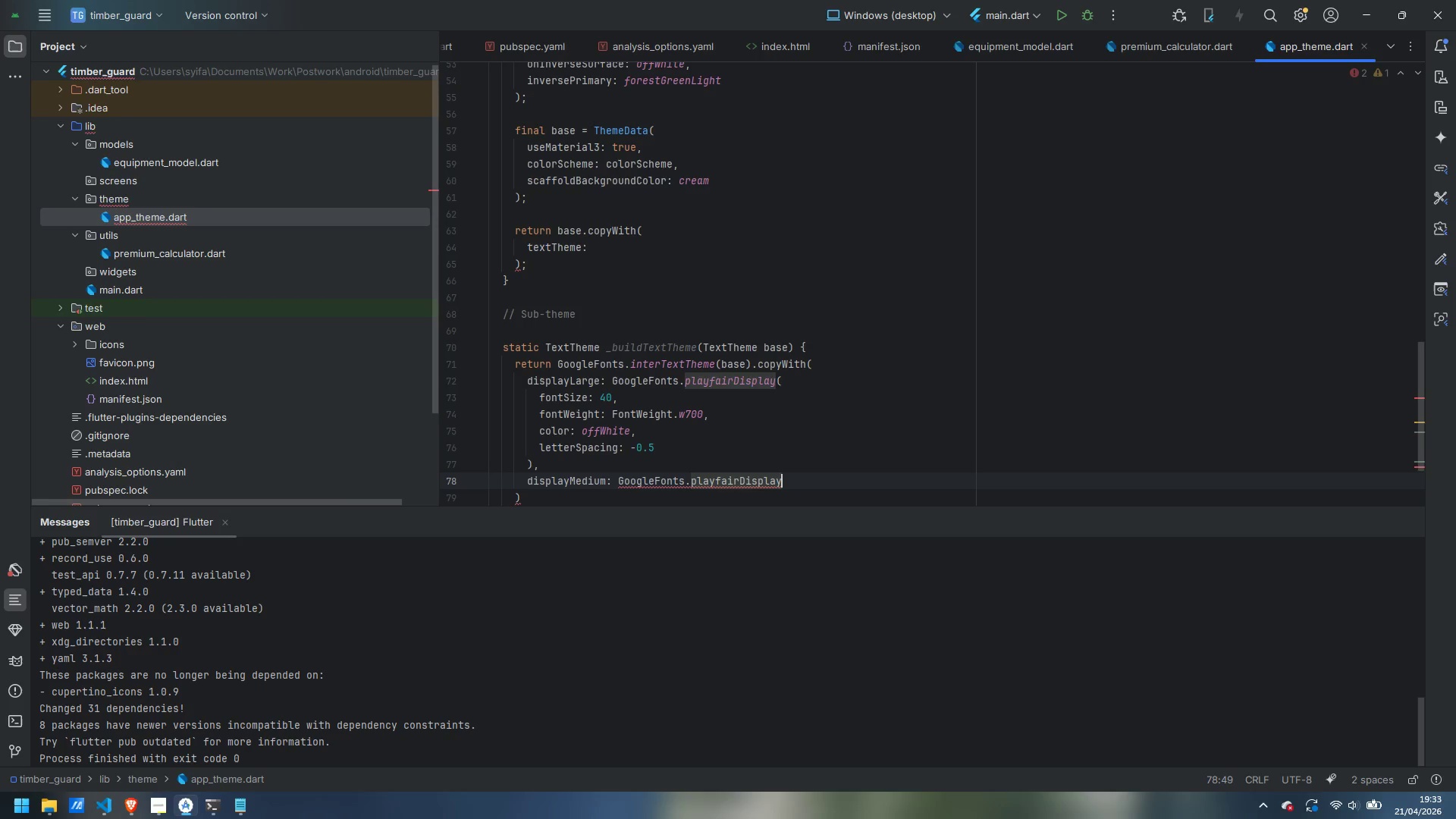 
key(Shift+9)
 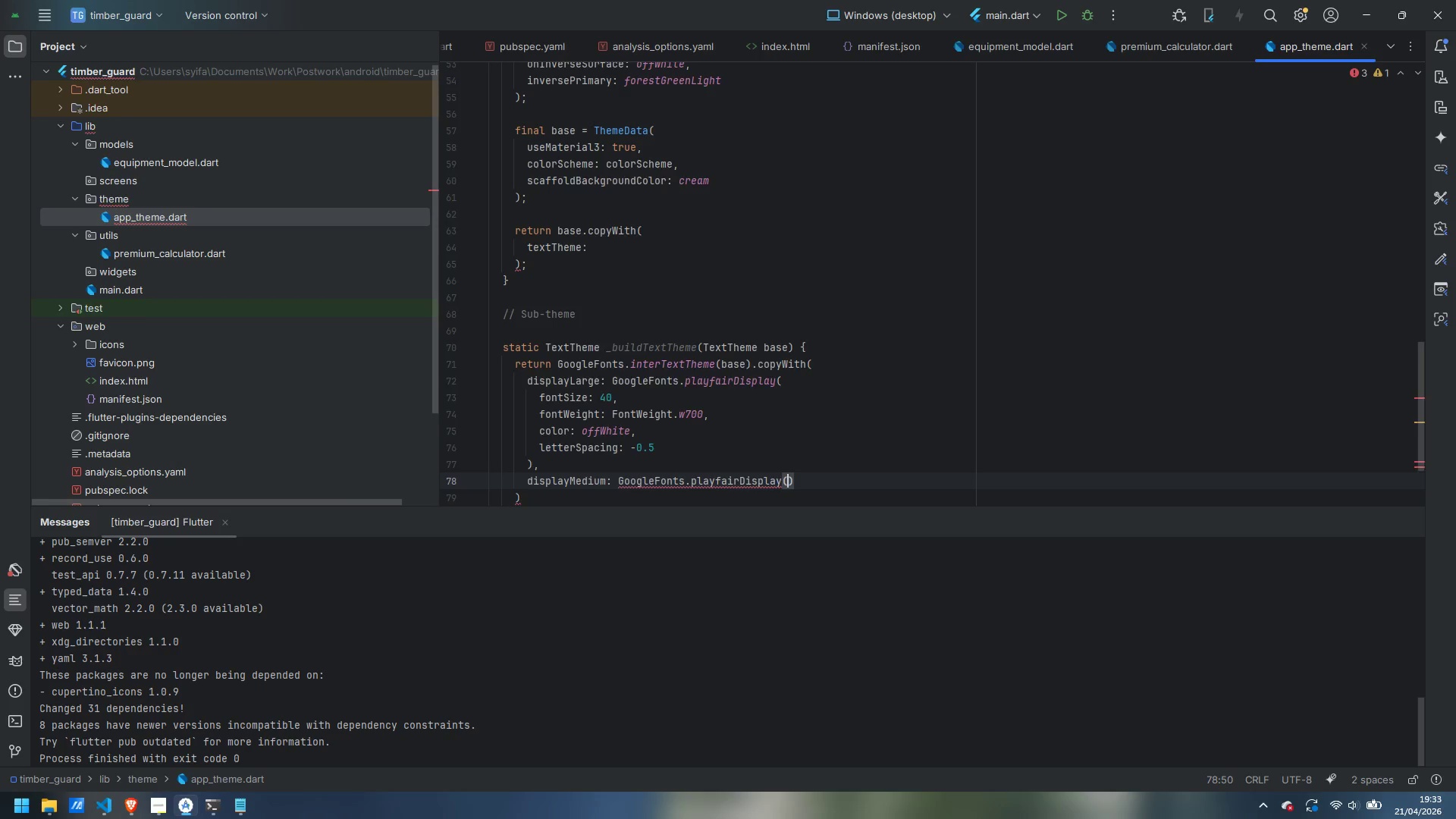 
key(Enter)
 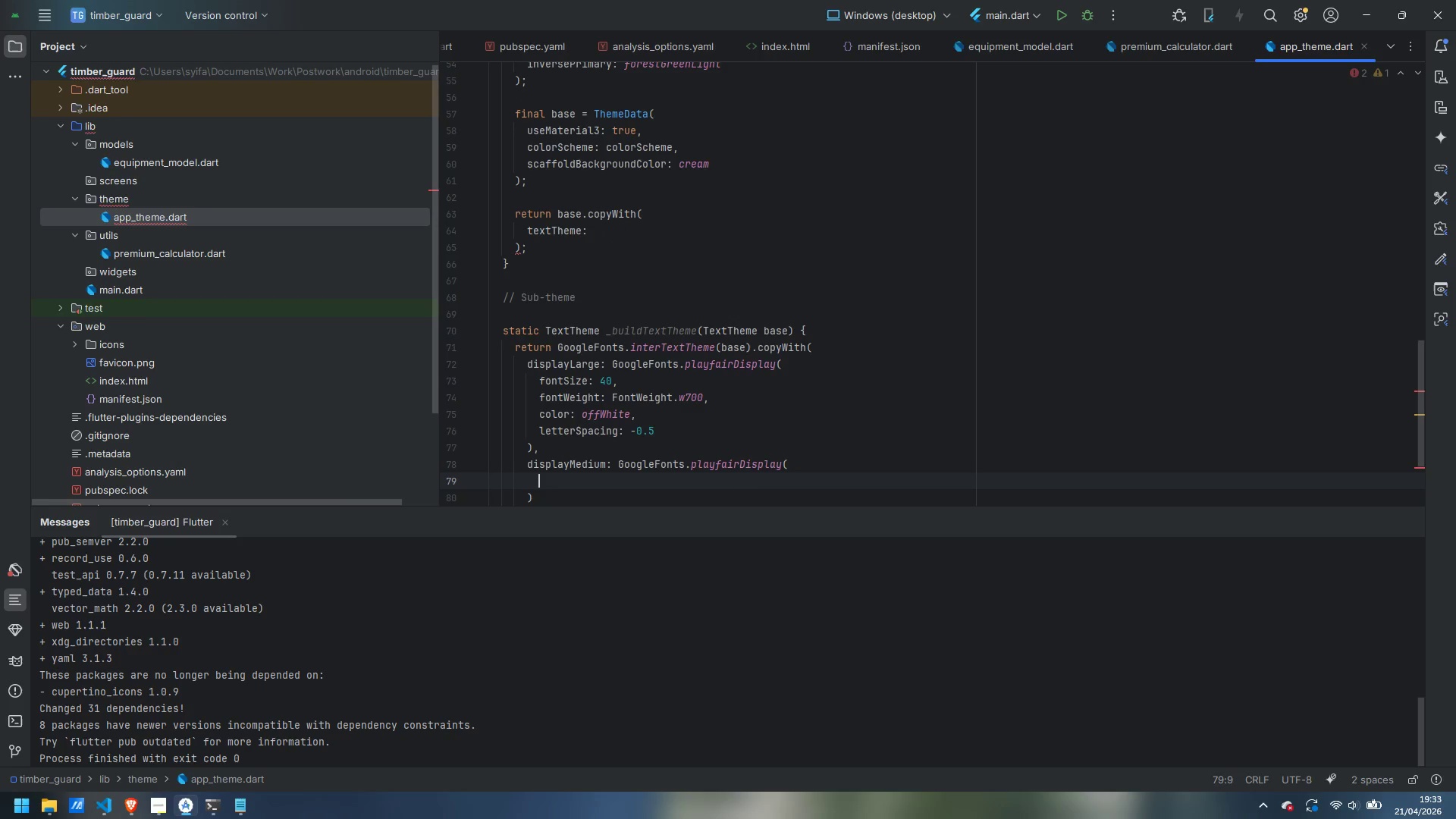 
type(fontSize: 32,)
 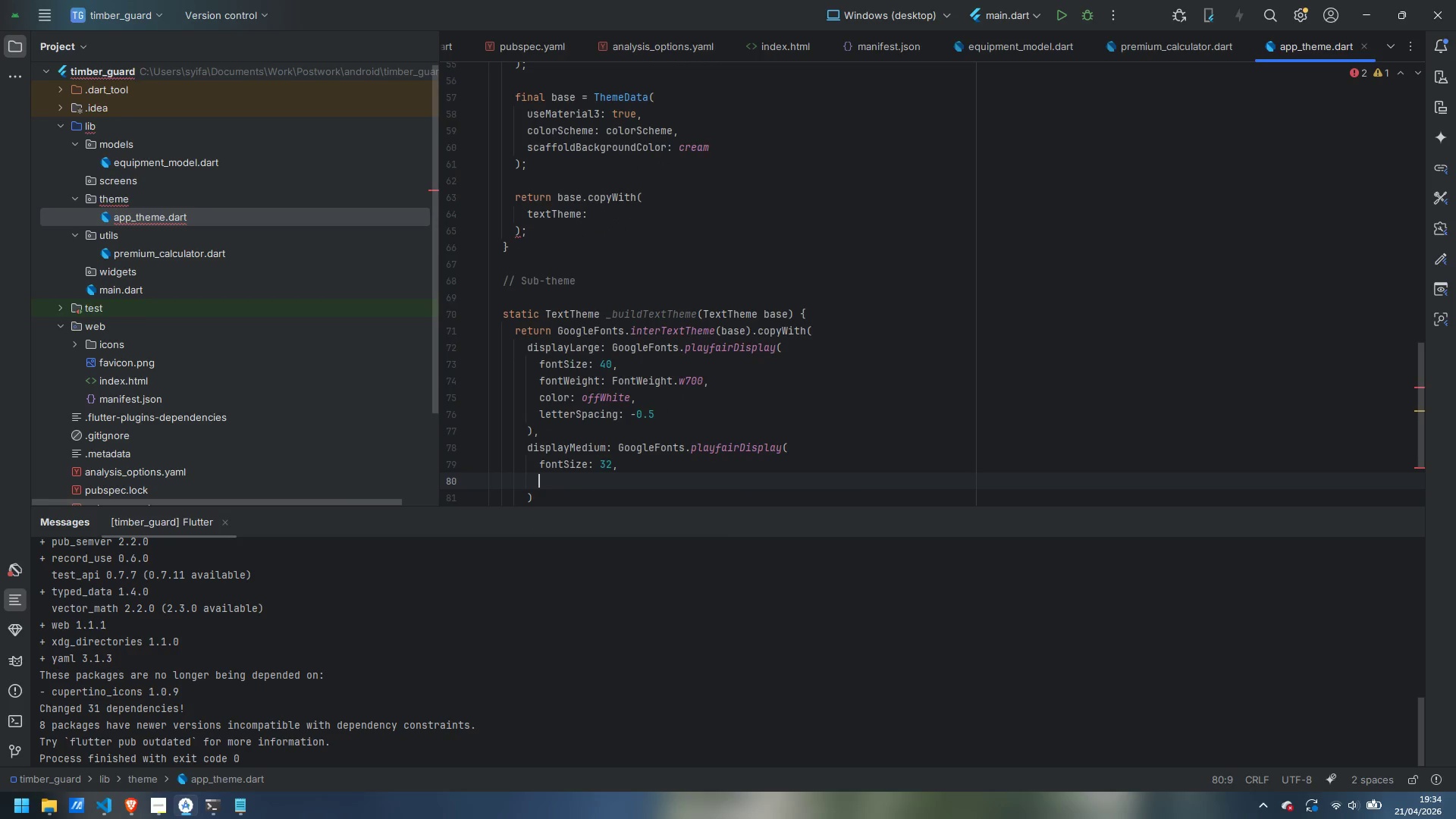 
 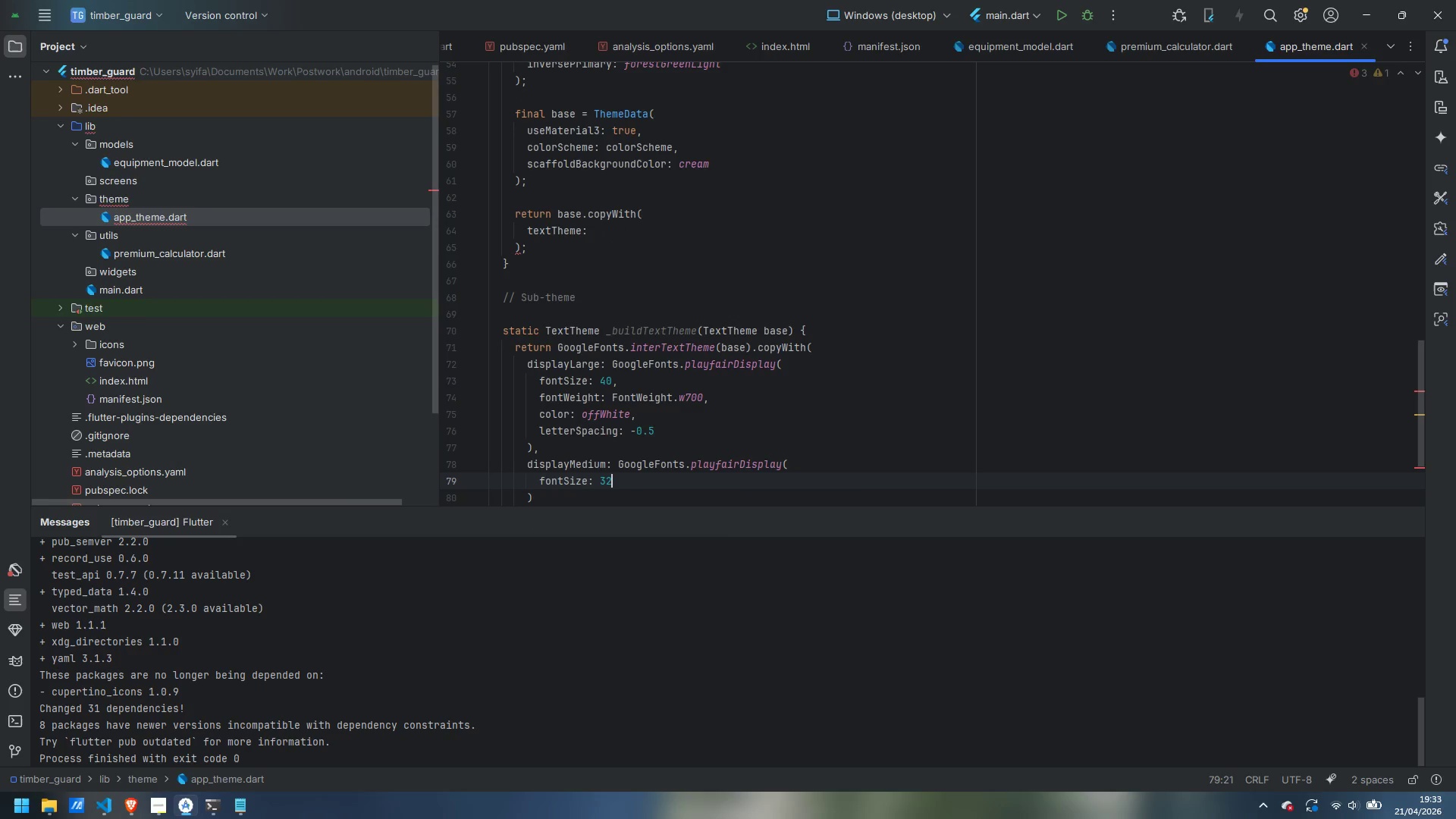 
key(Enter)
 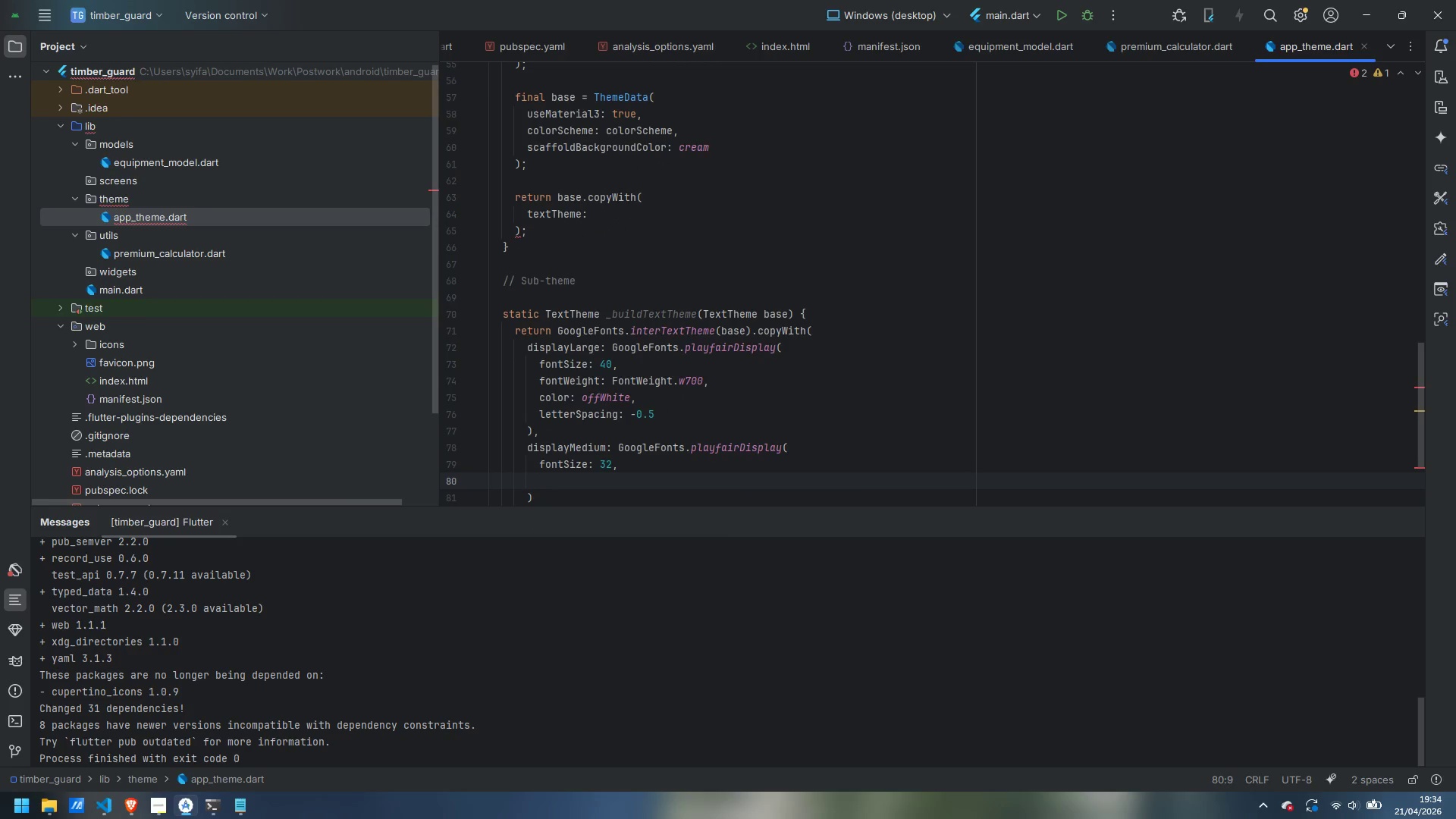 
type(foint)
key(Backspace)
key(Backspace)
key(Backspace)
type(ntWeight: FontWeight.w7--)
key(Backspace)
key(Backspace)
type(00)
 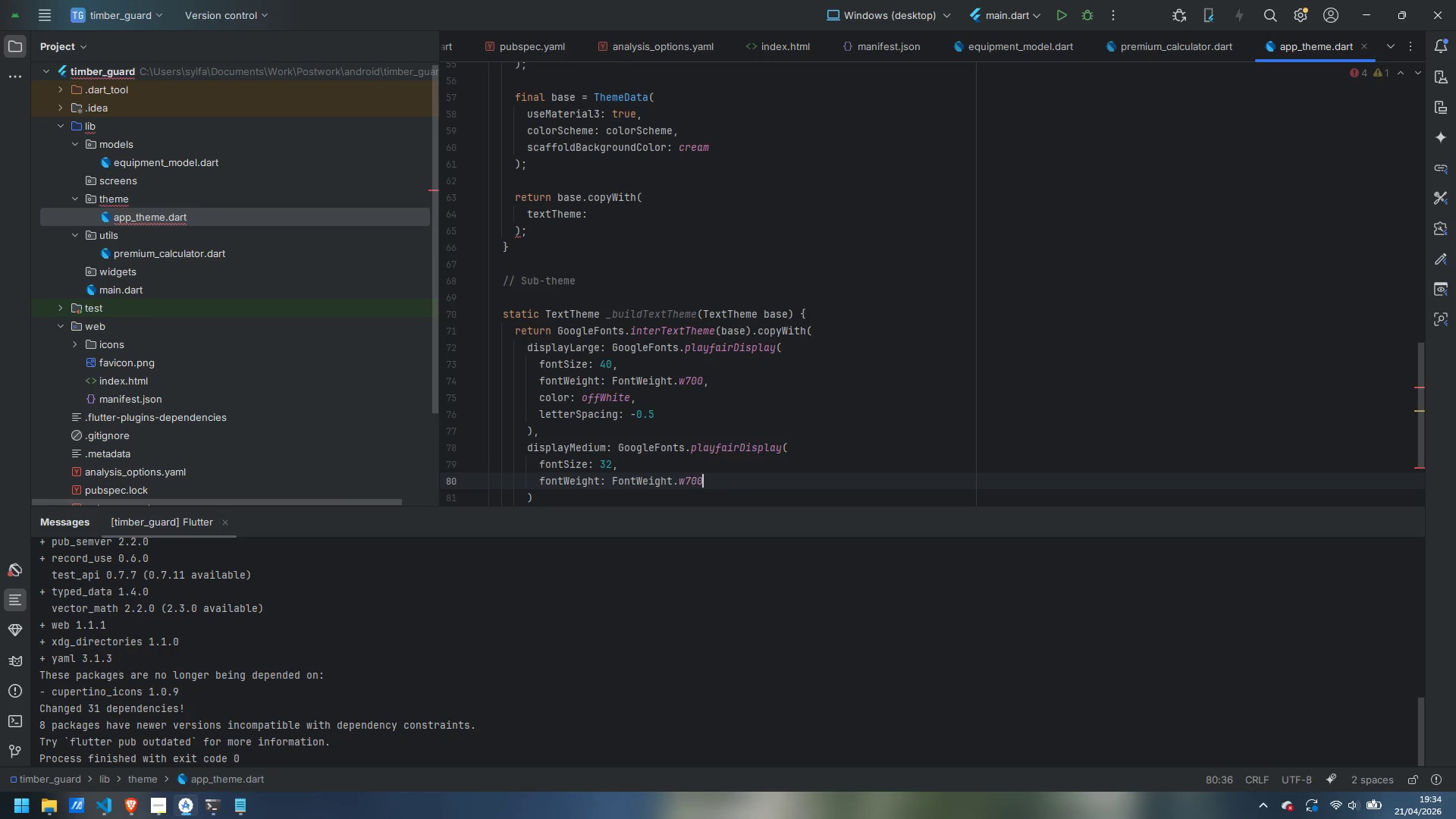 
key(Comma)
 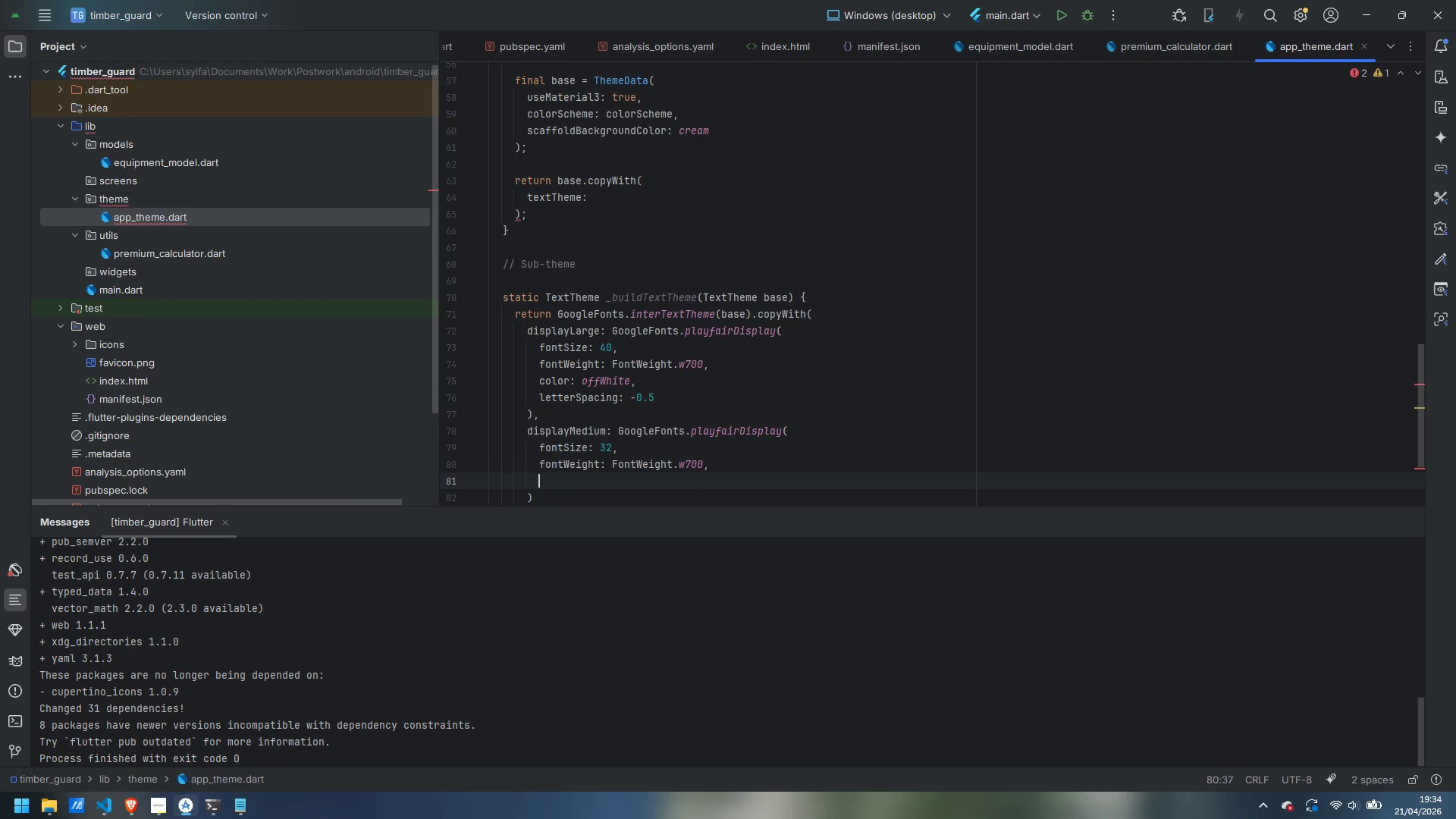 
key(Enter)
 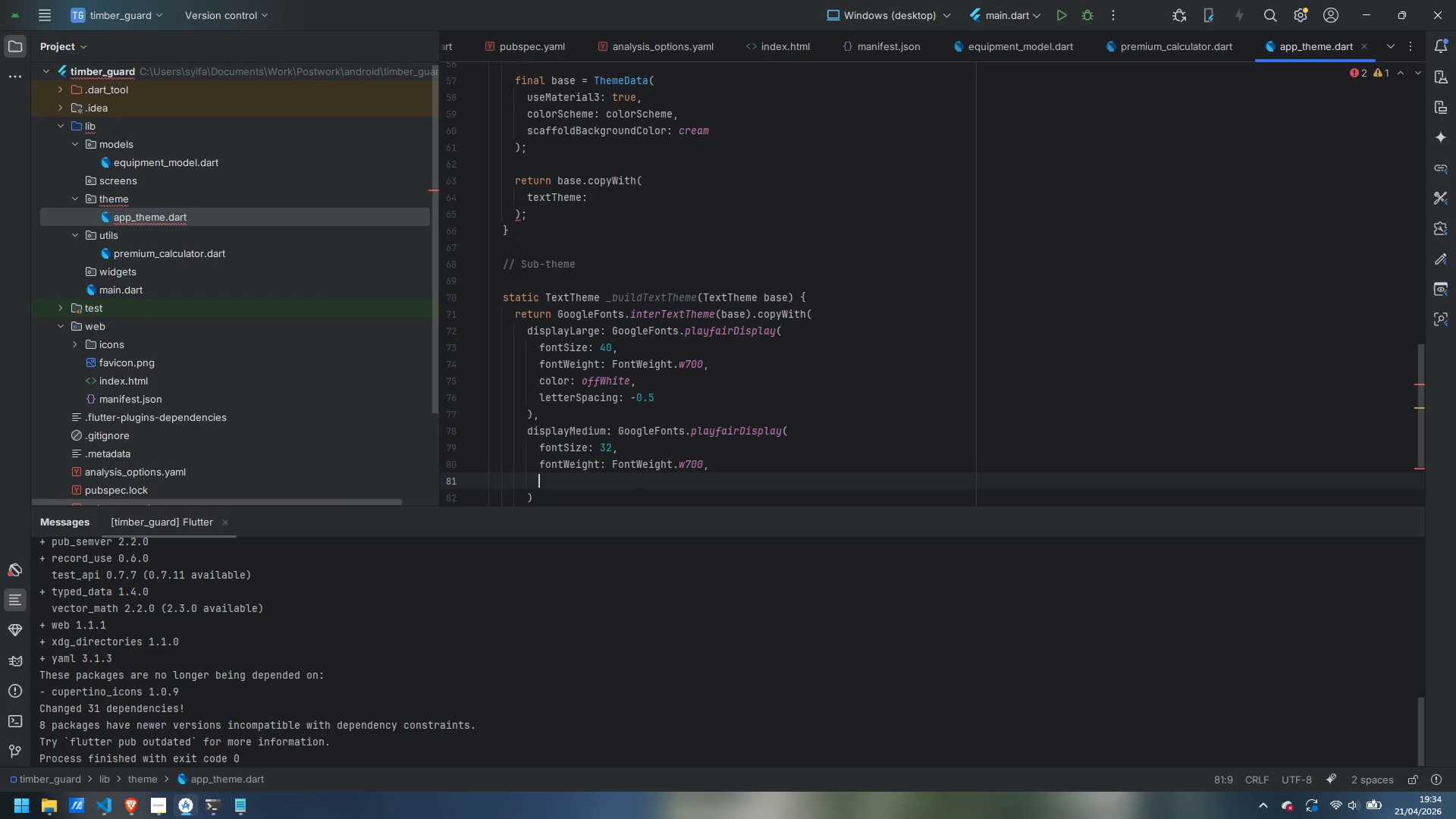 
type(color: darkText,)
 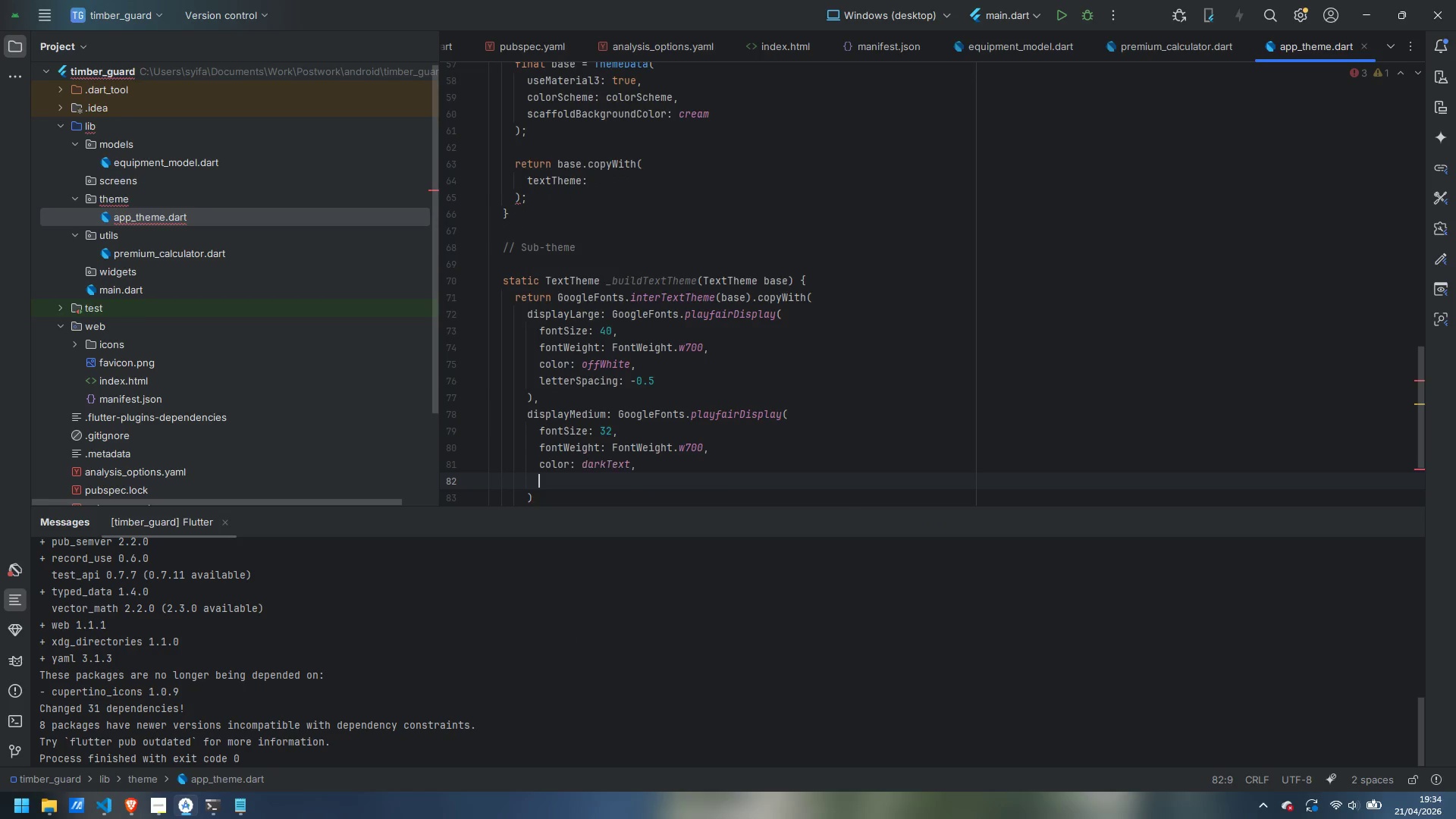 
 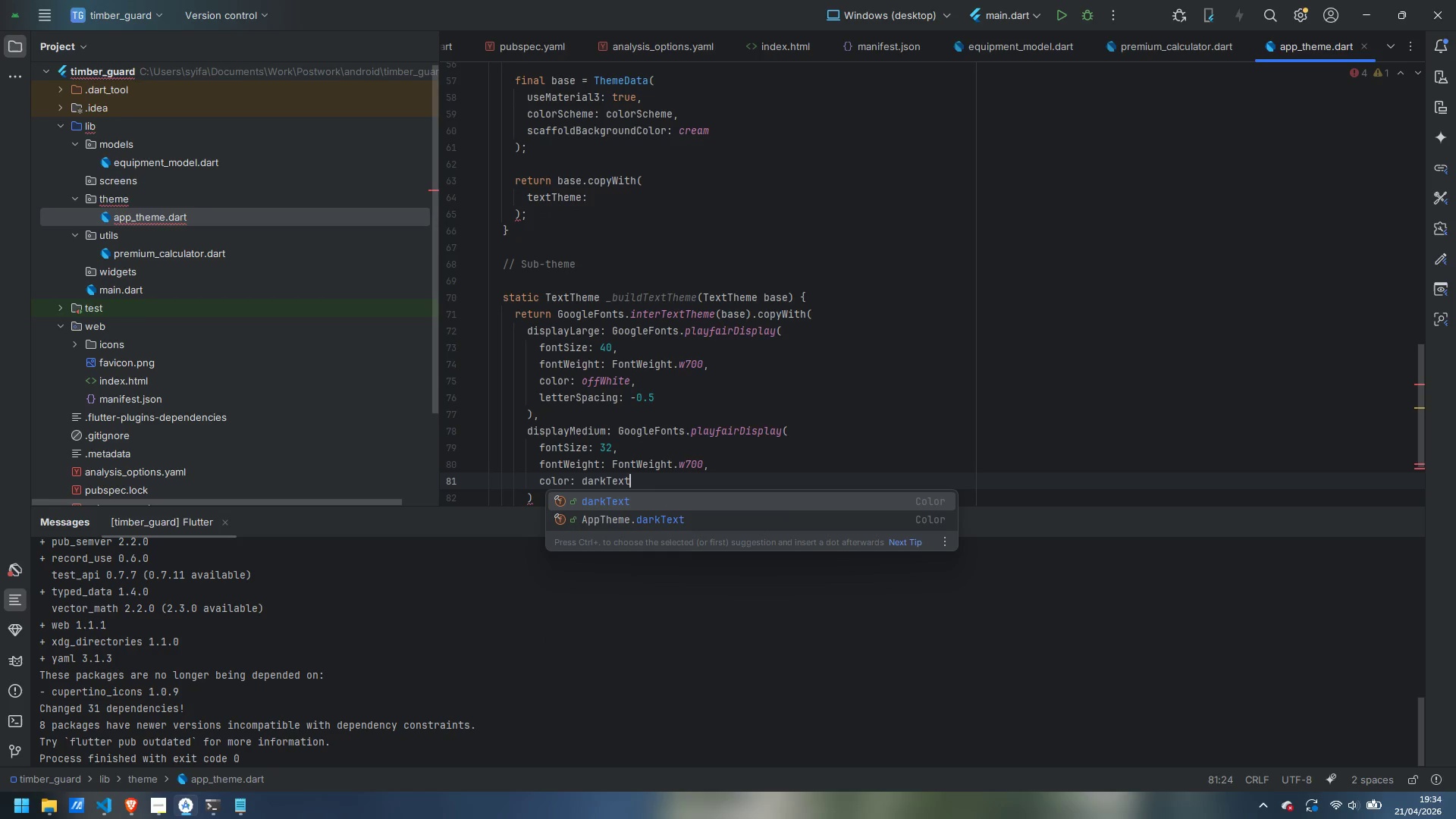 
key(Enter)
 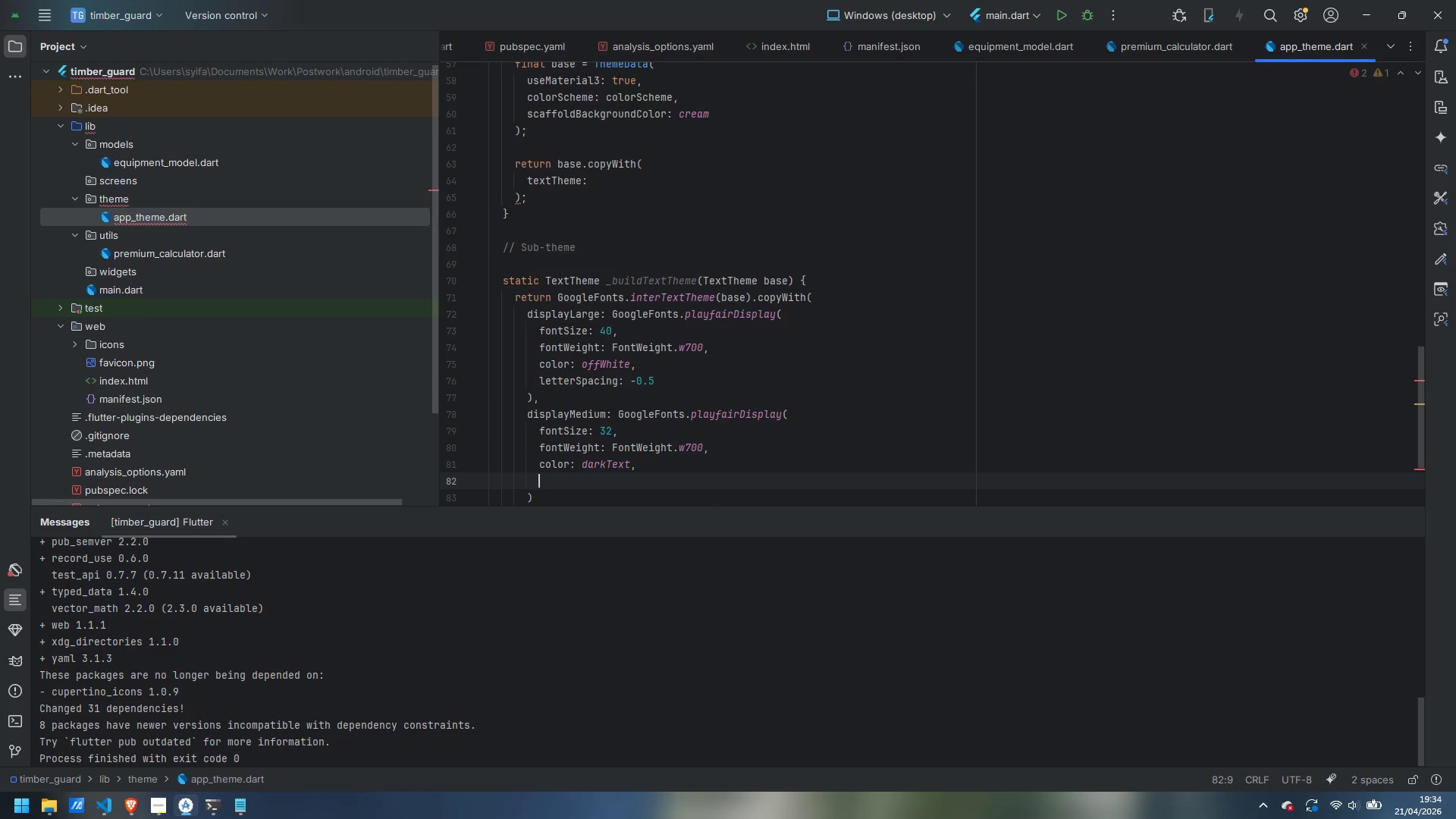 
type(letterSpacing: -0.5)
 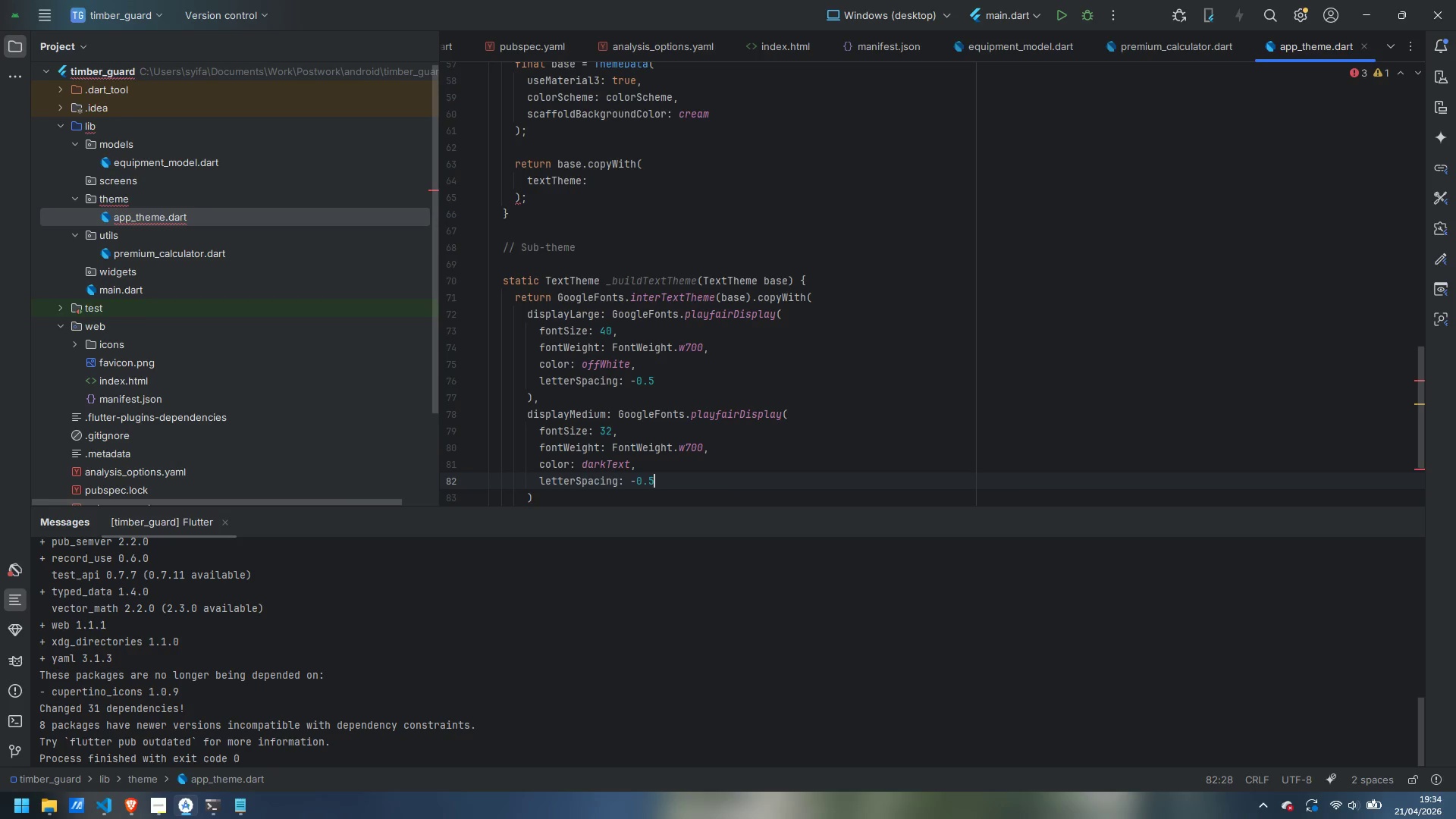 
key(ArrowDown)
 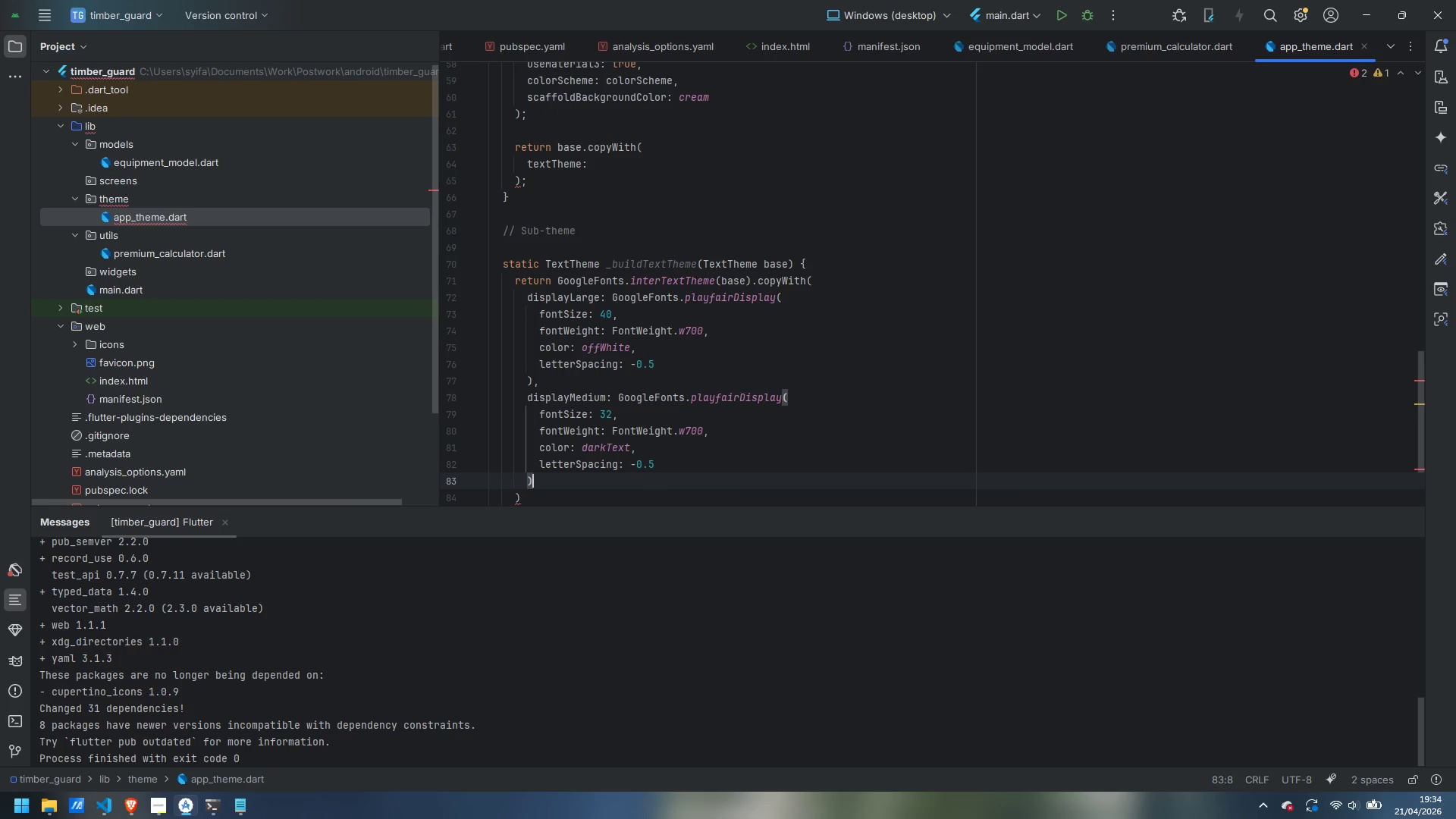 
key(Comma)
 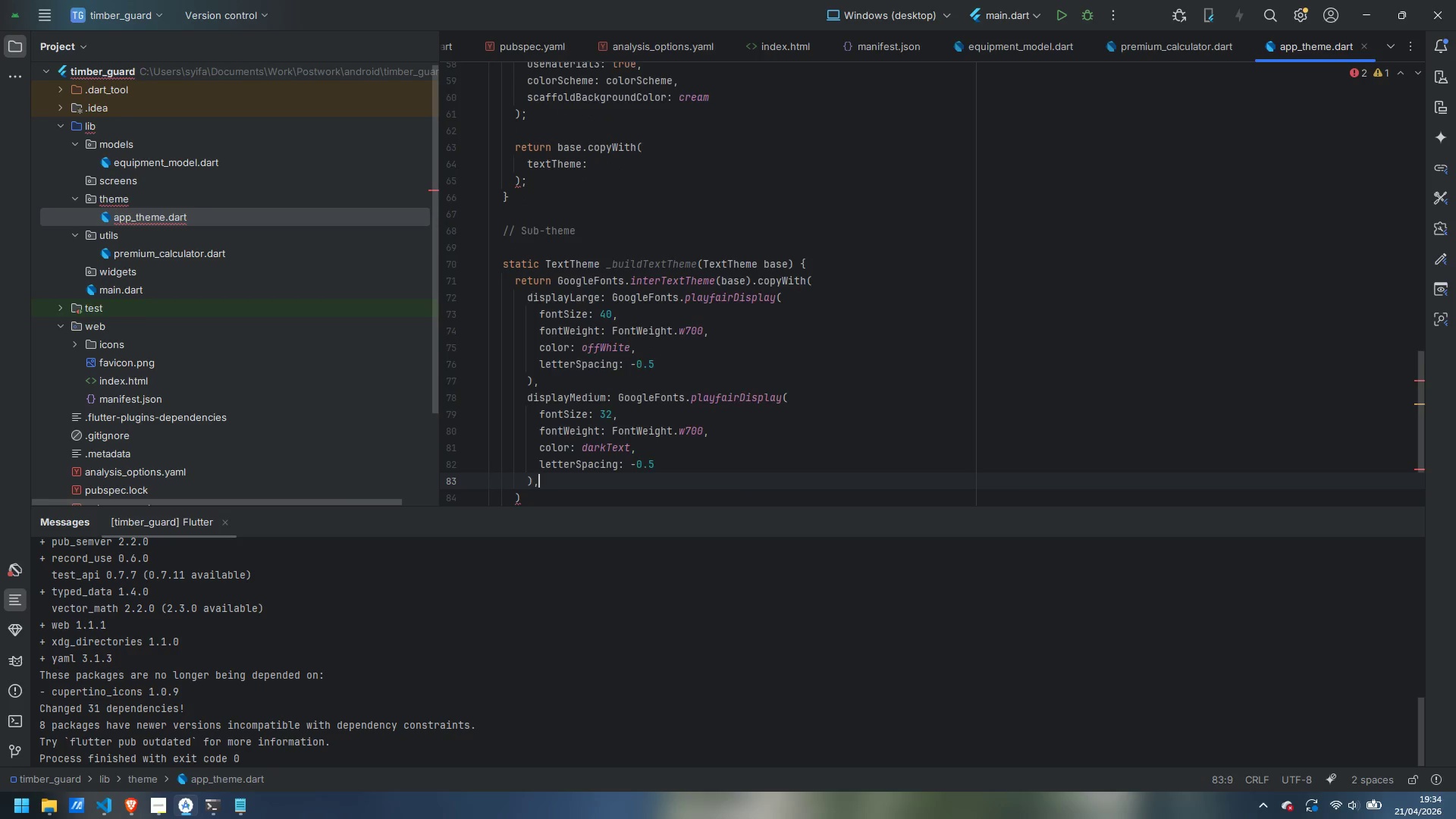 
key(Enter)
 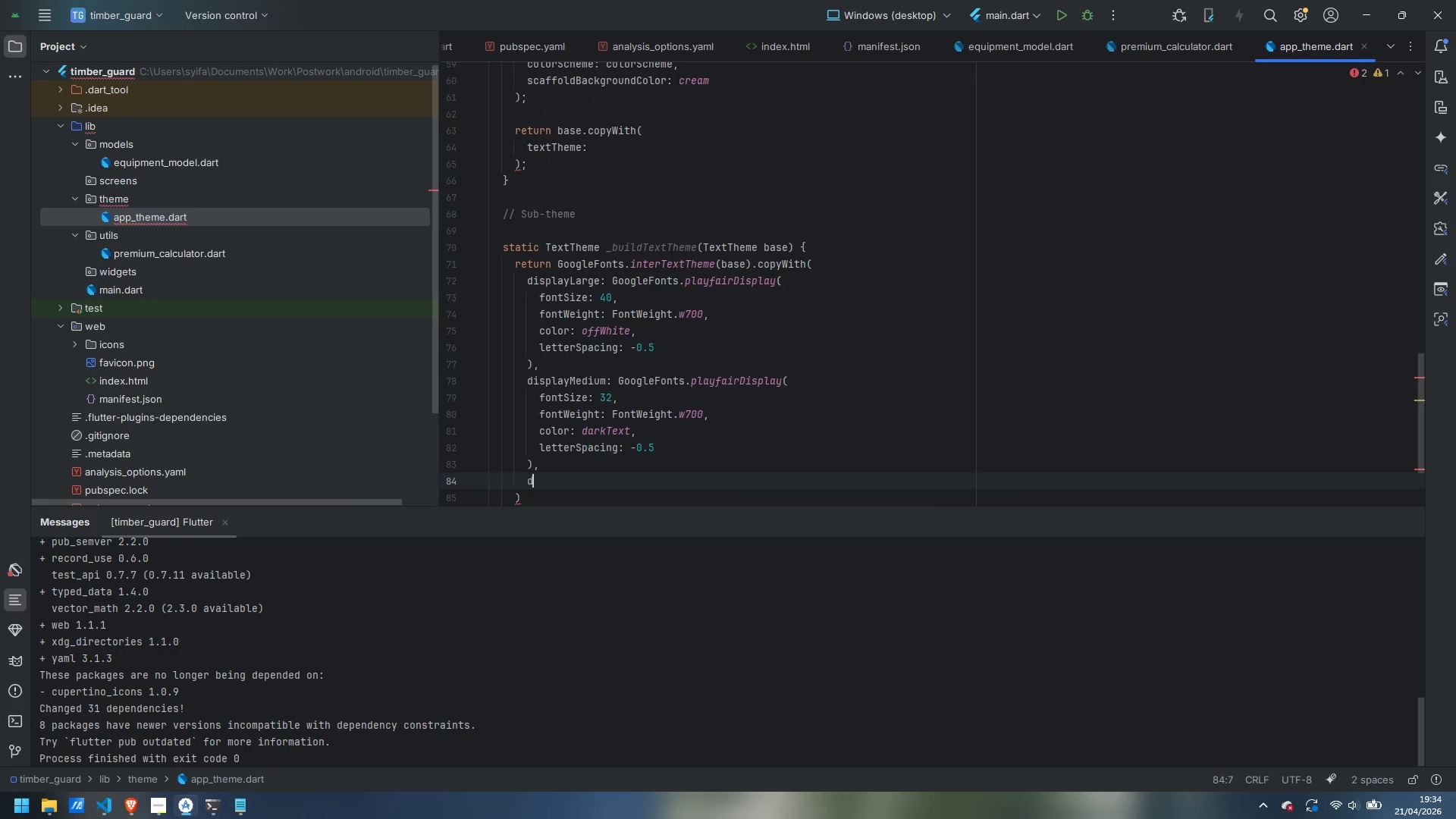 
type(displaySmall::)
 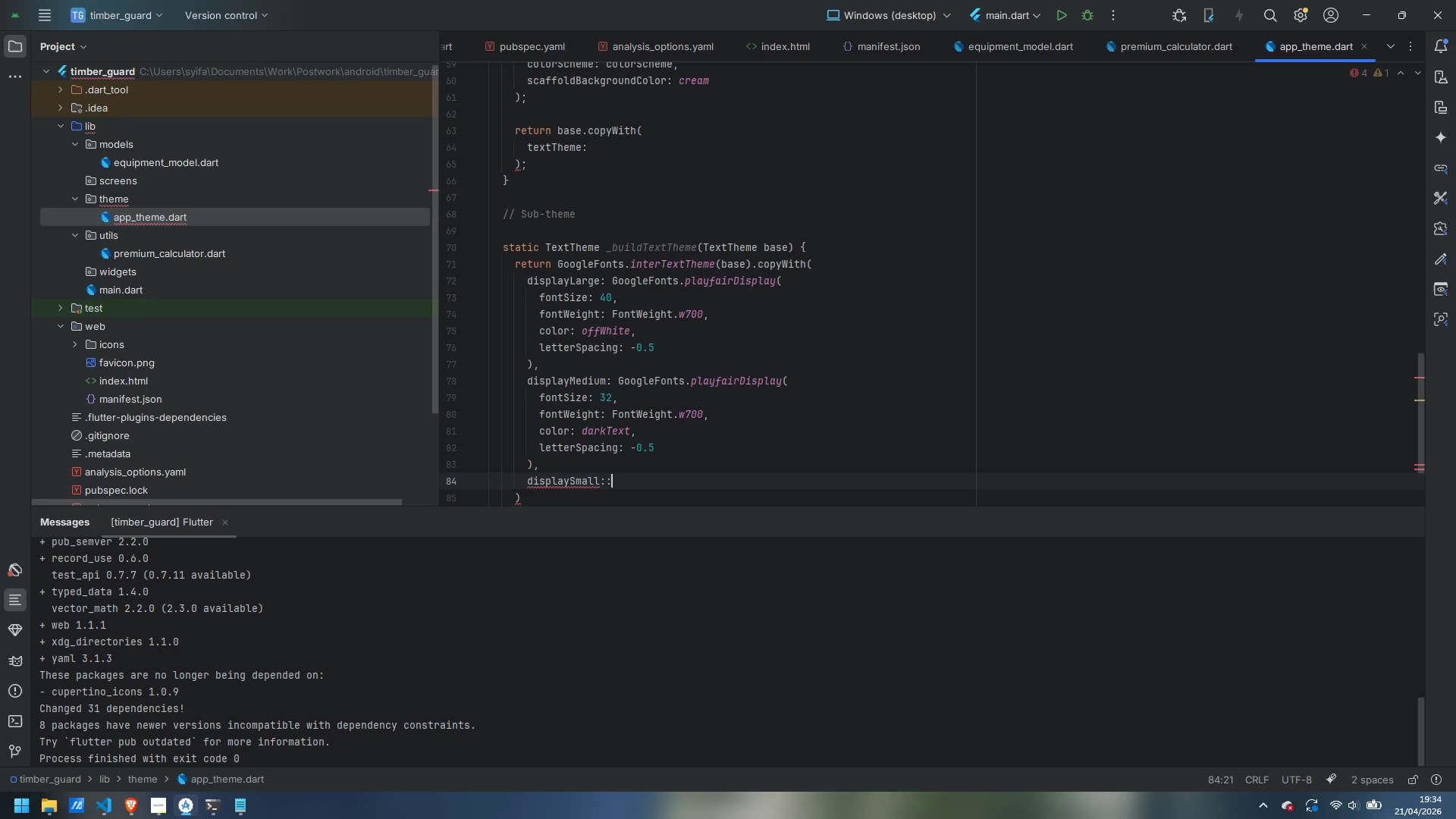 
hold_key(key=ShiftLeft, duration=0.52)
 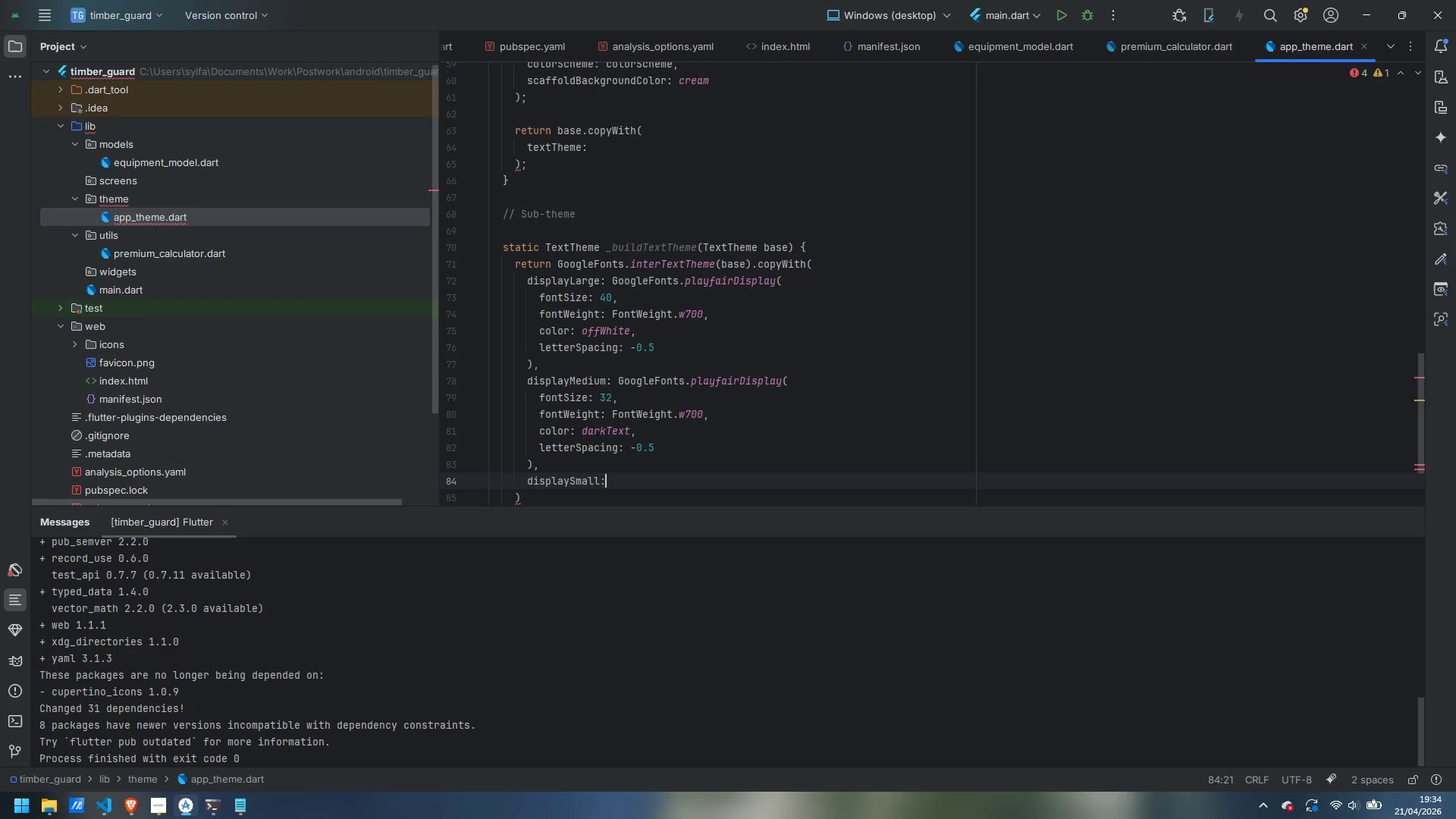 
key(Backspace)
type( Gioo)
key(Backspace)
key(Backspace)
type(ogleFonts)
 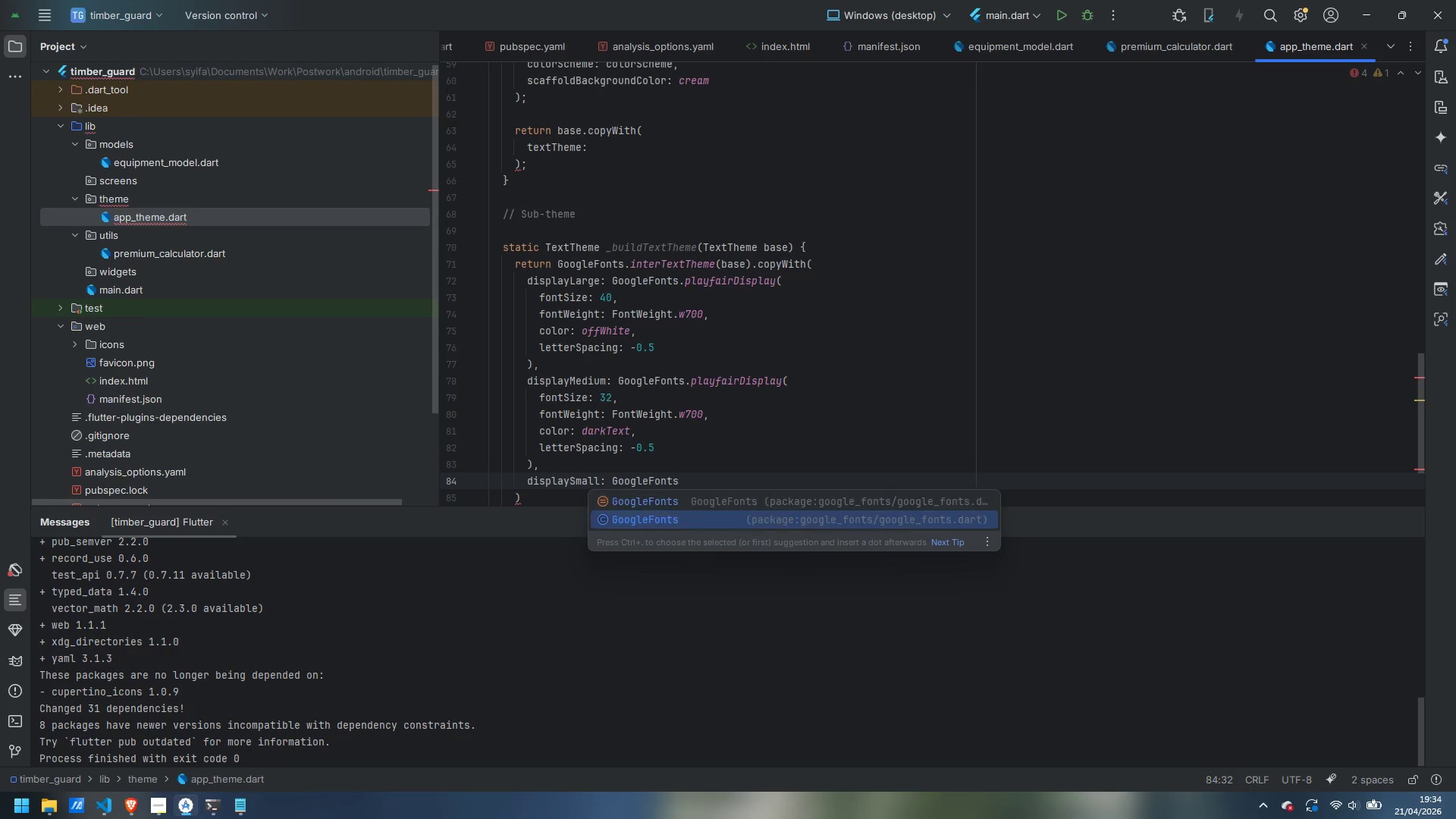 
 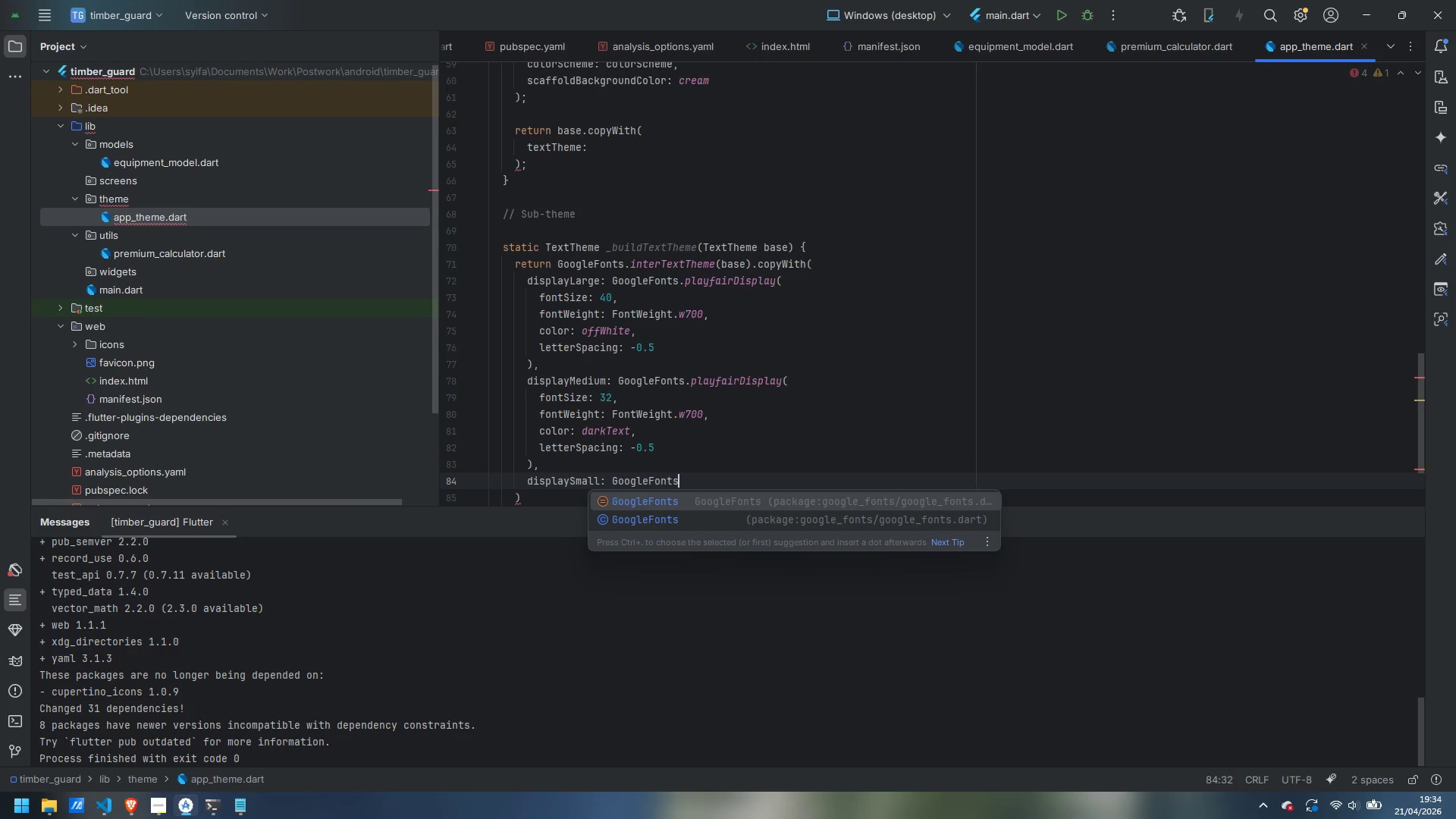 
key(ArrowDown)
 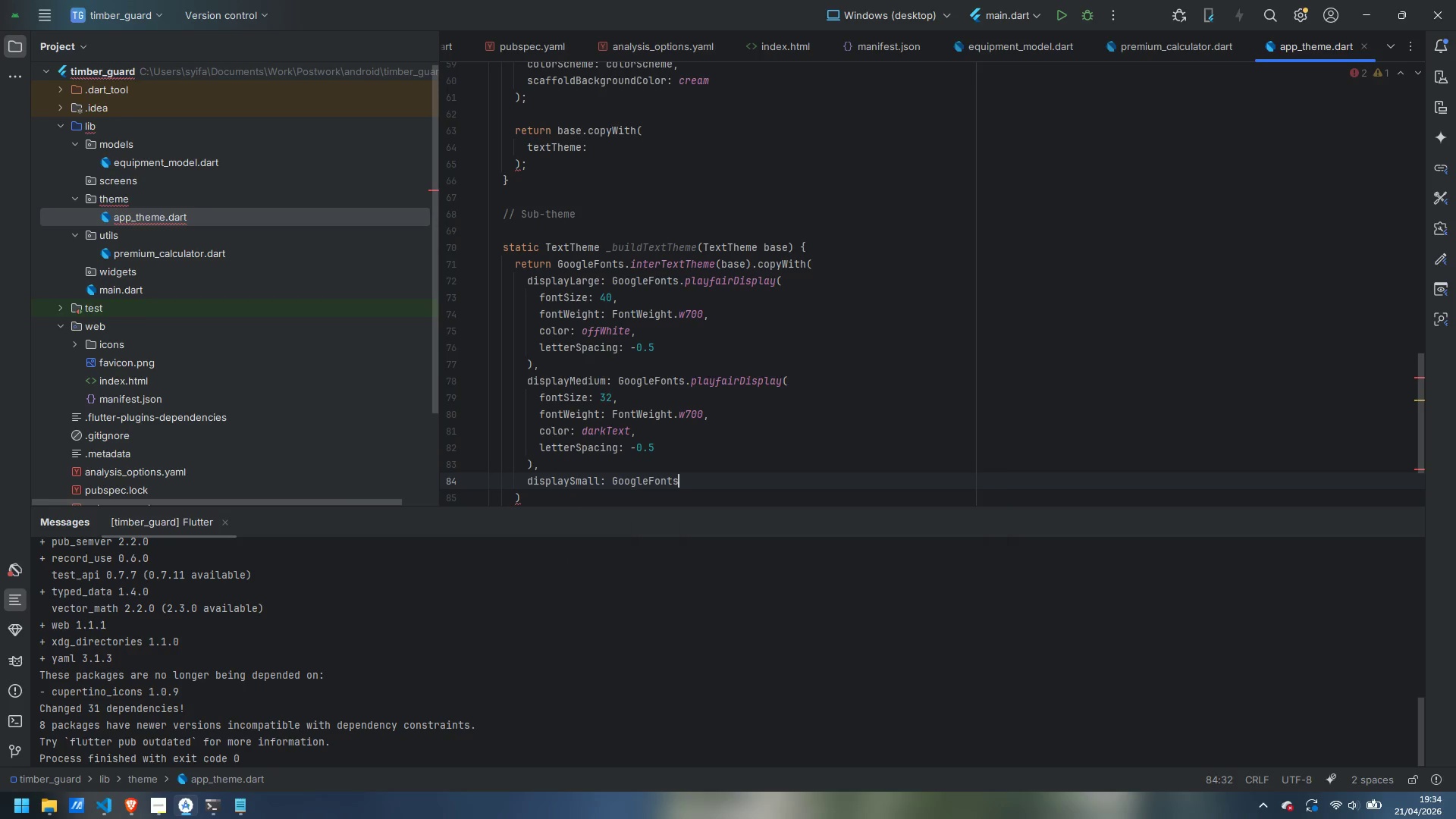 
key(Enter)
 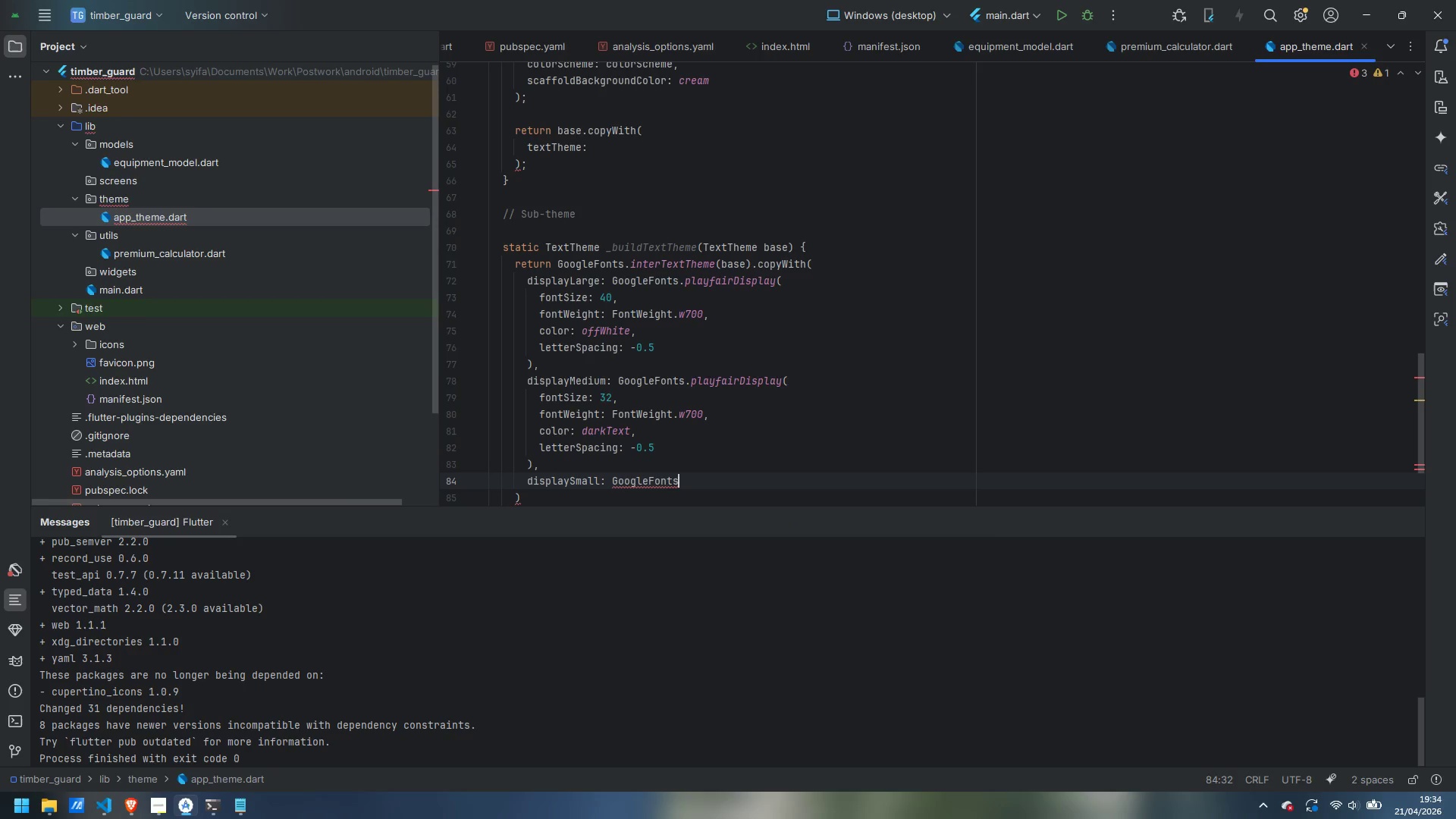 
type(.pla)
 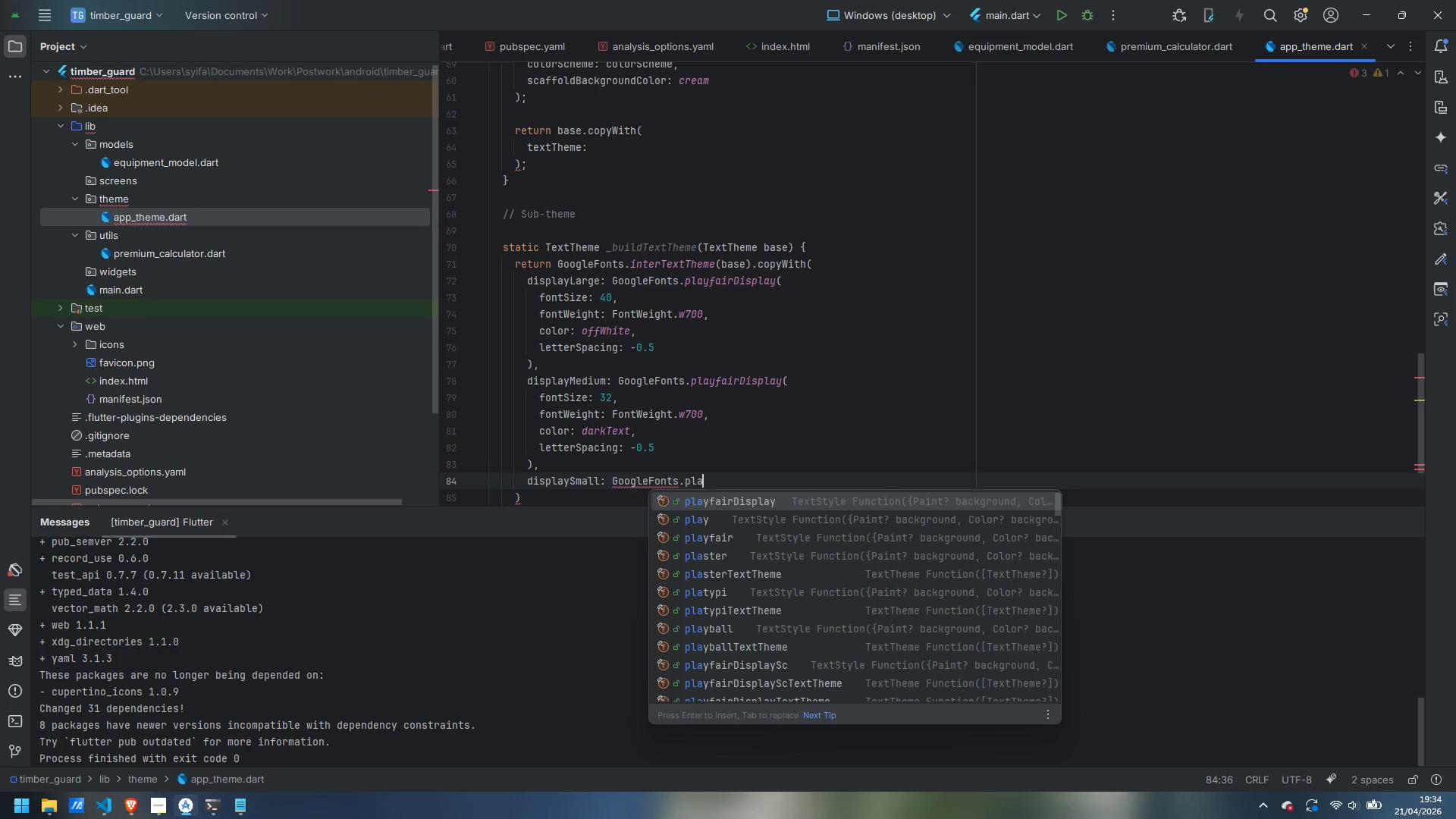 
type(yfairDisplay()
 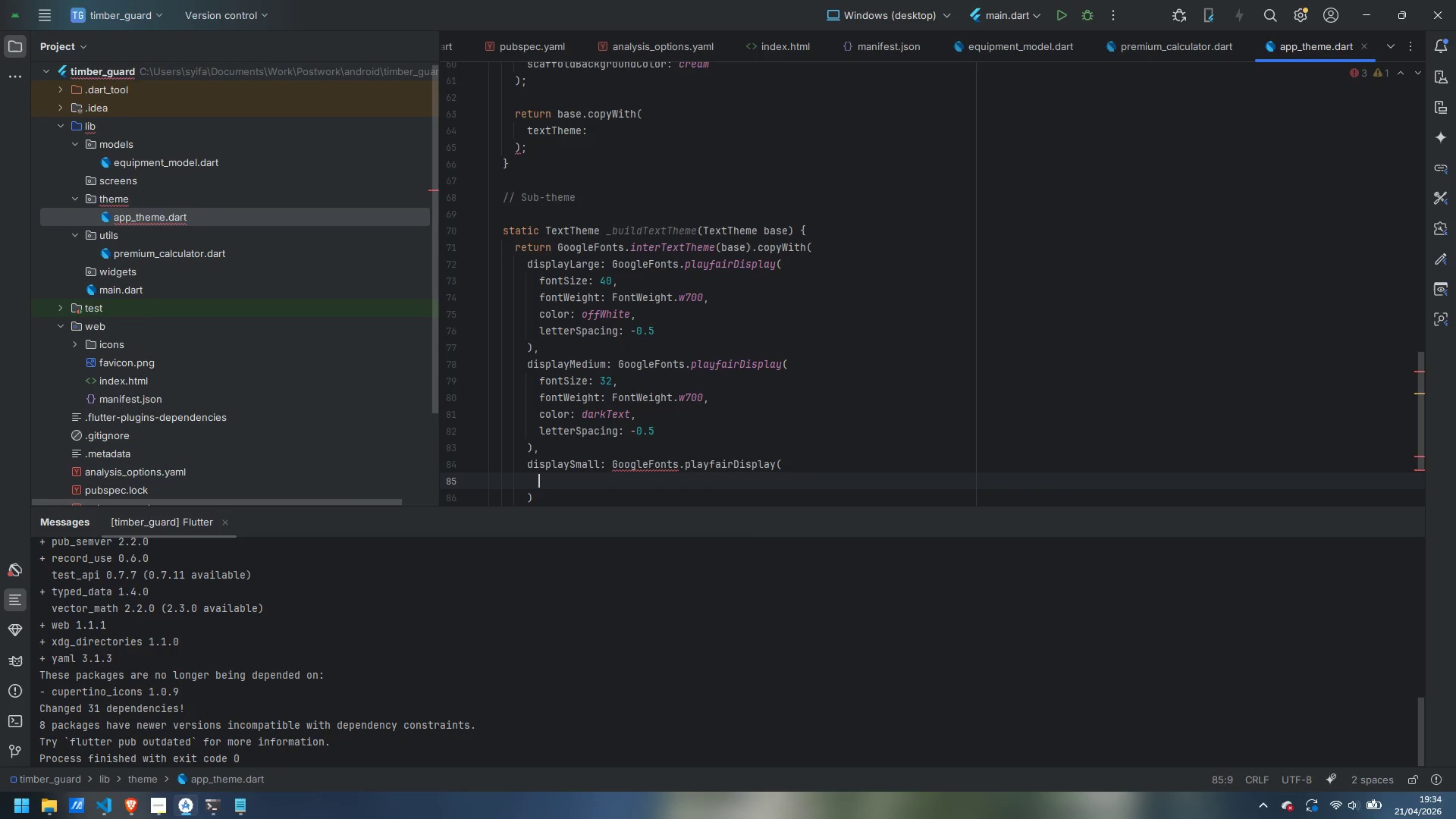 
 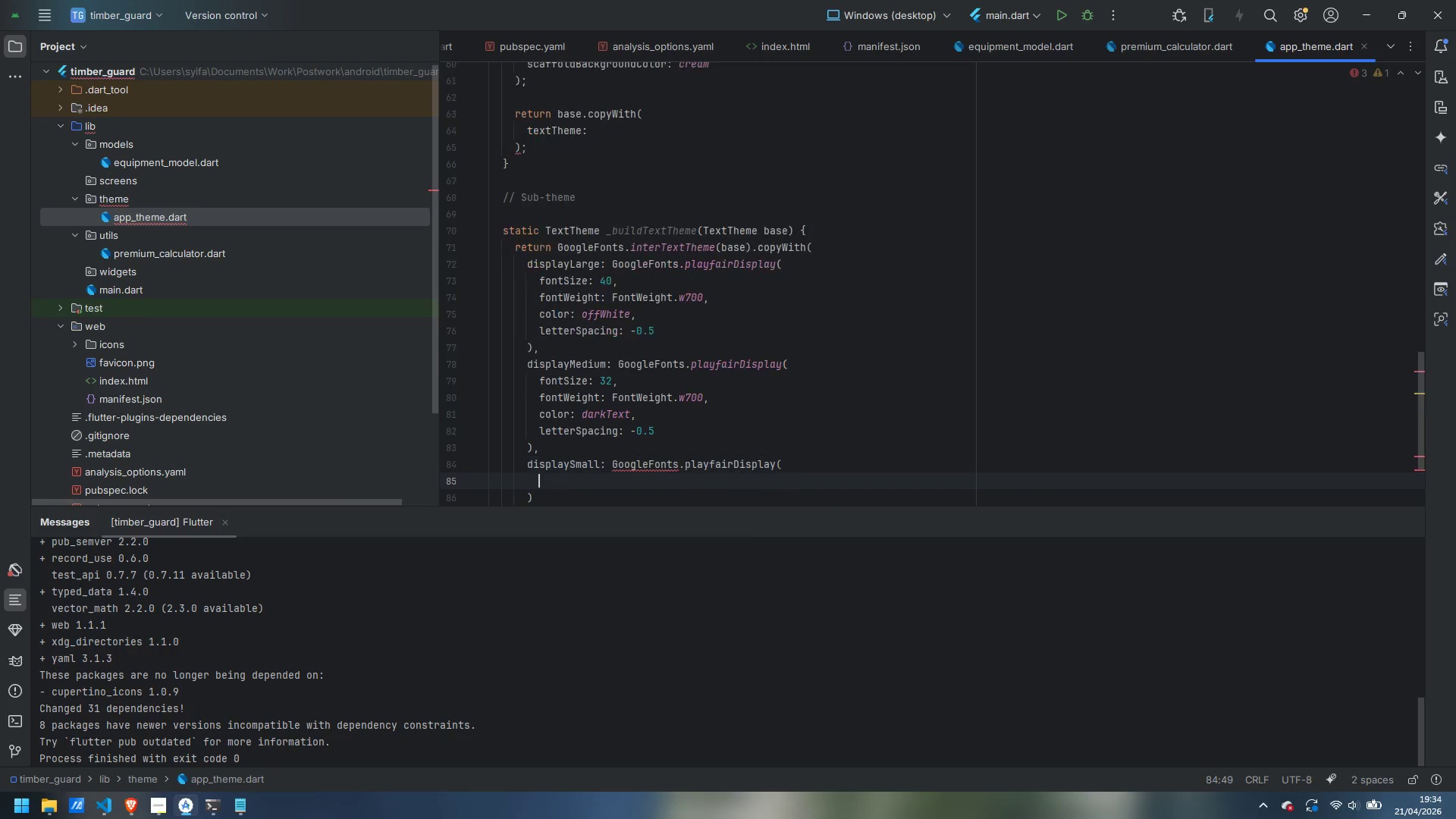 
key(Enter)
 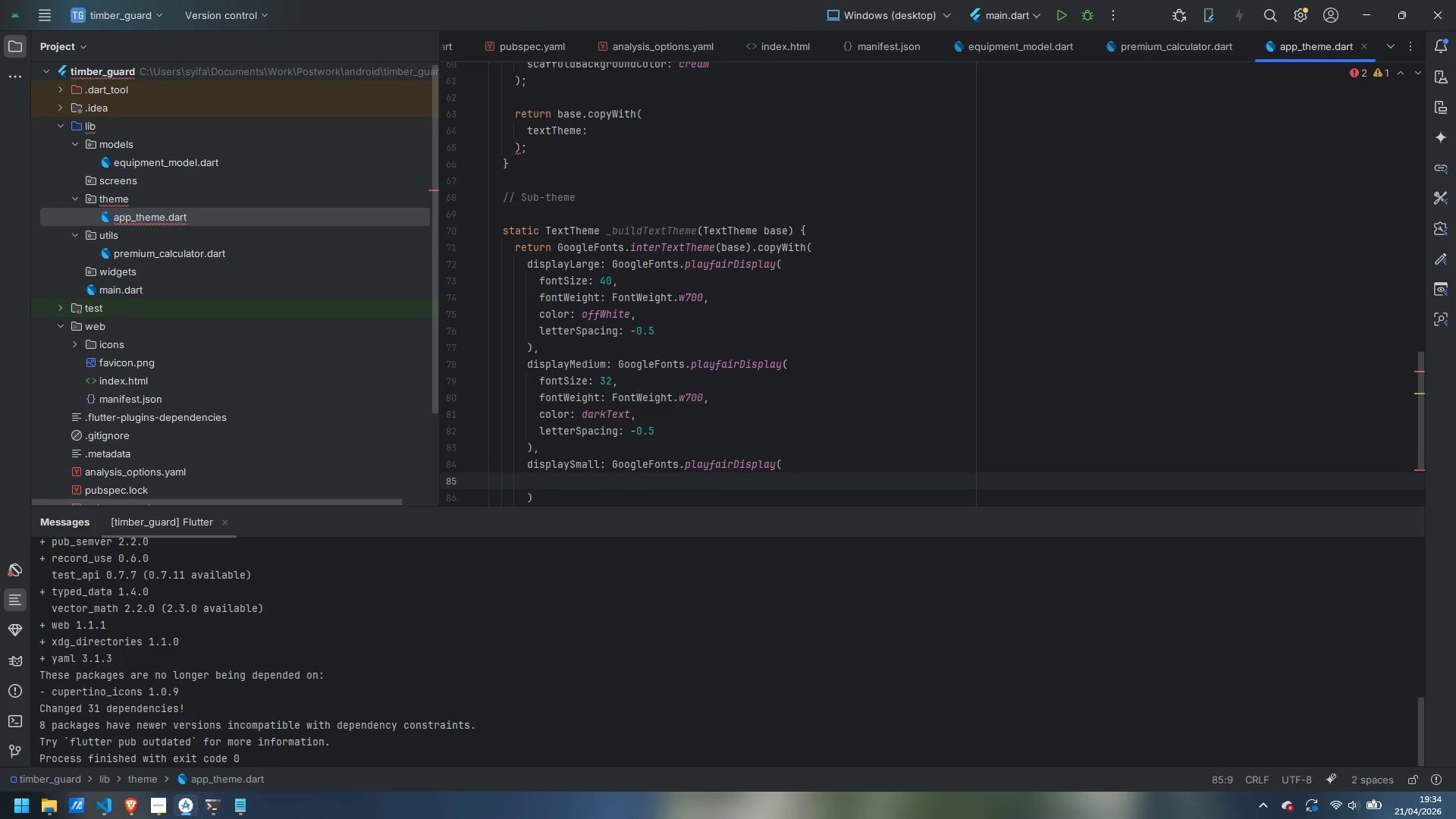 
type(fontSize:26,)
 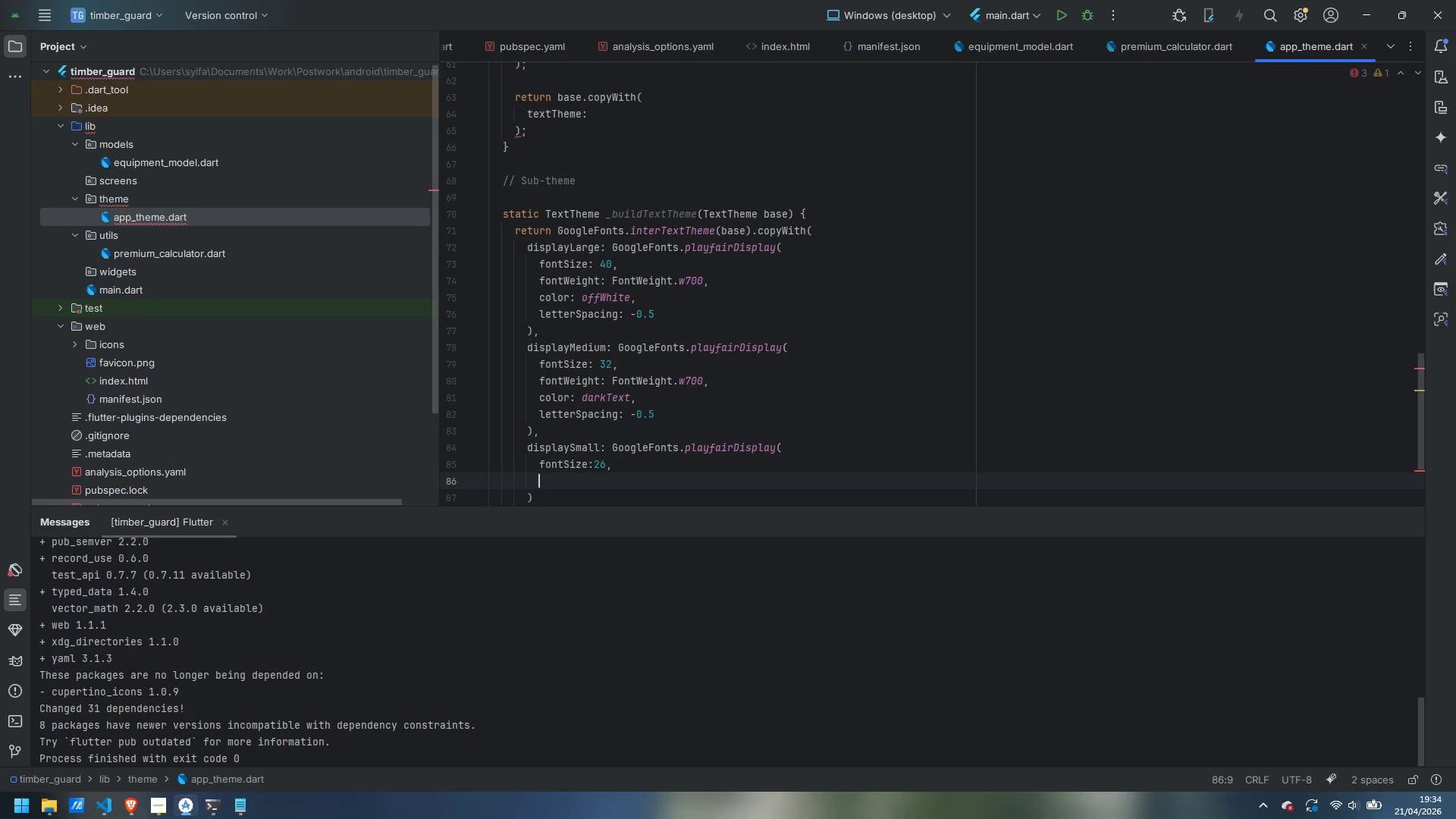 
 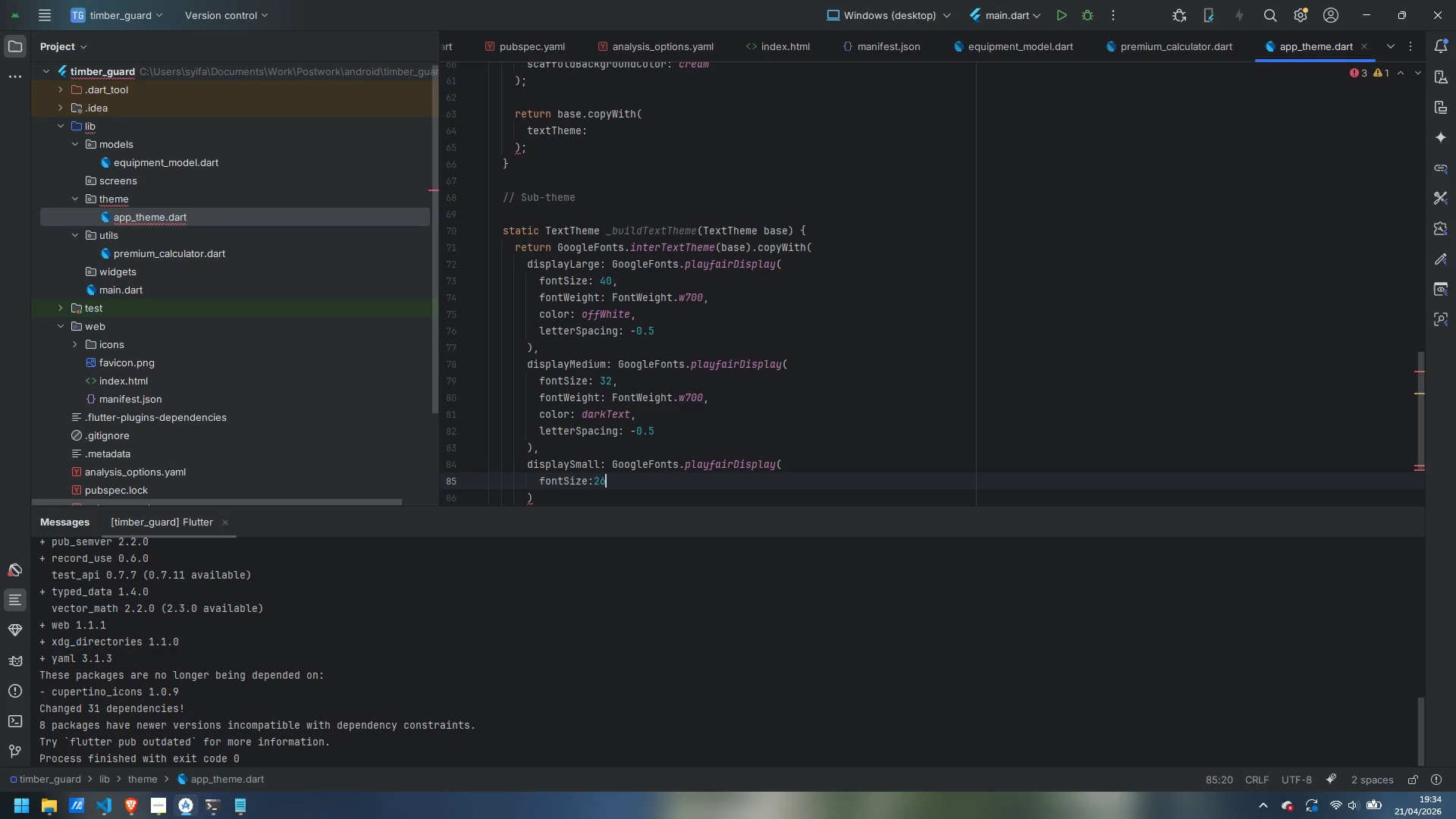 
key(Enter)
 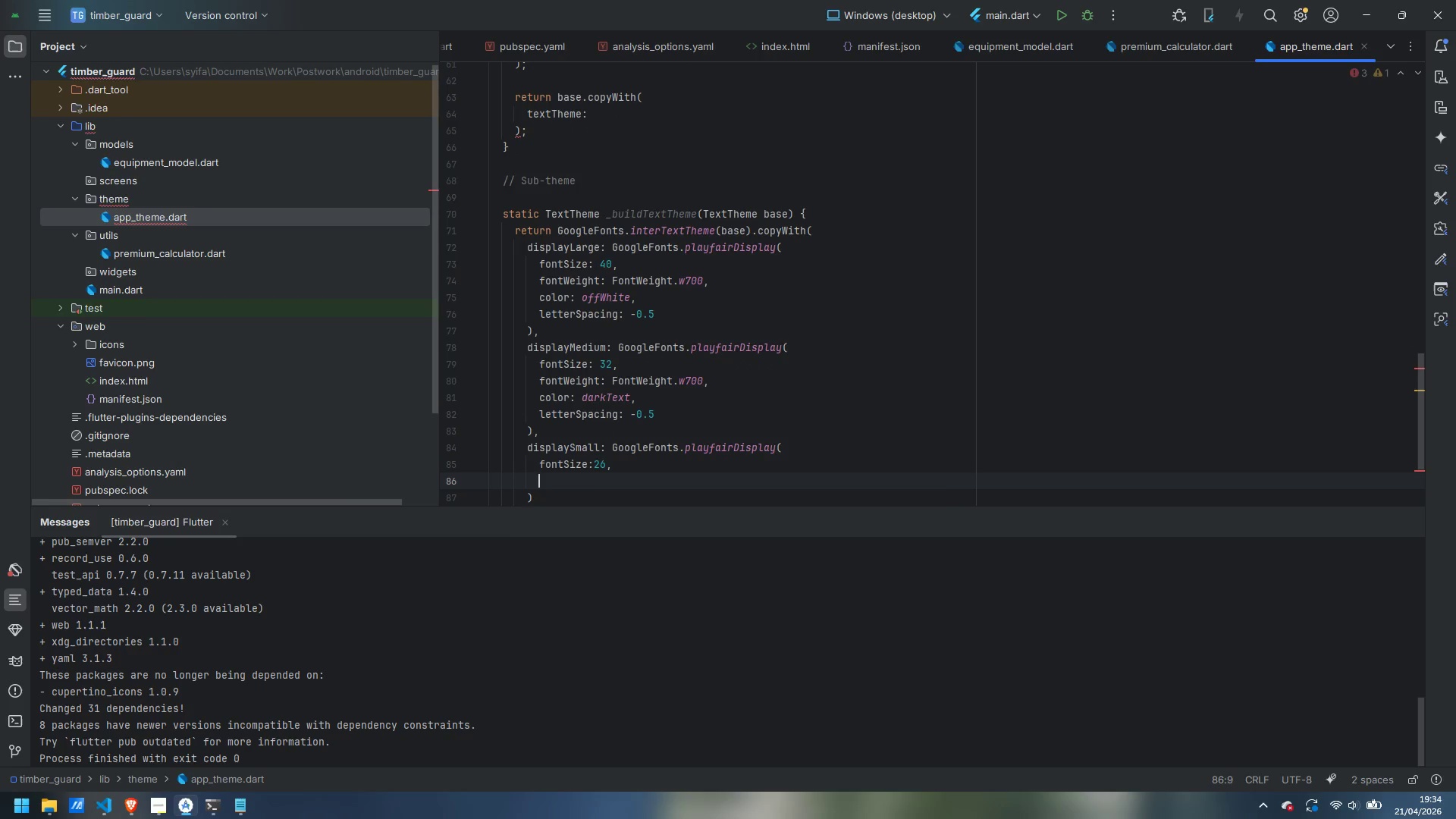 
type(fontWeigfht)
key(Backspace)
key(Backspace)
key(Backspace)
key(Backspace)
type(ghtL )
key(Backspace)
key(Backspace)
type(: FontWeight)
 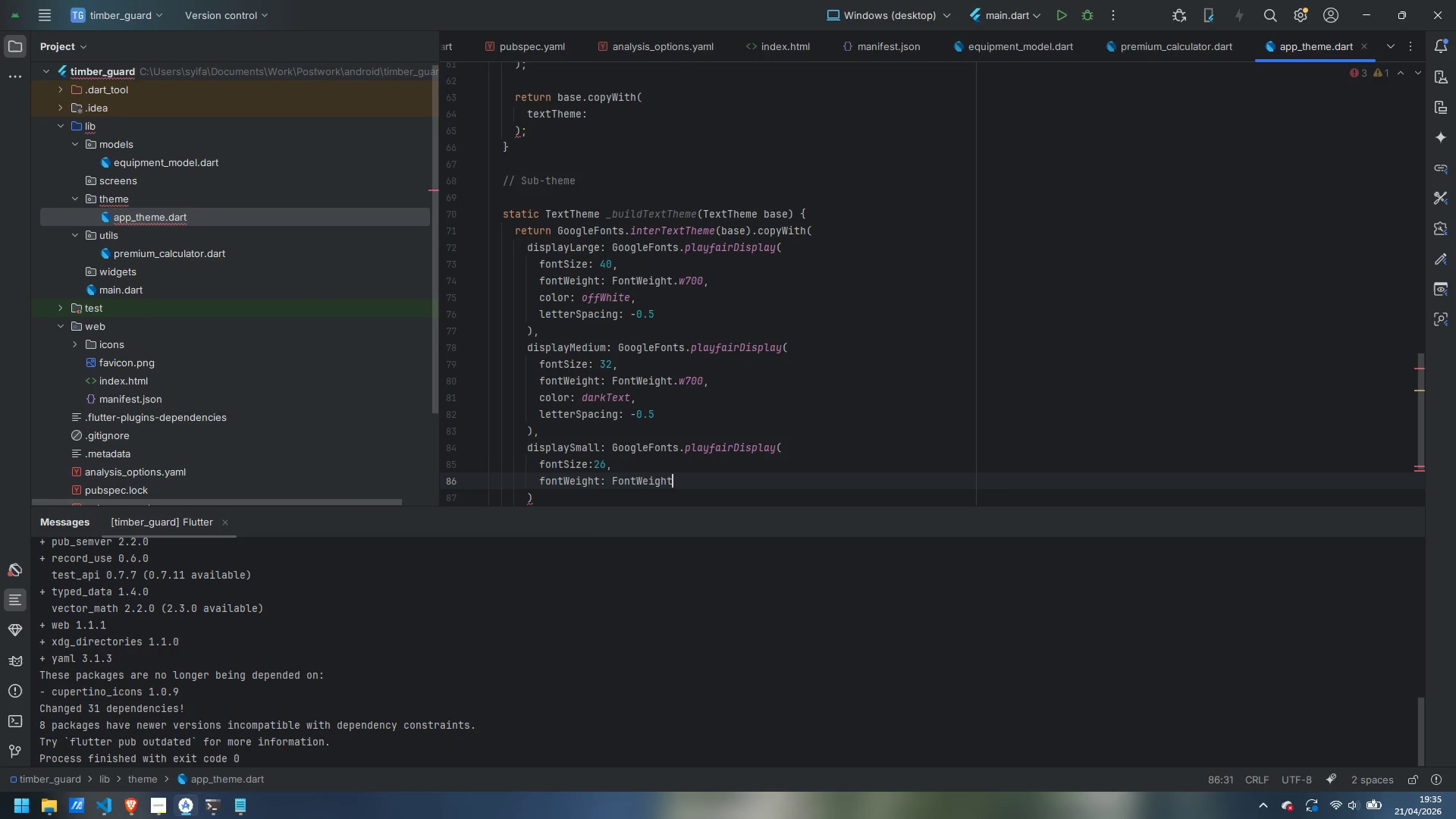 
 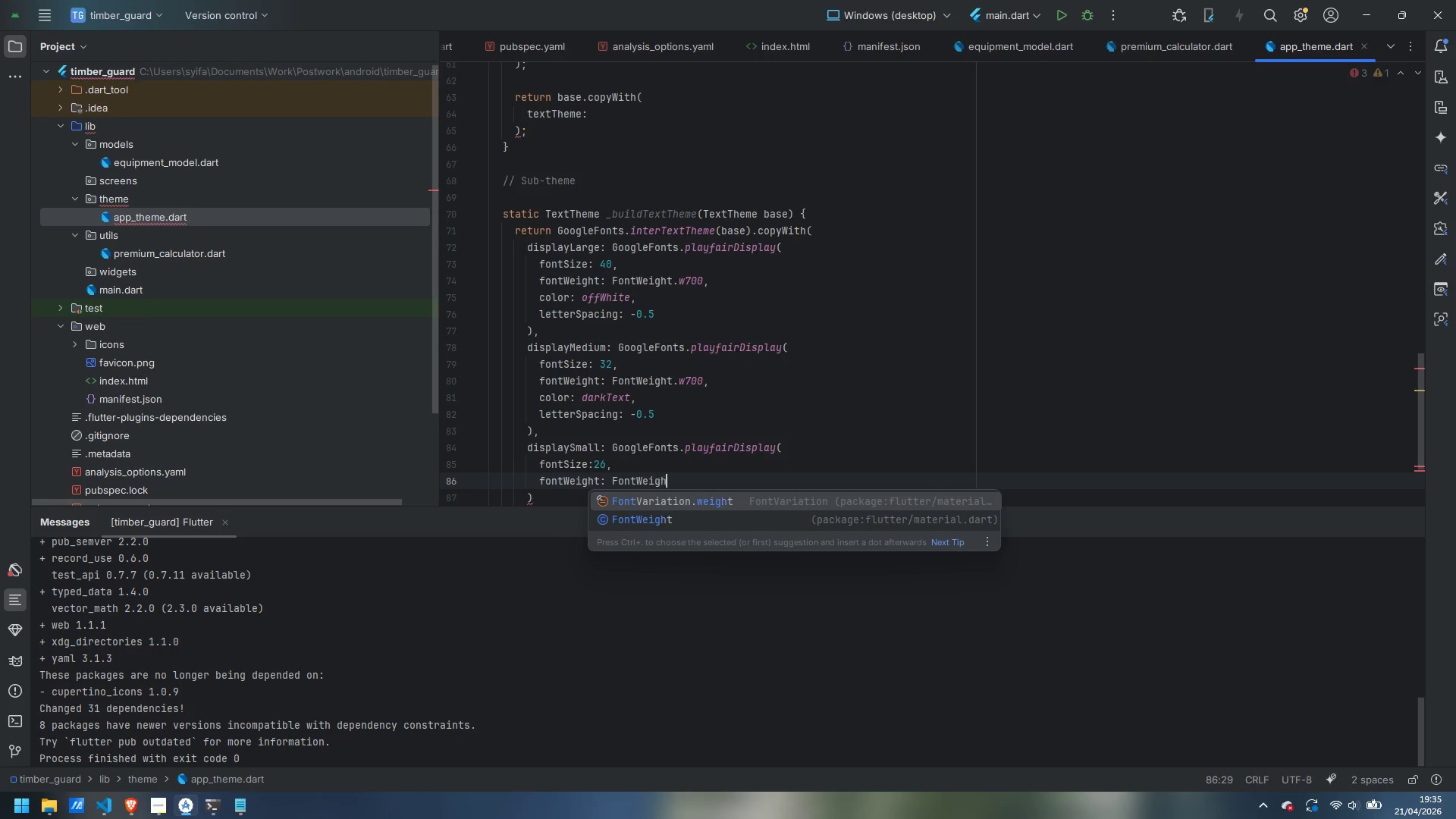 
key(Enter)
 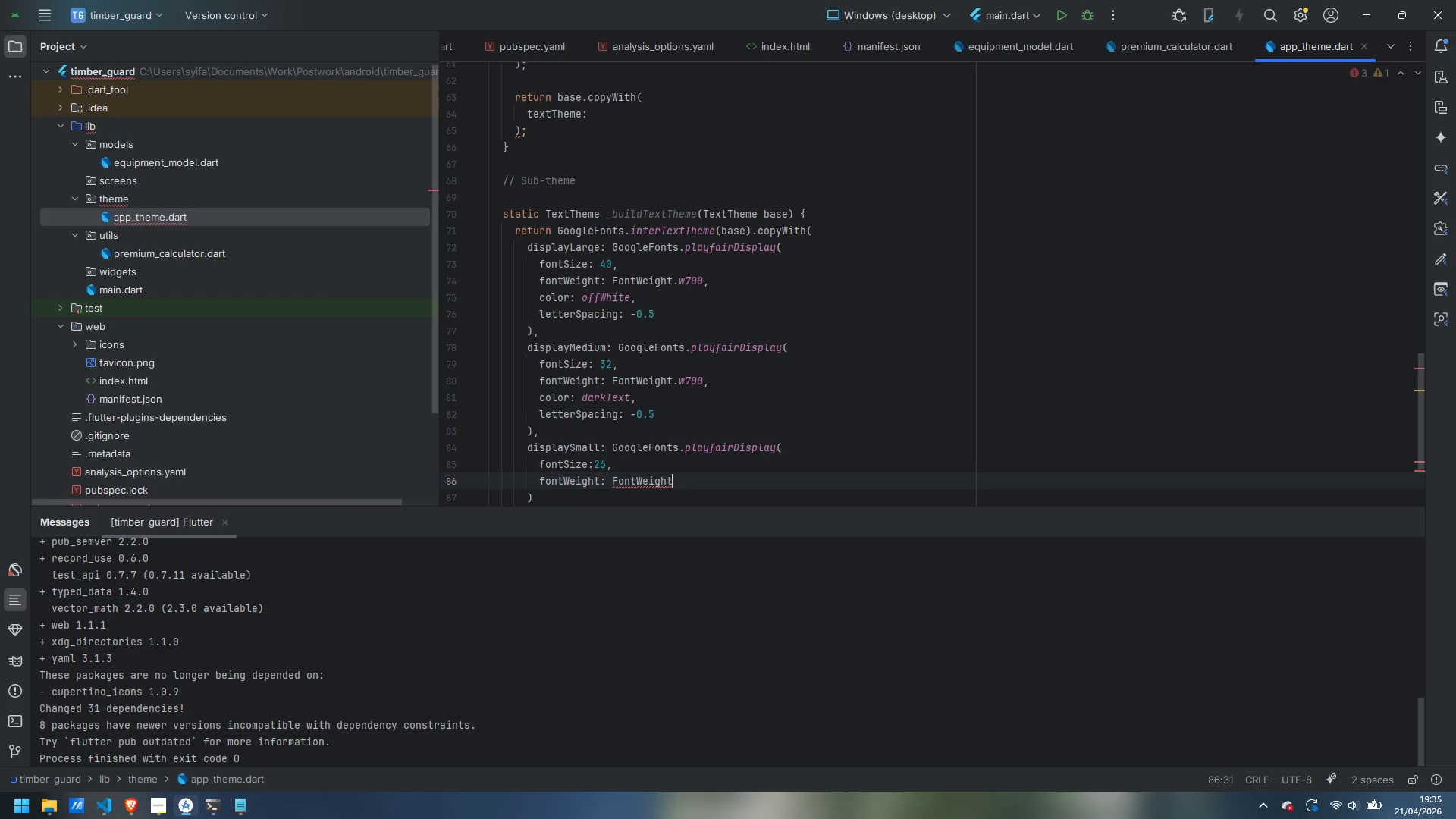 
type(.w600,)
 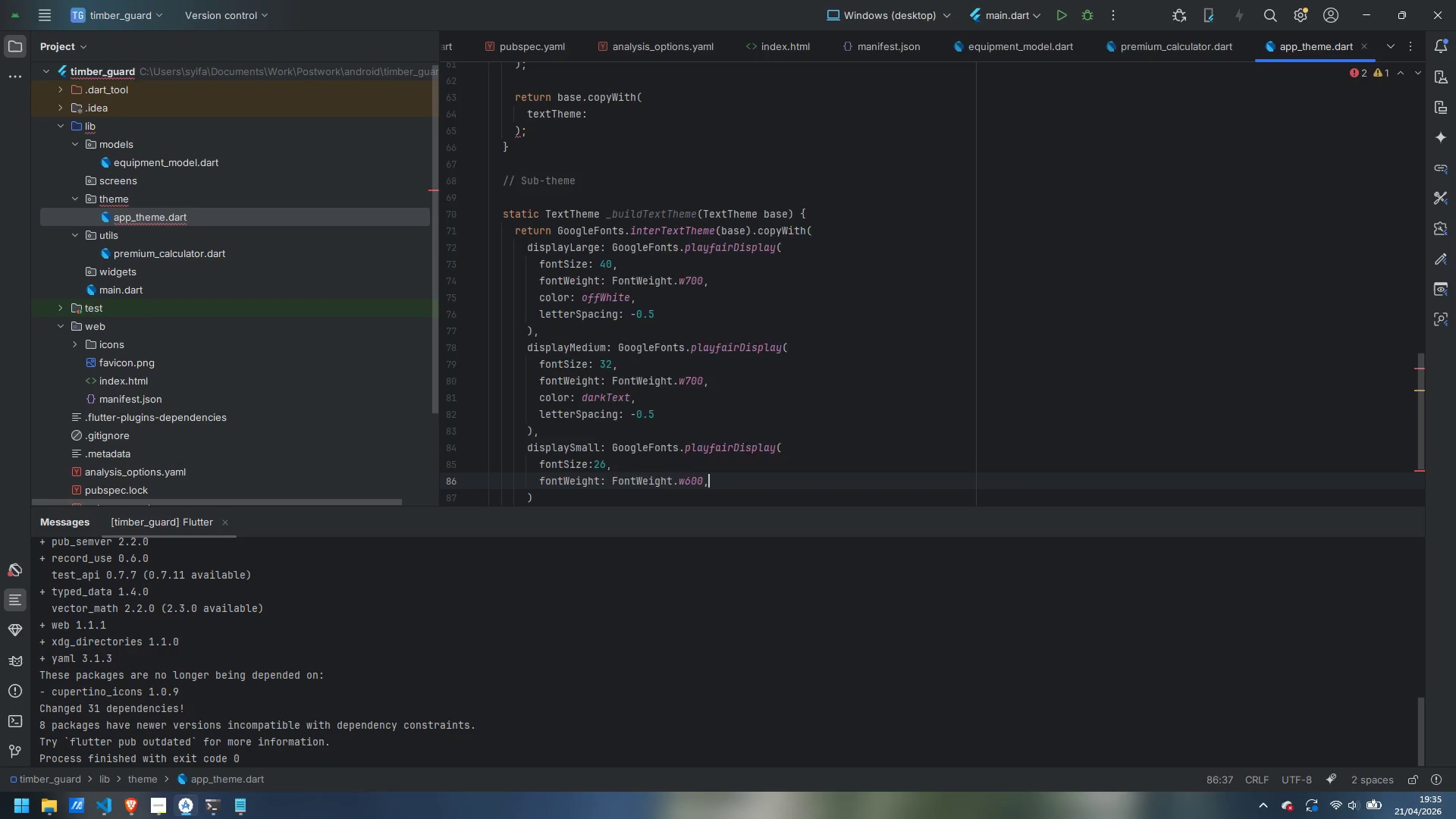 
key(Enter)
 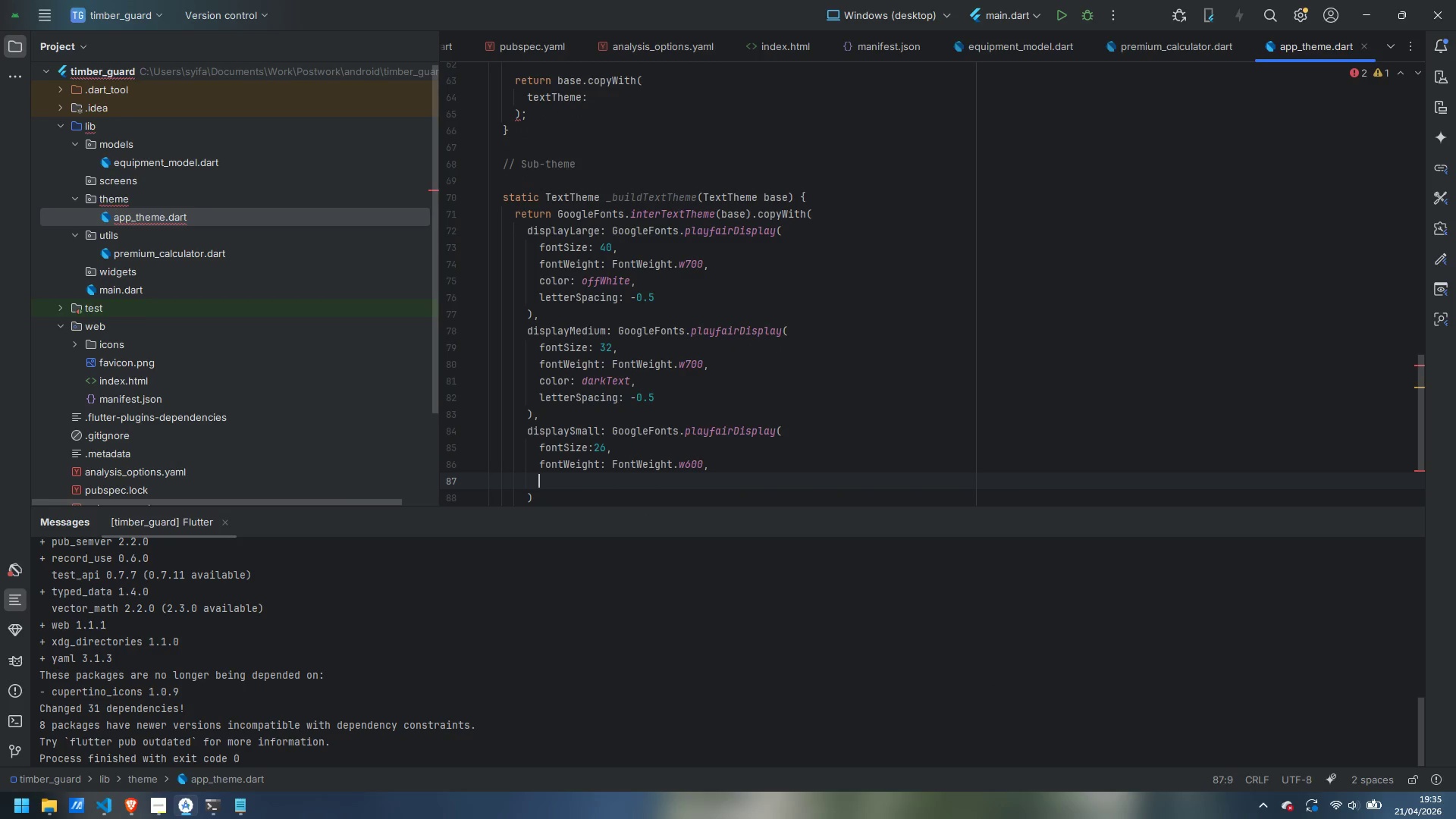 
type(color: darkText)
 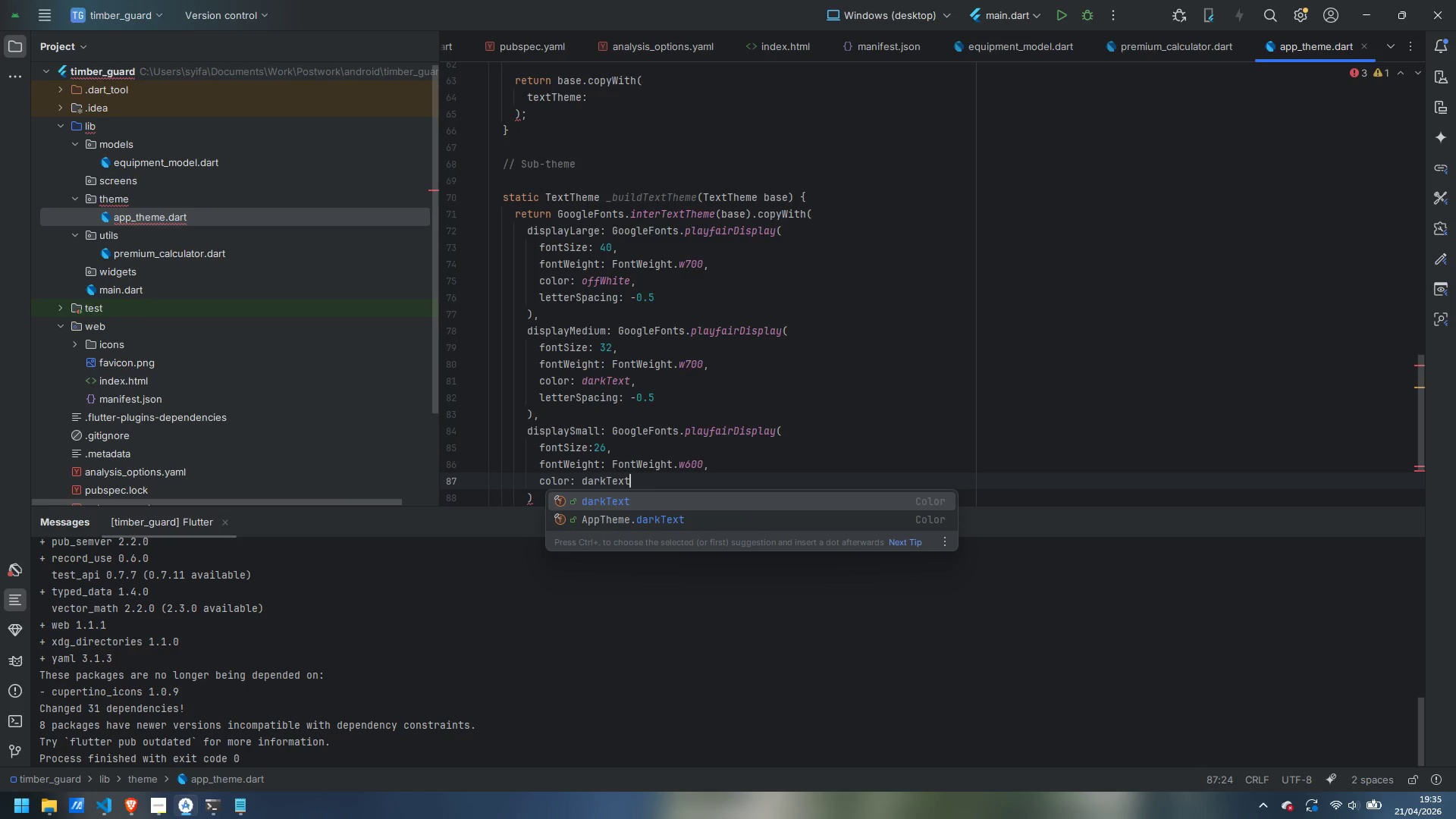 
key(Enter)
 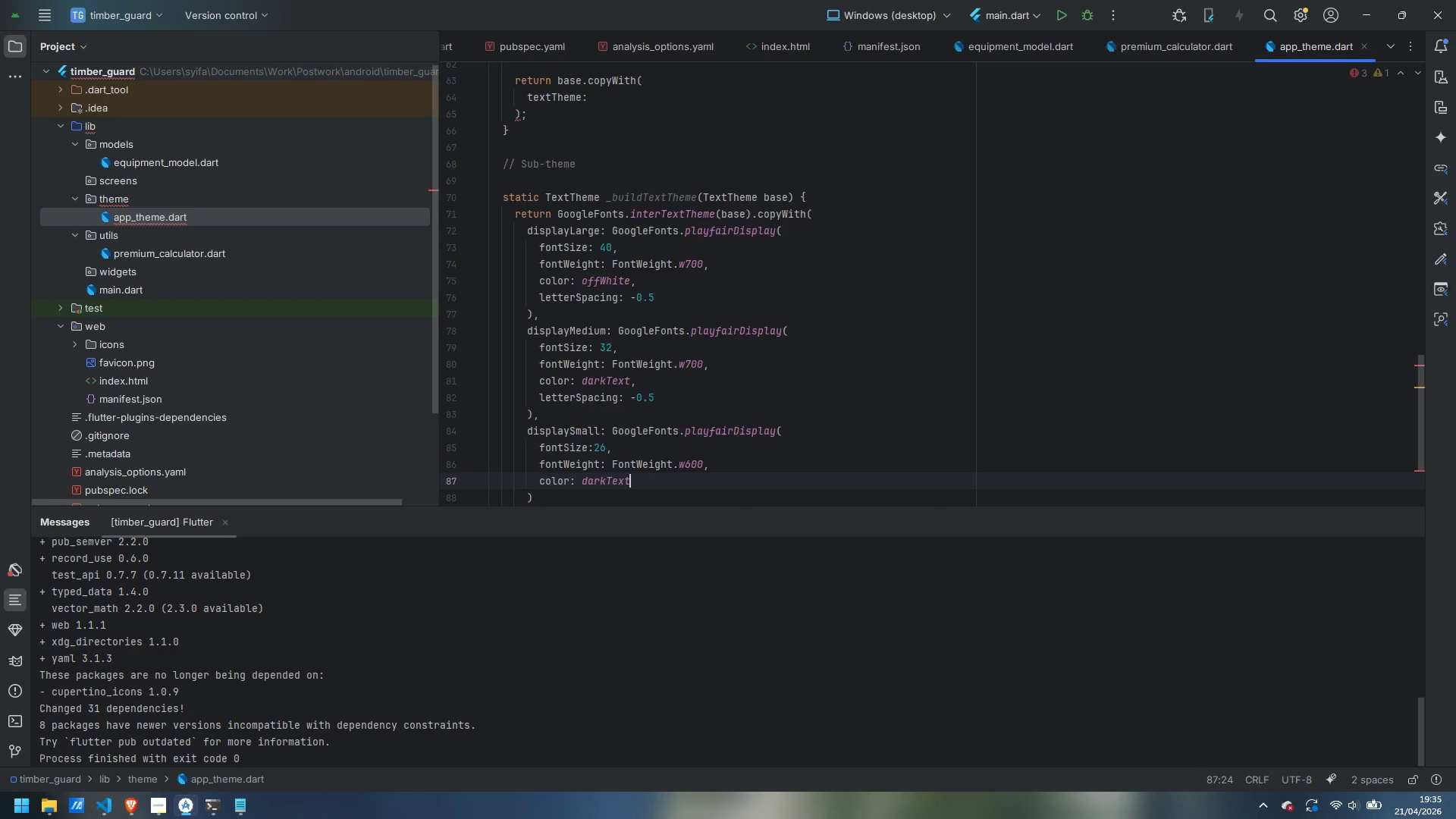 
key(ArrowDown)
 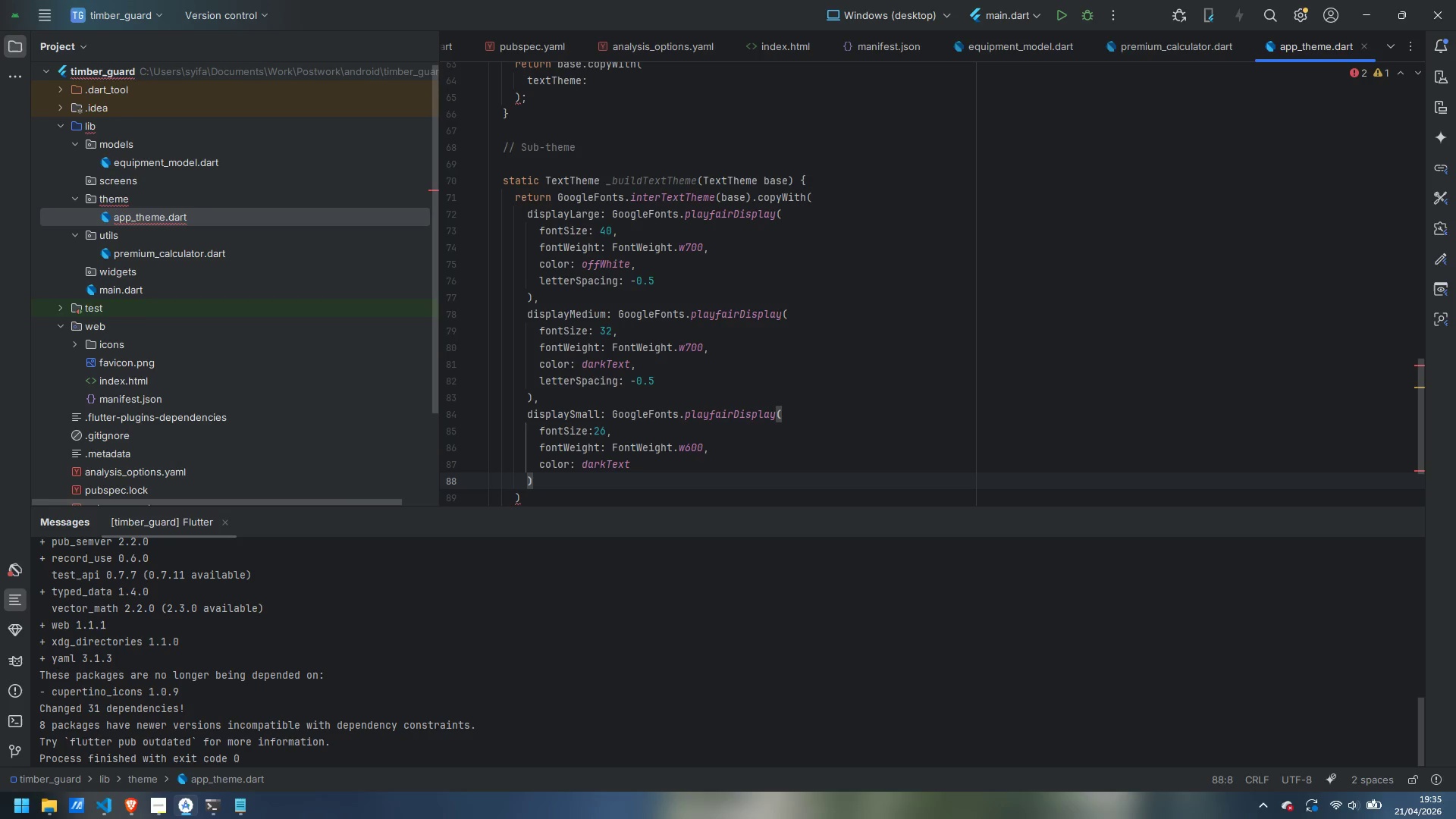 
key(Comma)
 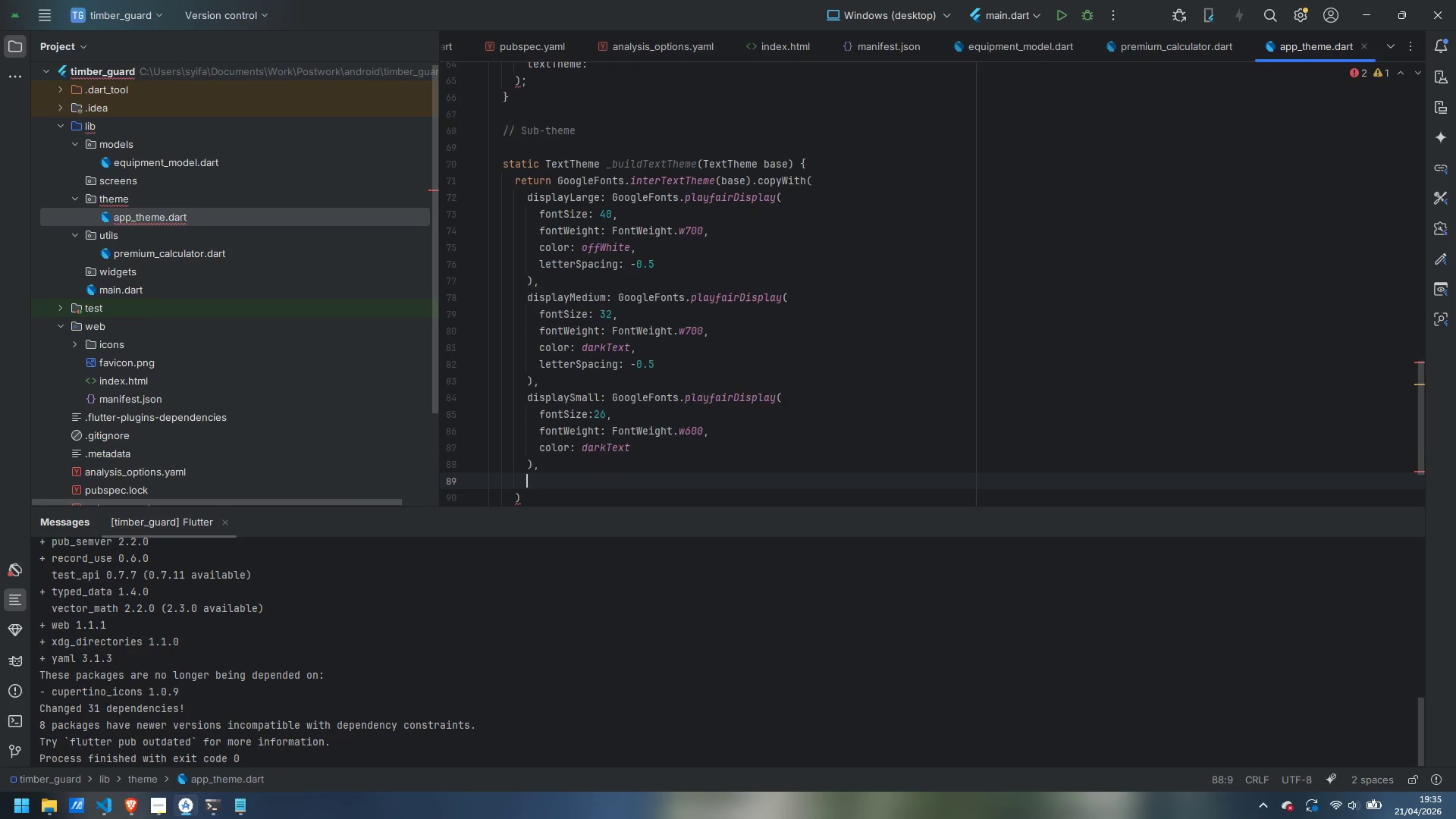 
key(Enter)
 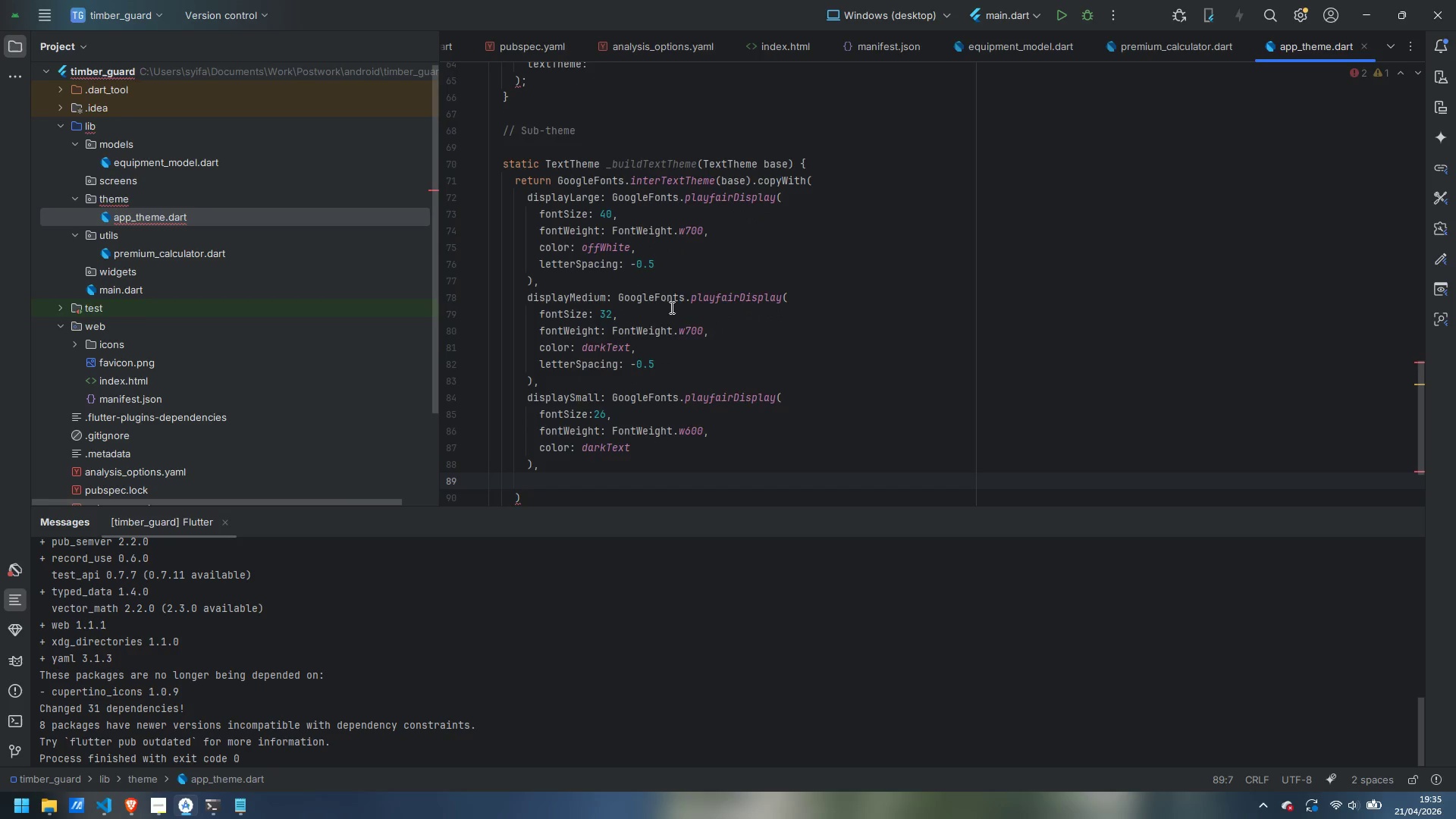 
scroll: coordinate [721, 291], scroll_direction: down, amount: 5.0
 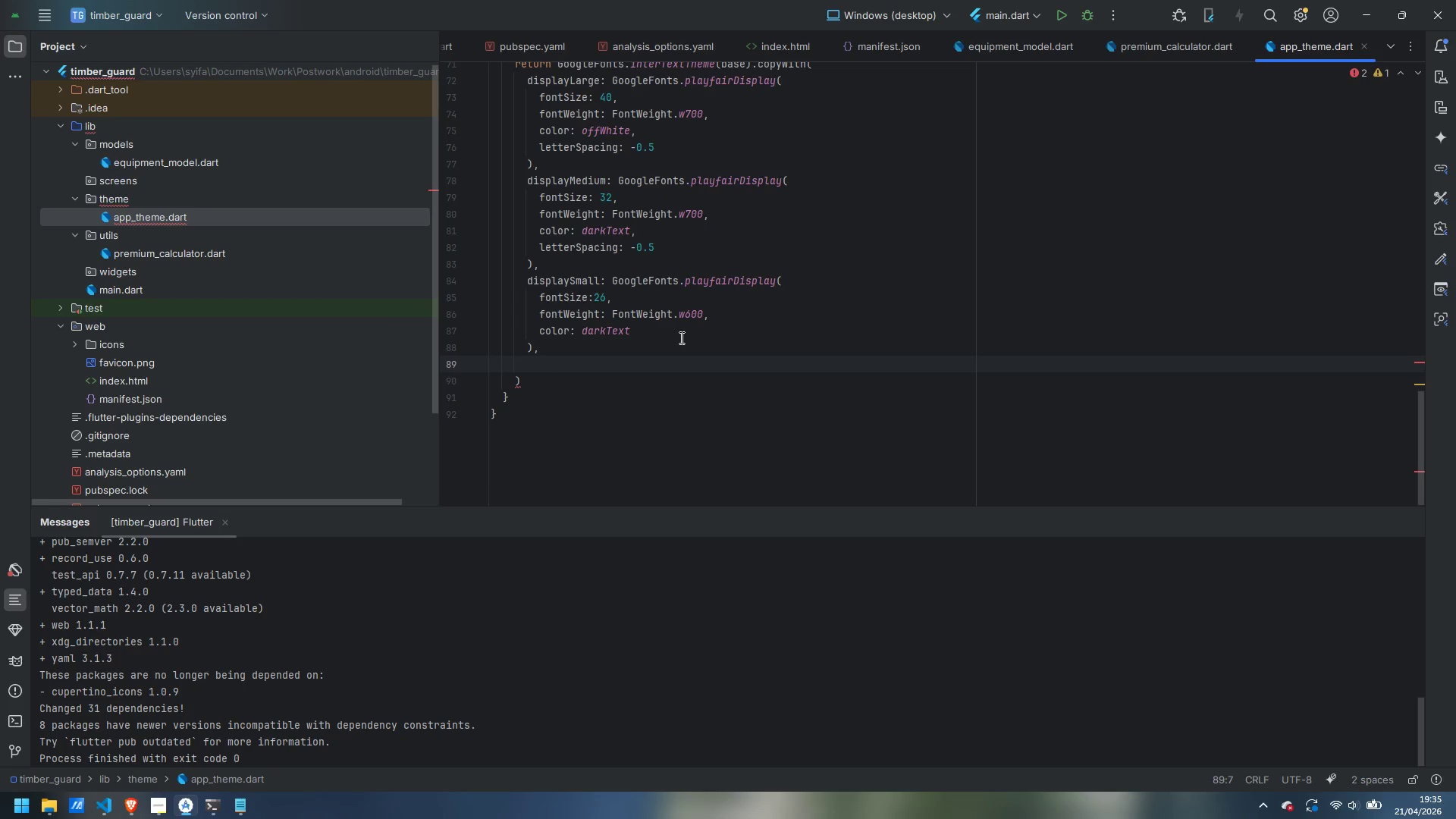 
type(display)
 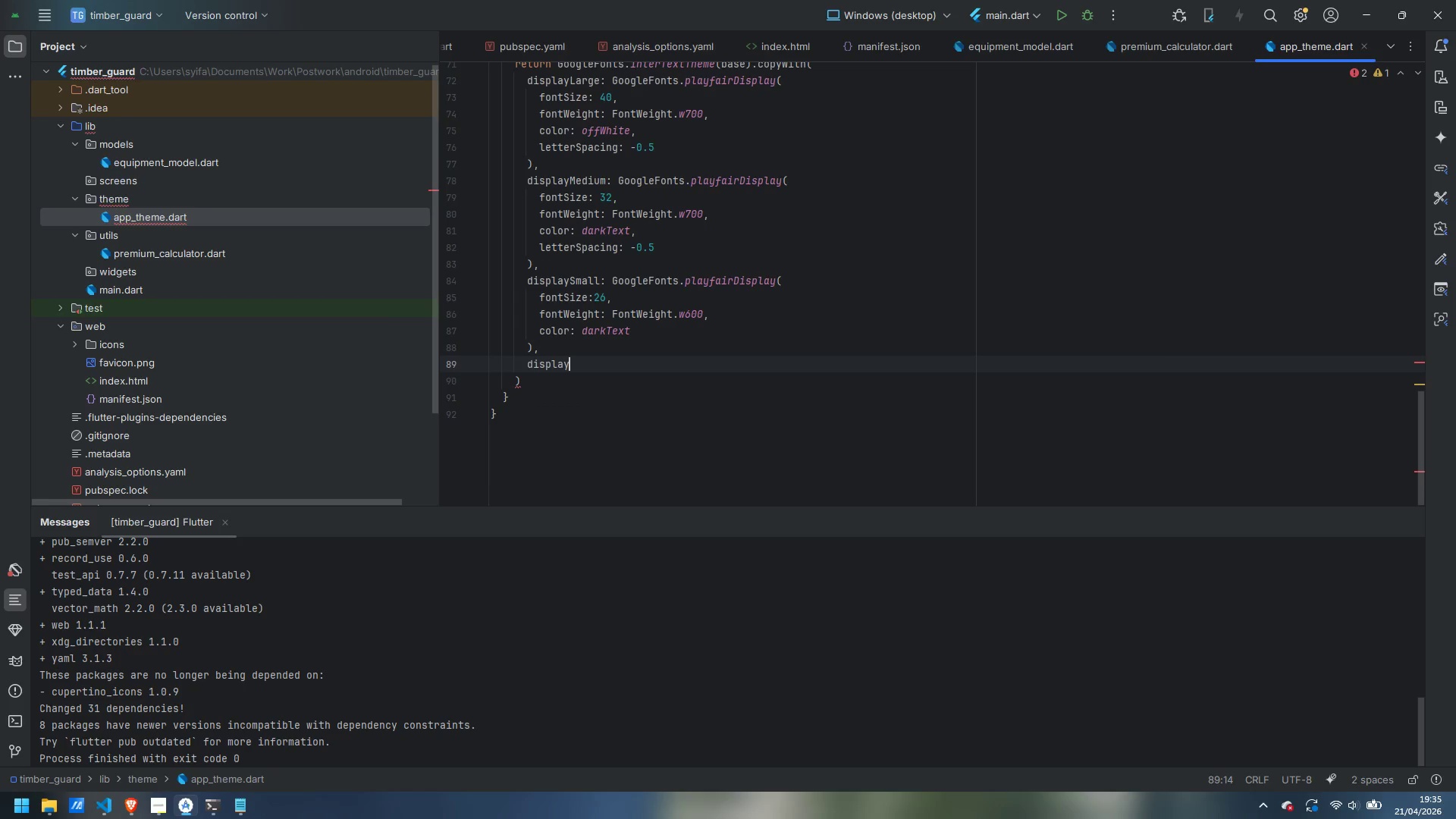 
key(Control+ControlLeft)
 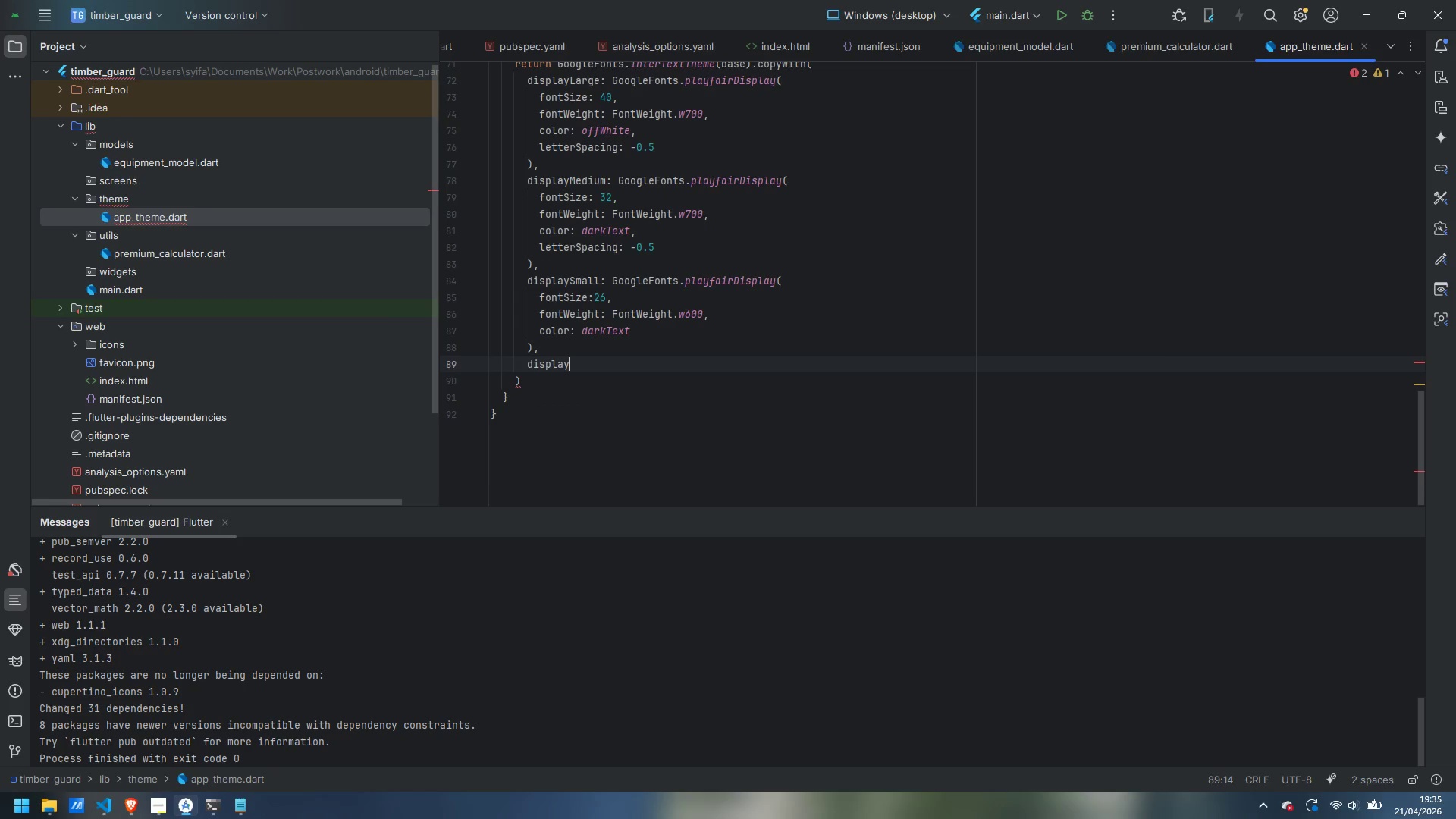 
key(Control+Backspace)
 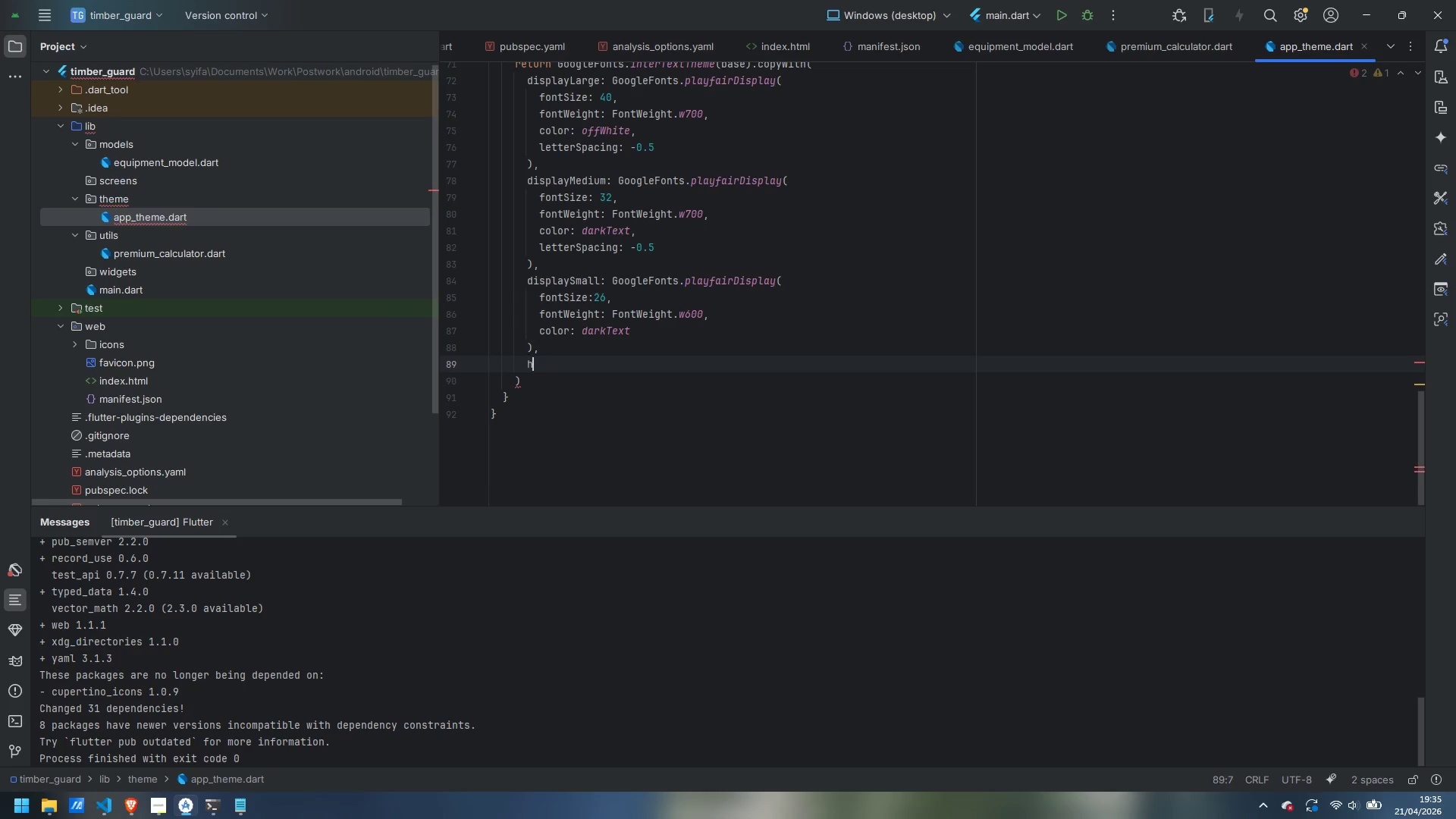 
type(headlineLarge: GoogleFOnts)
key(Backspace)
key(Backspace)
key(Backspace)
key(Backspace)
type(onts.playfairDisplay()
 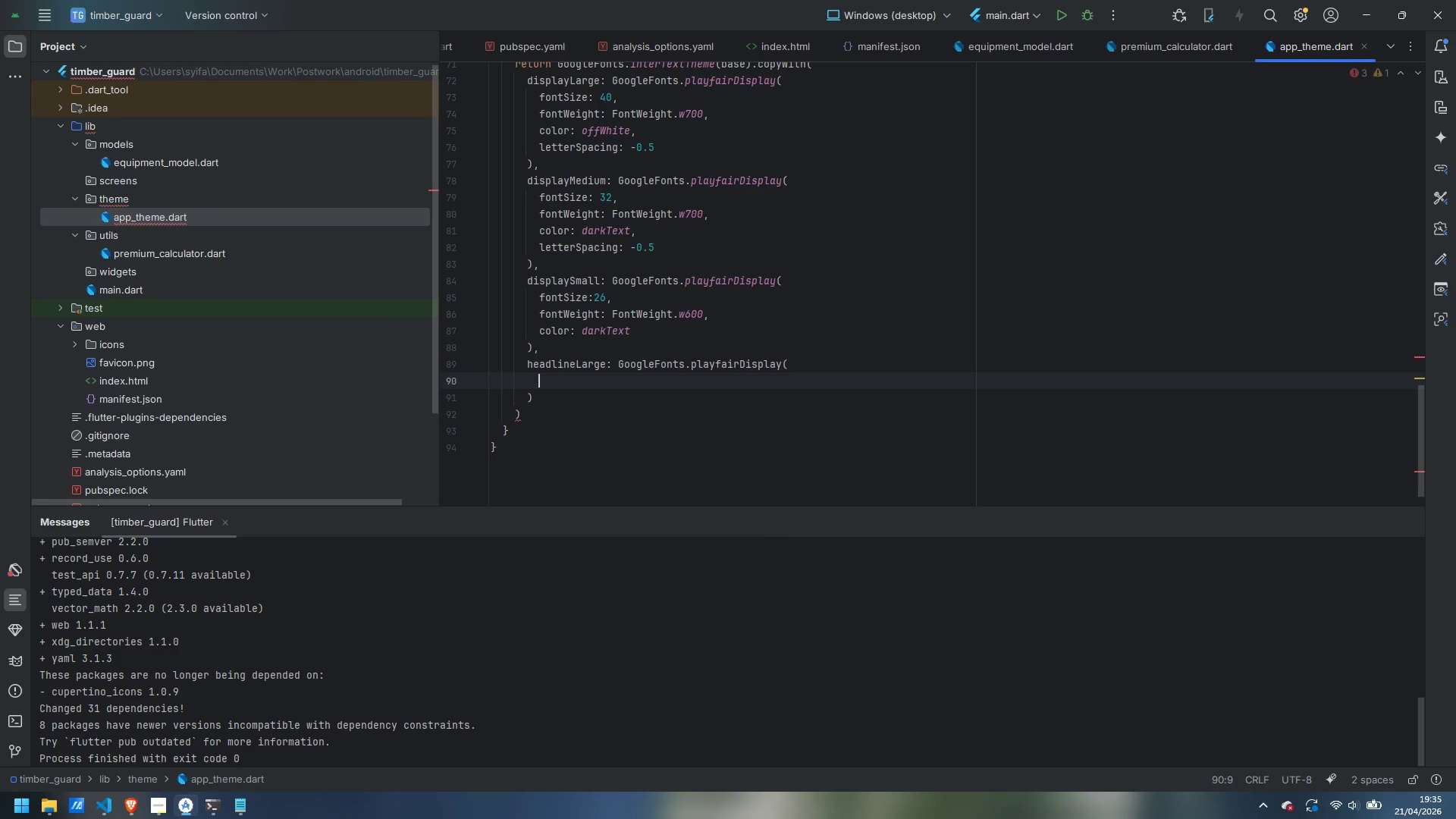 
 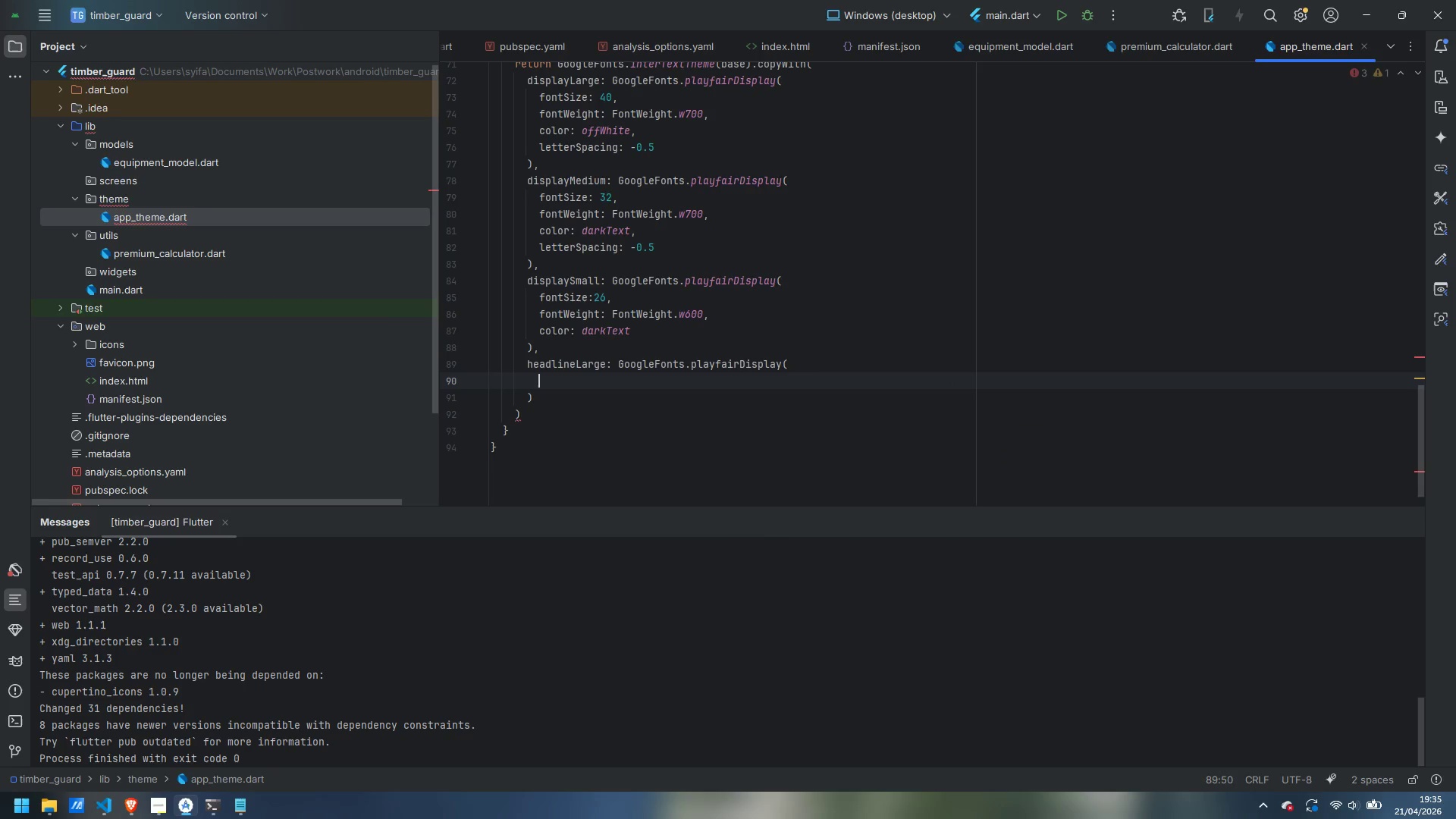 
key(Enter)
 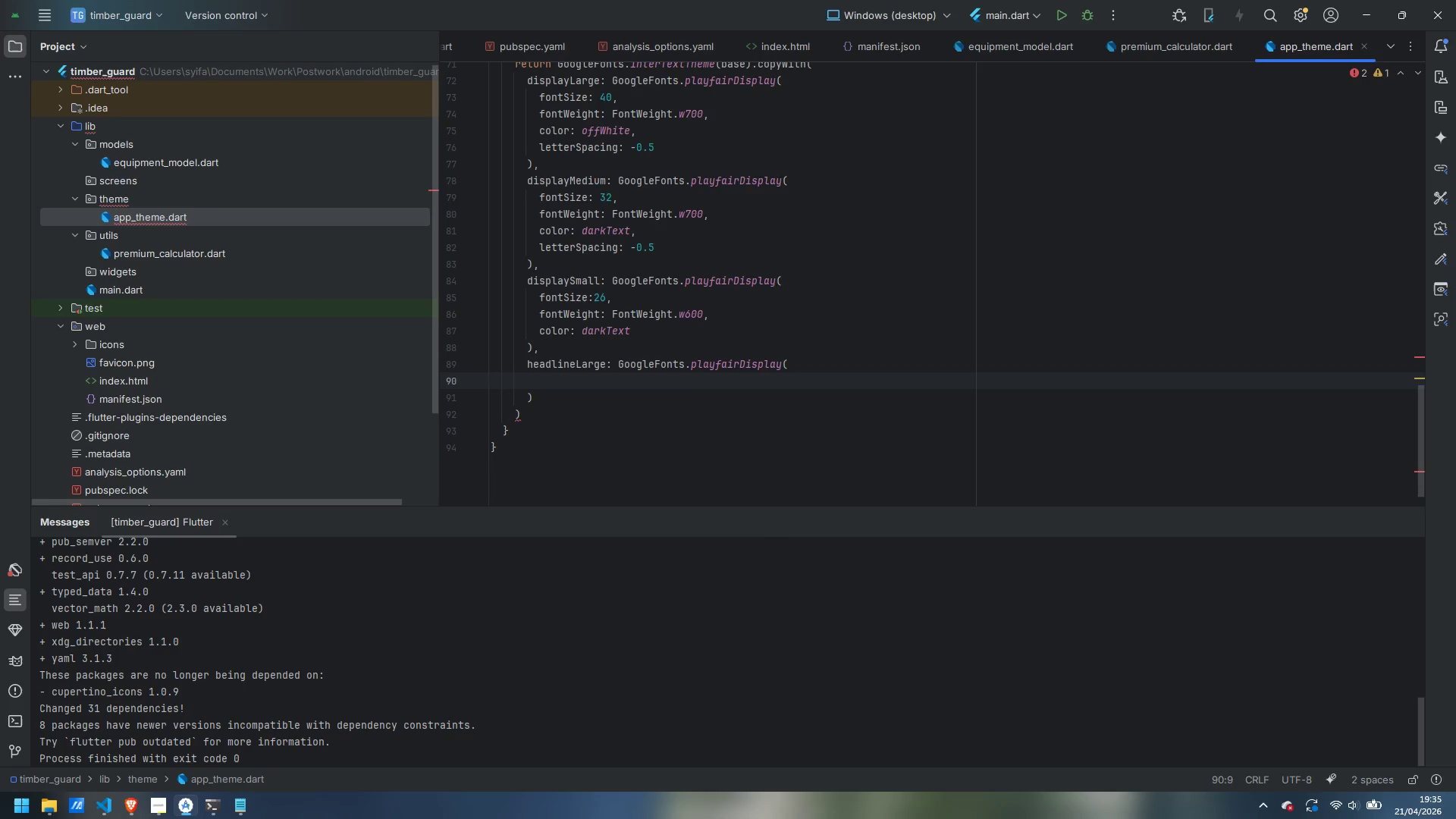 
type(fontSize: 32,)
 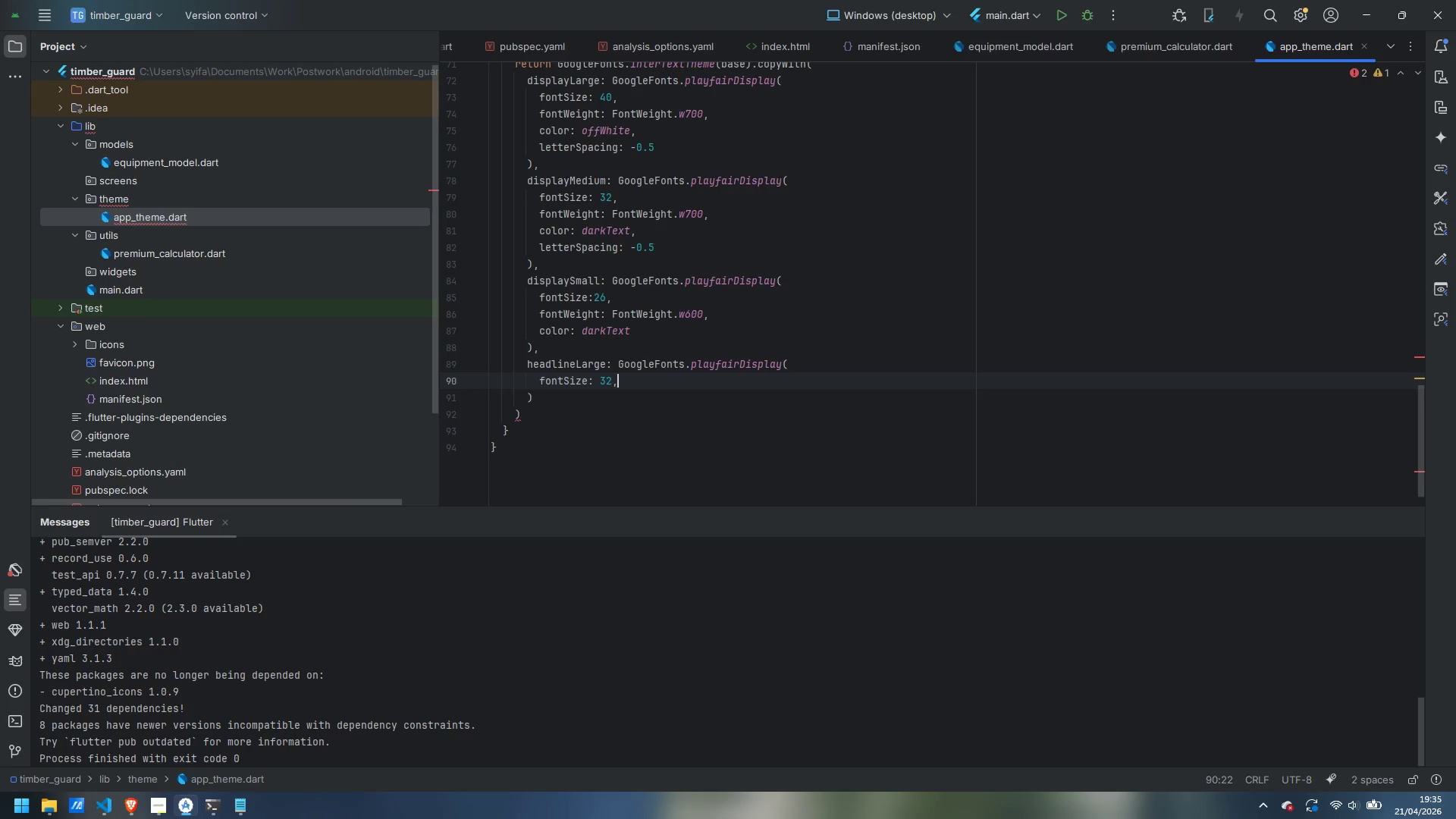 
key(Enter)
 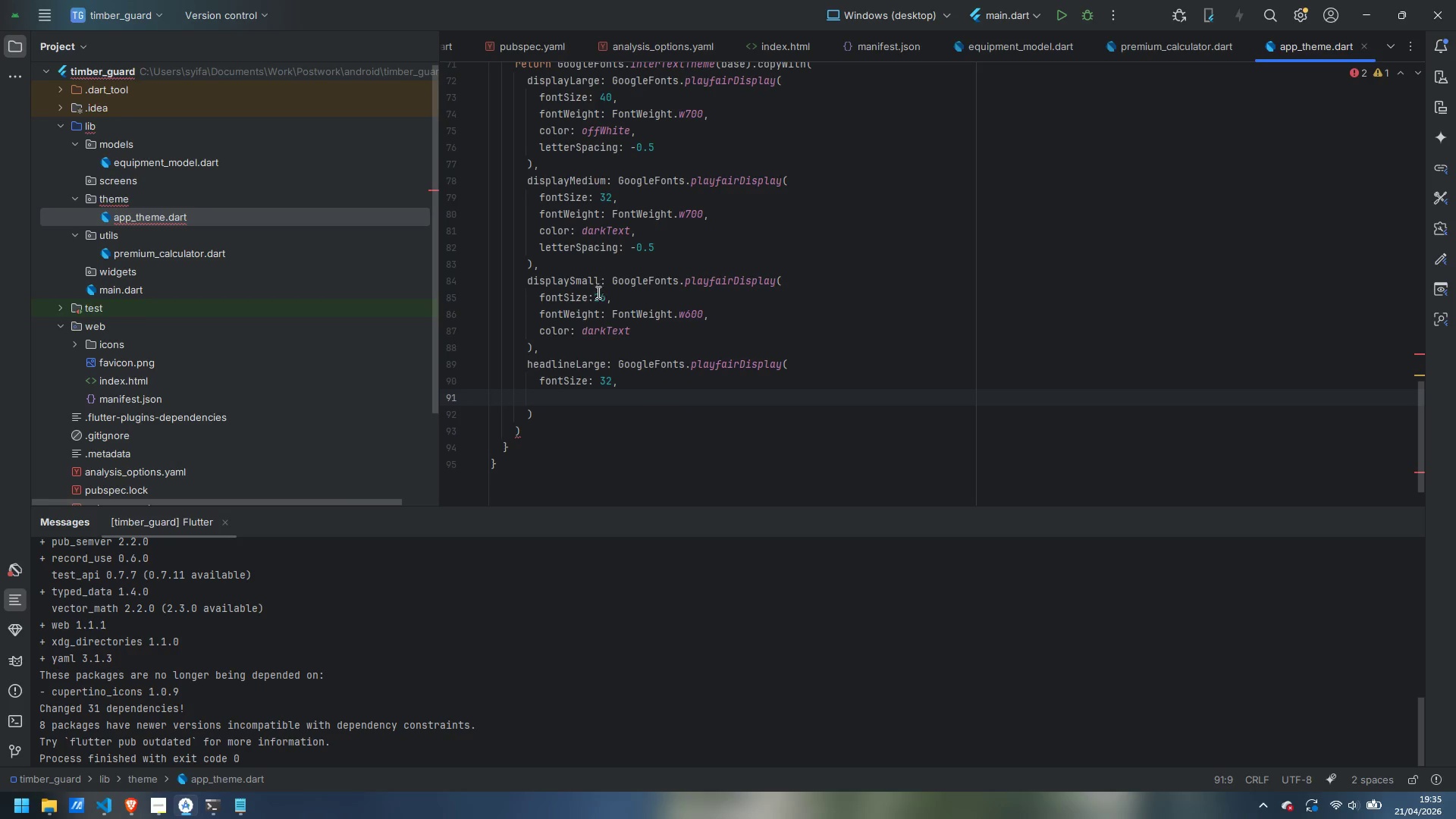 
left_click([592, 297])
 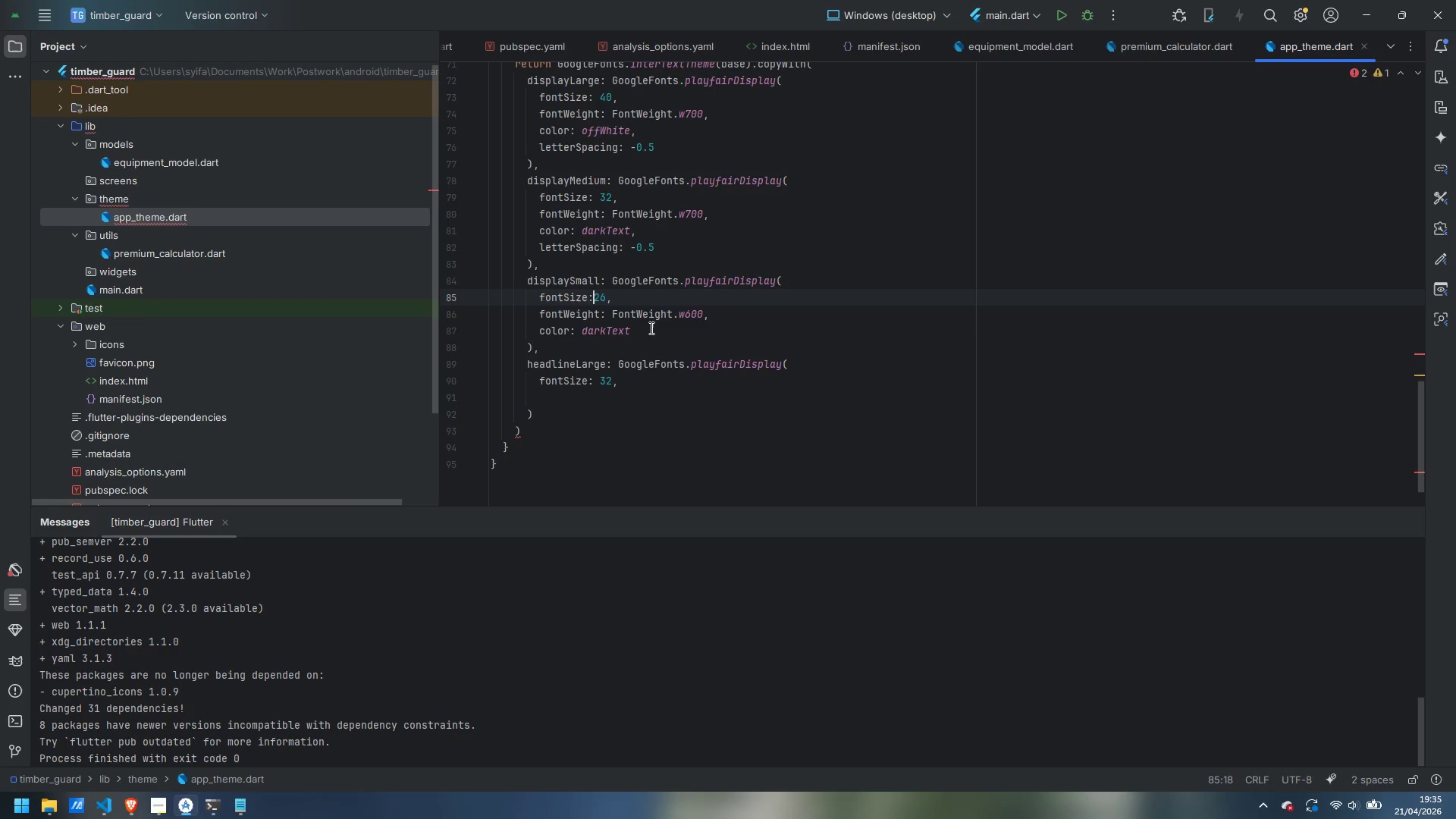 
key(Space)
 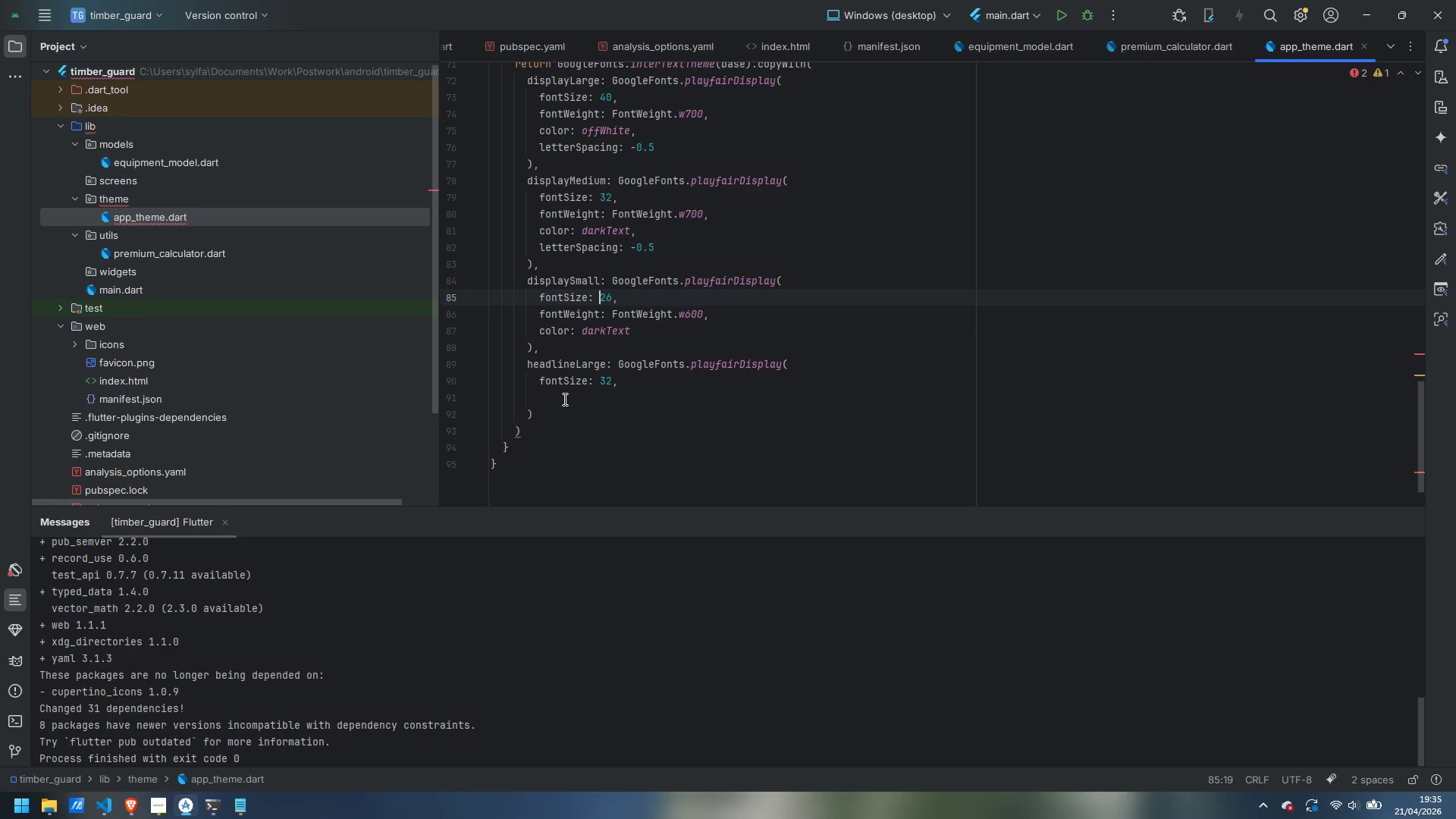 
left_click([563, 397])
 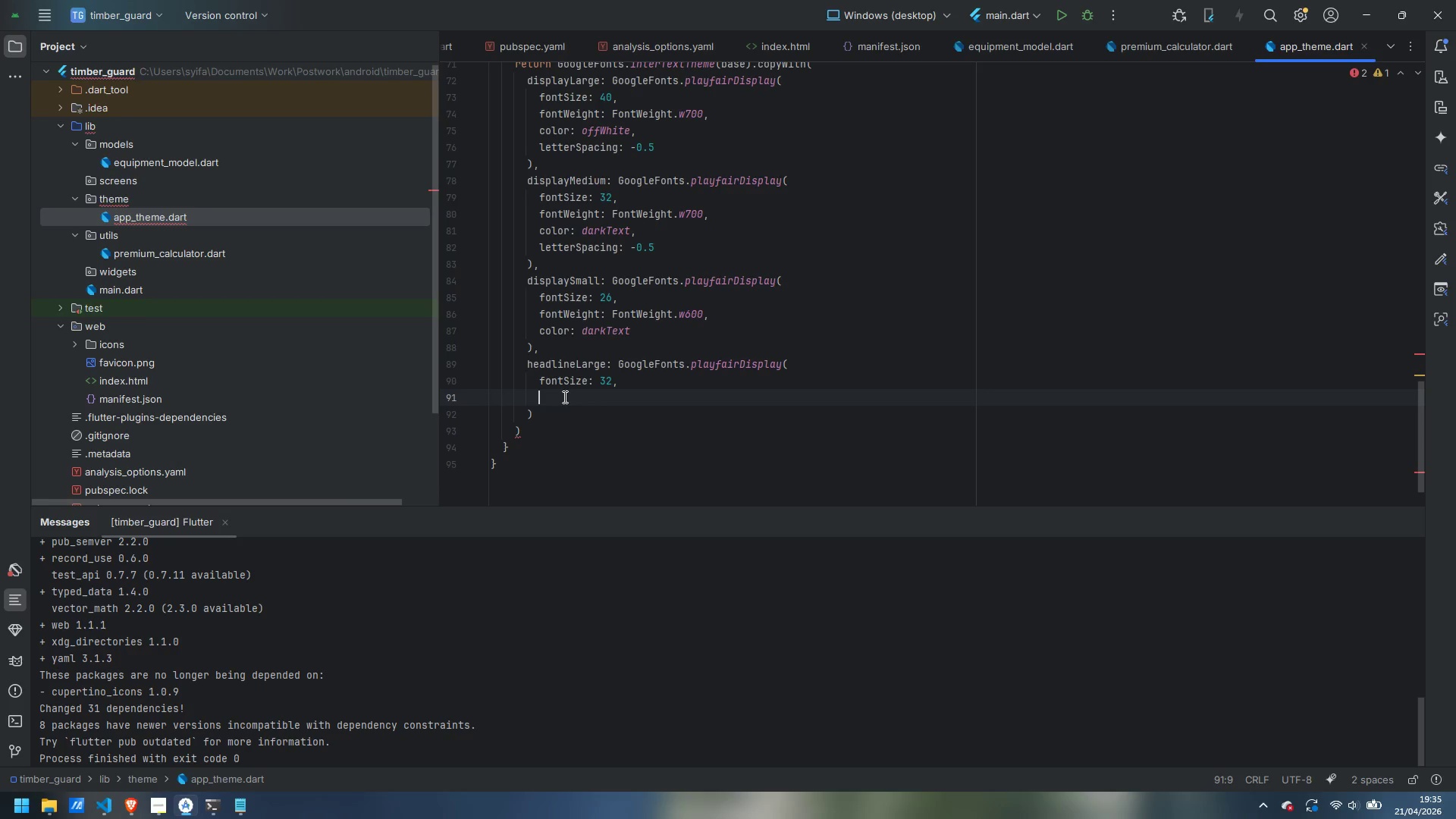 
left_click([607, 383])
 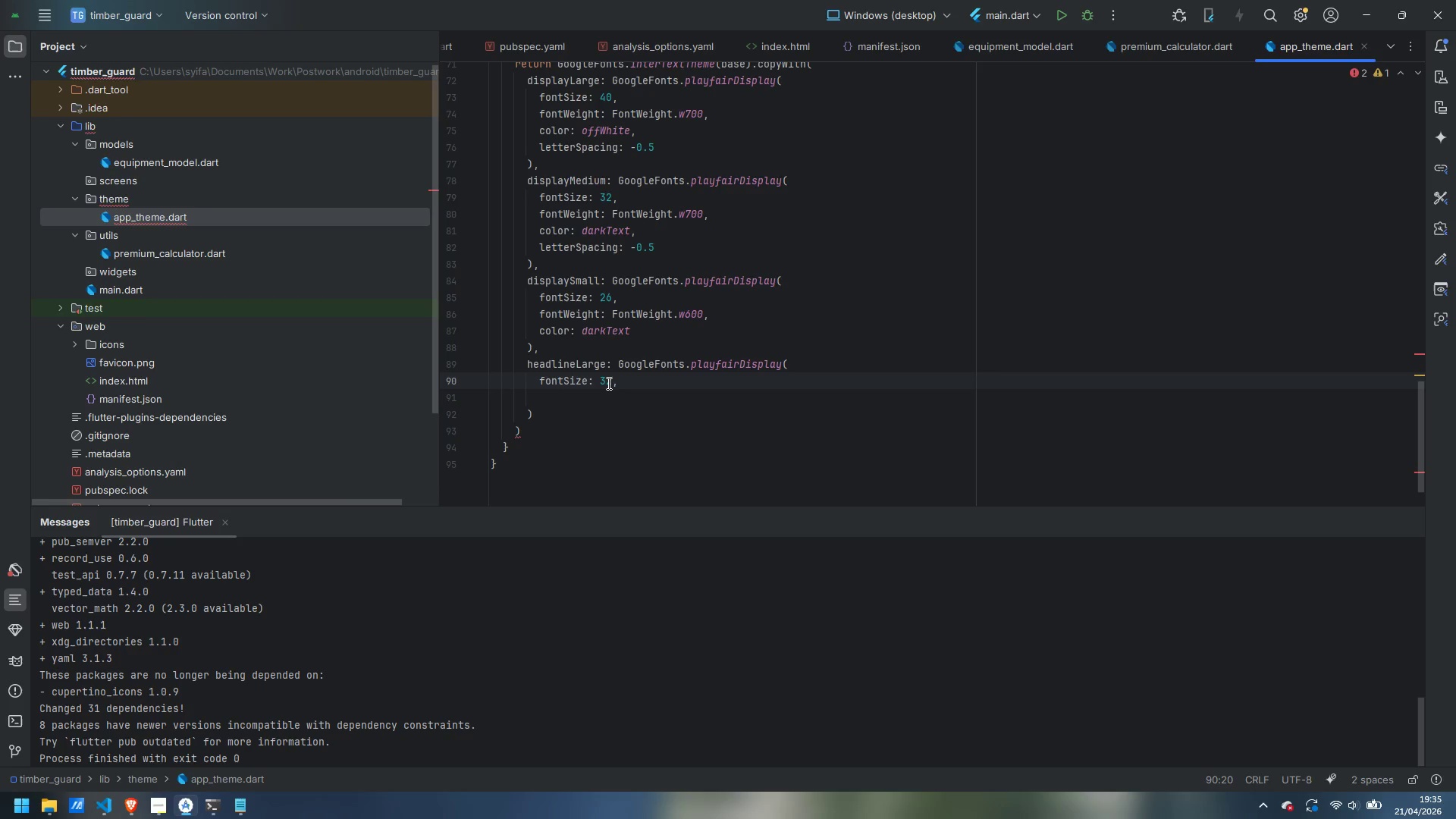 
key(Backspace)
 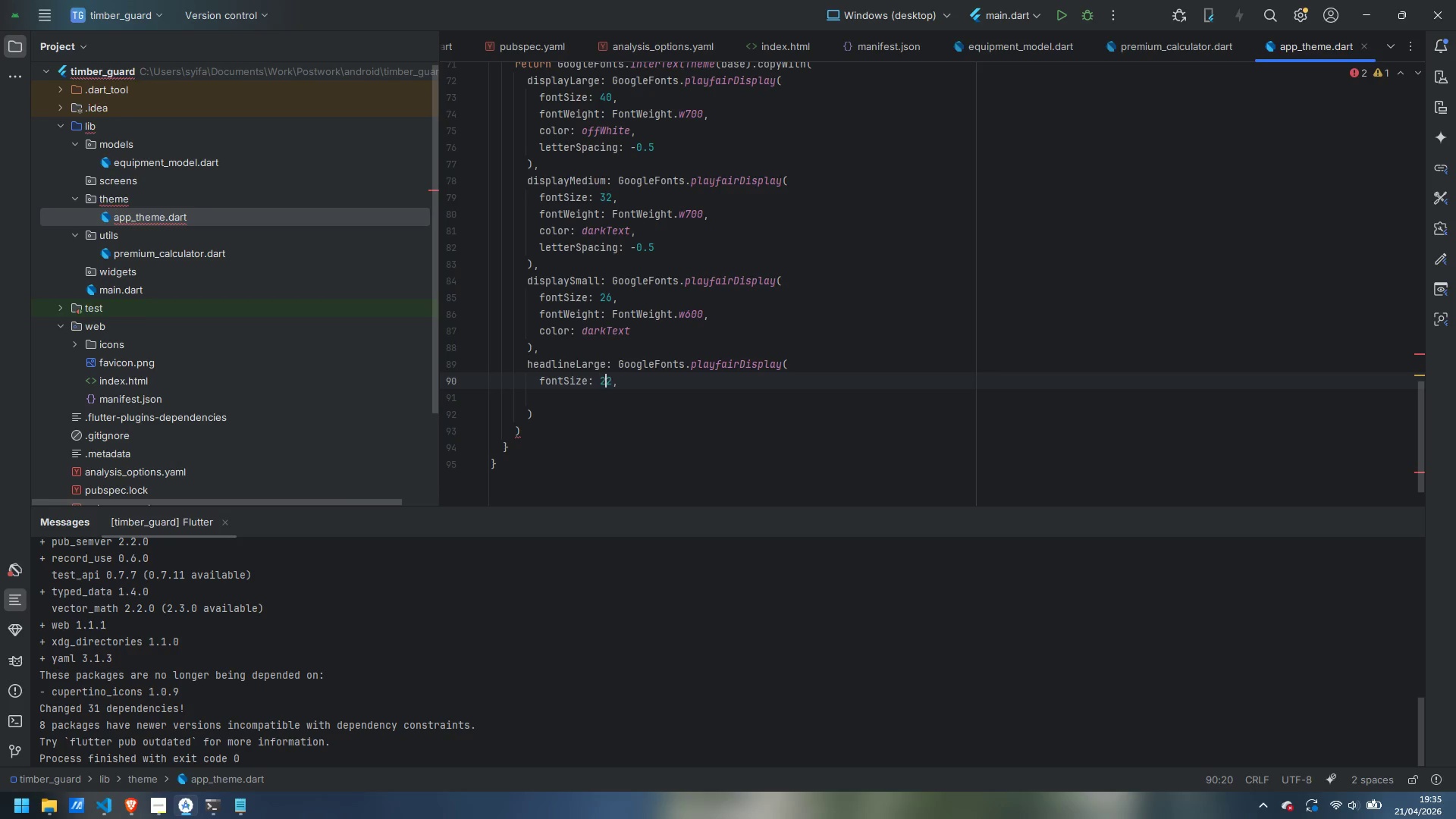 
key(2)
 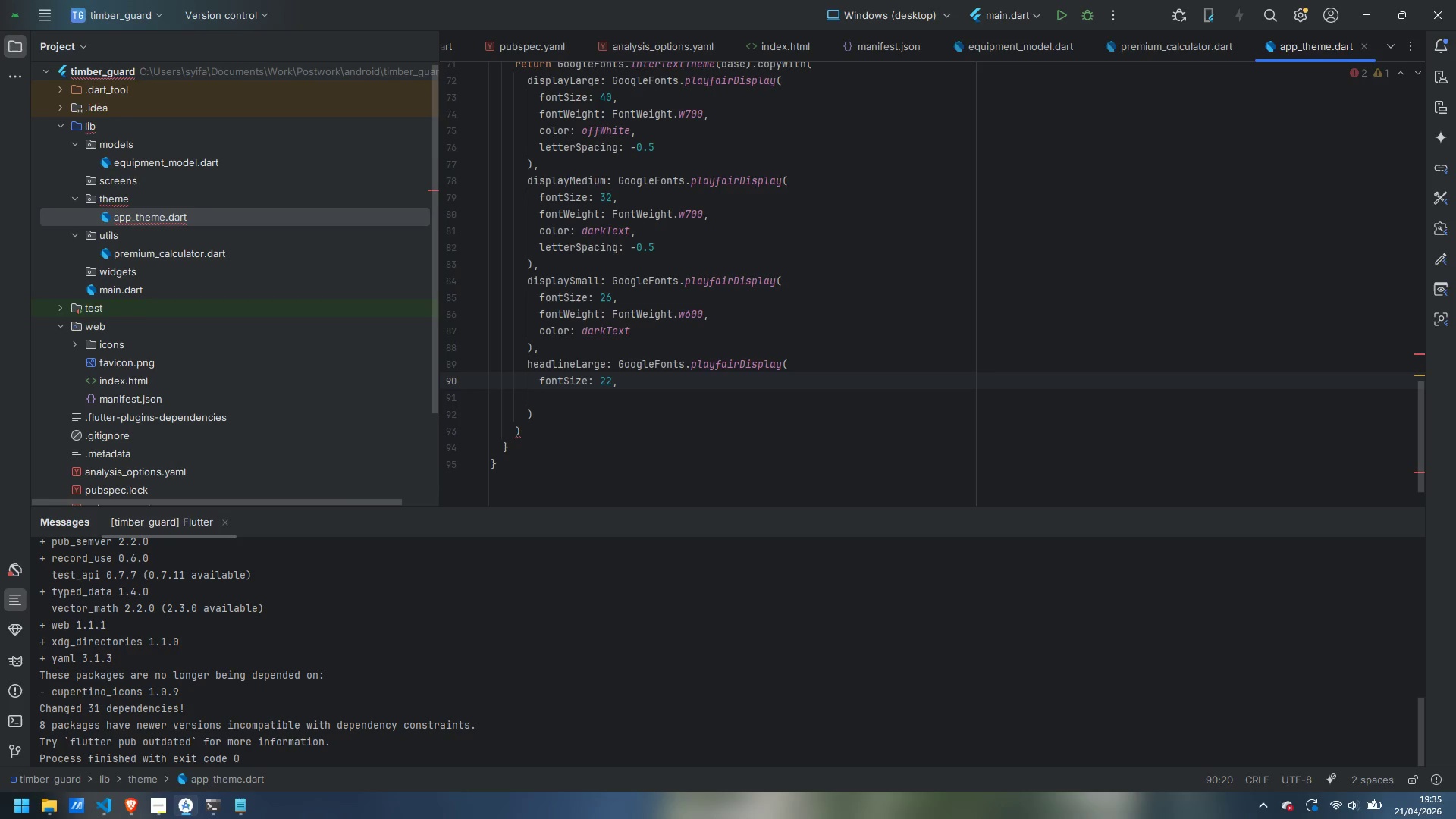 
key(ArrowDown)
 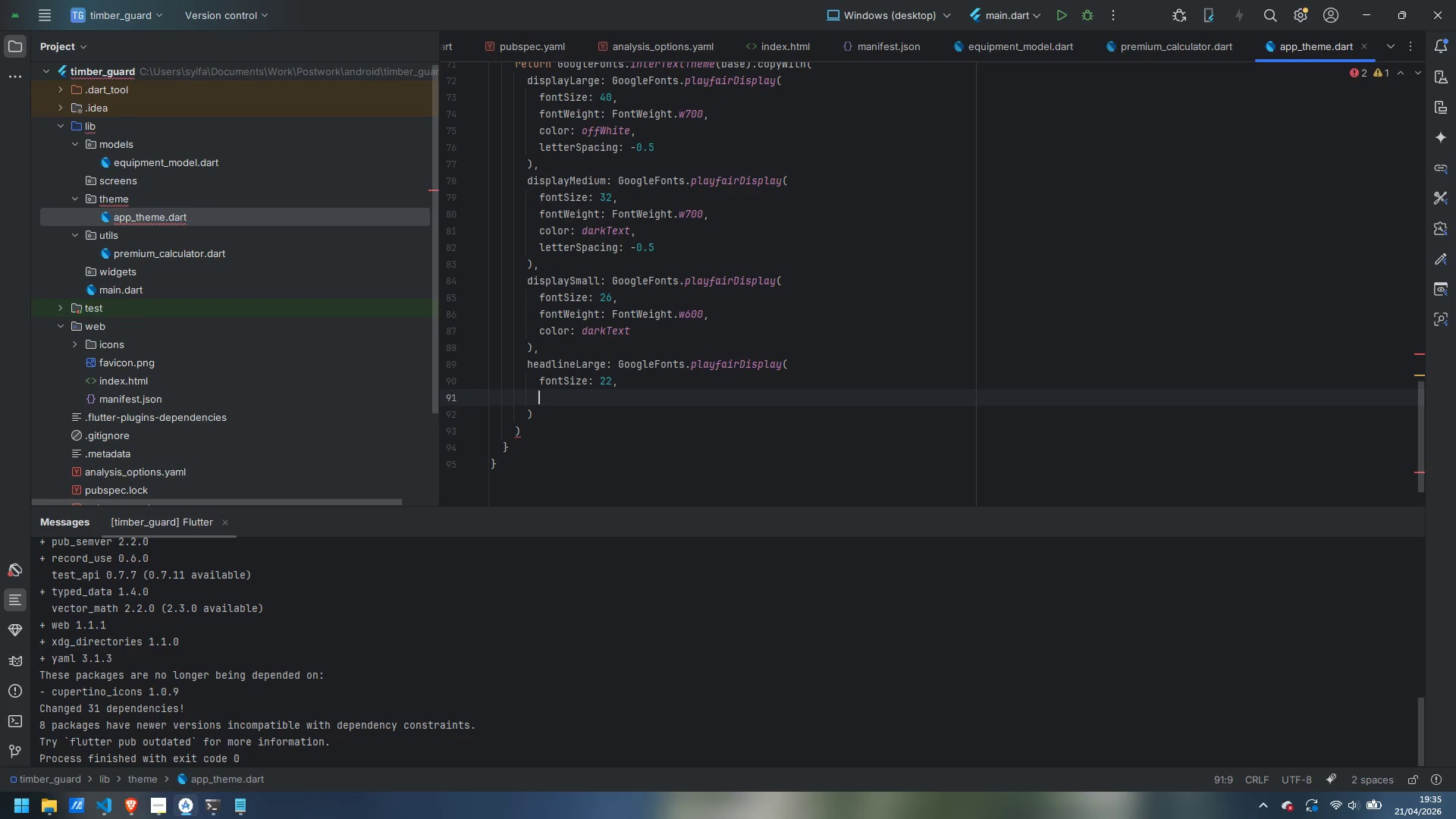 
type(fontWeight: FontWeight.w600,)
 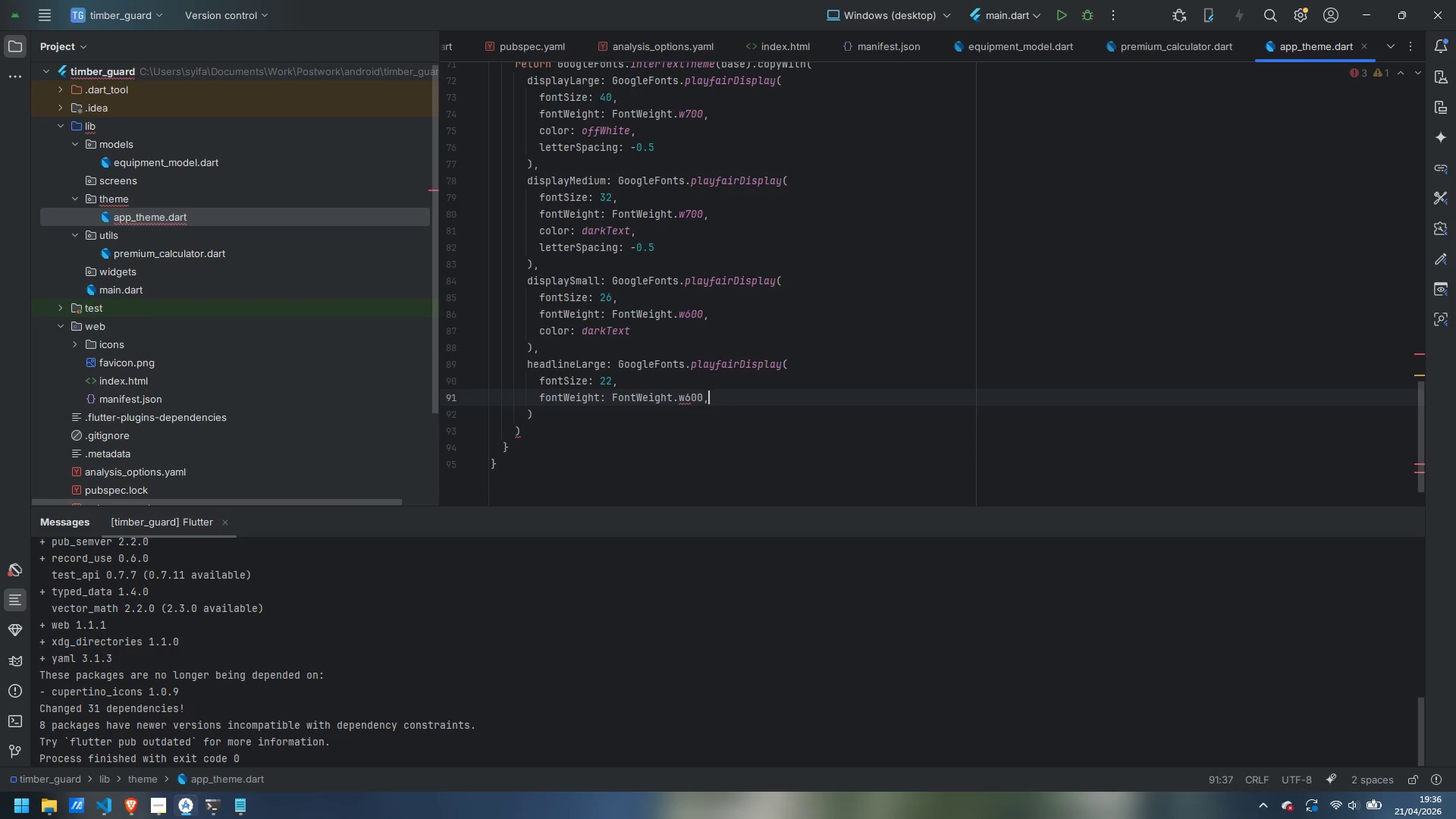 
 